 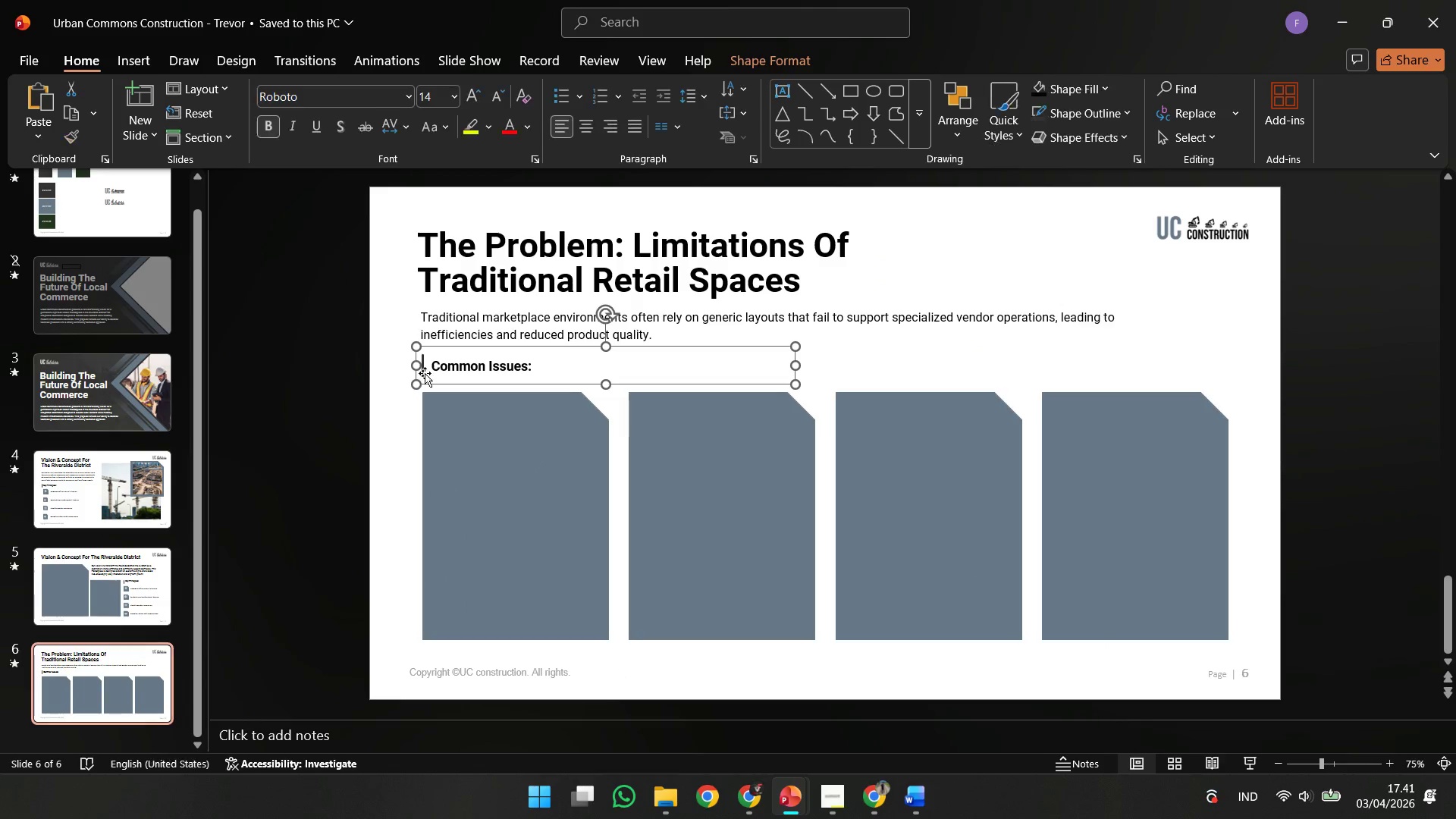 
double_click([421, 369])
 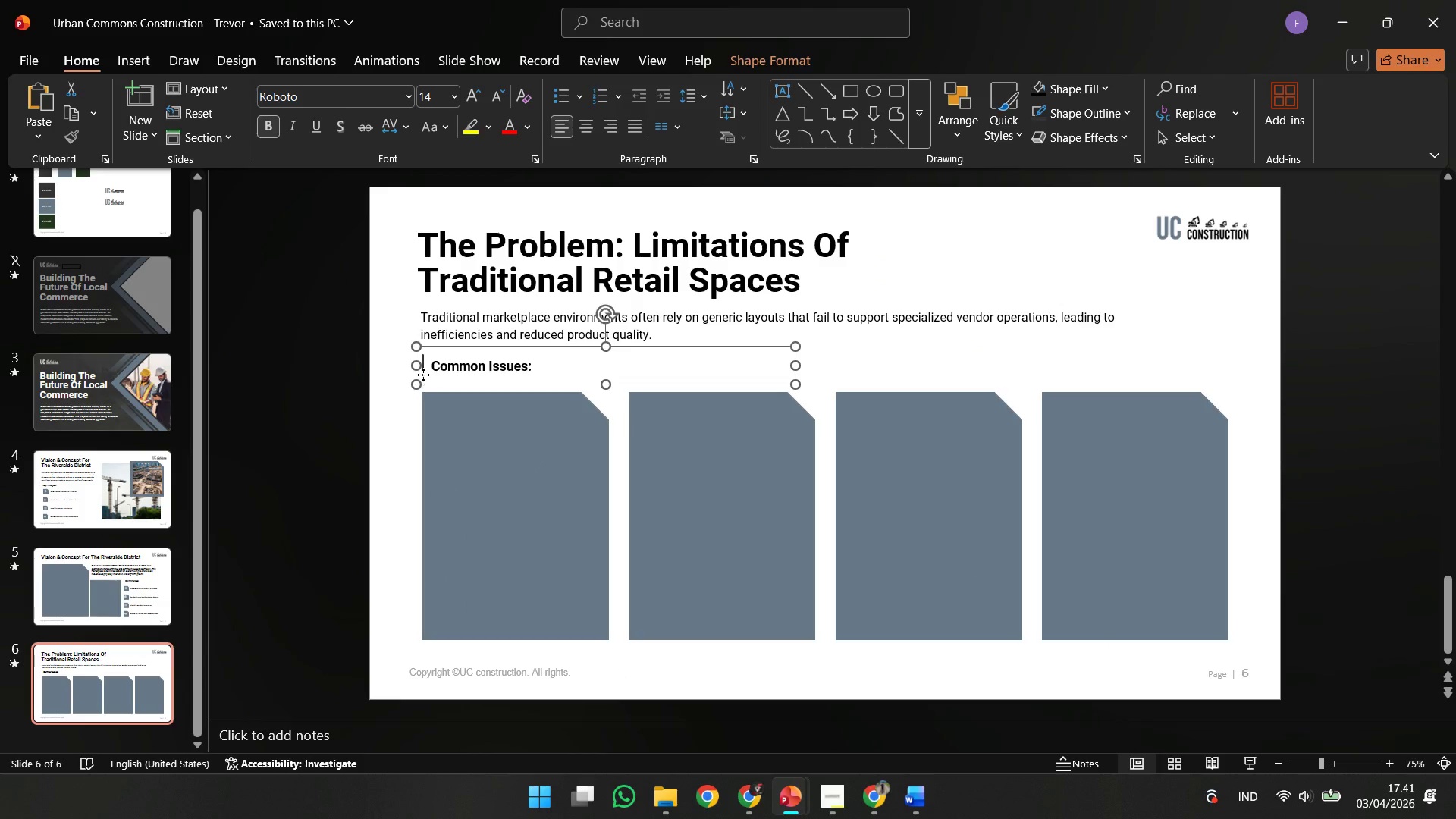 
triple_click([423, 375])
 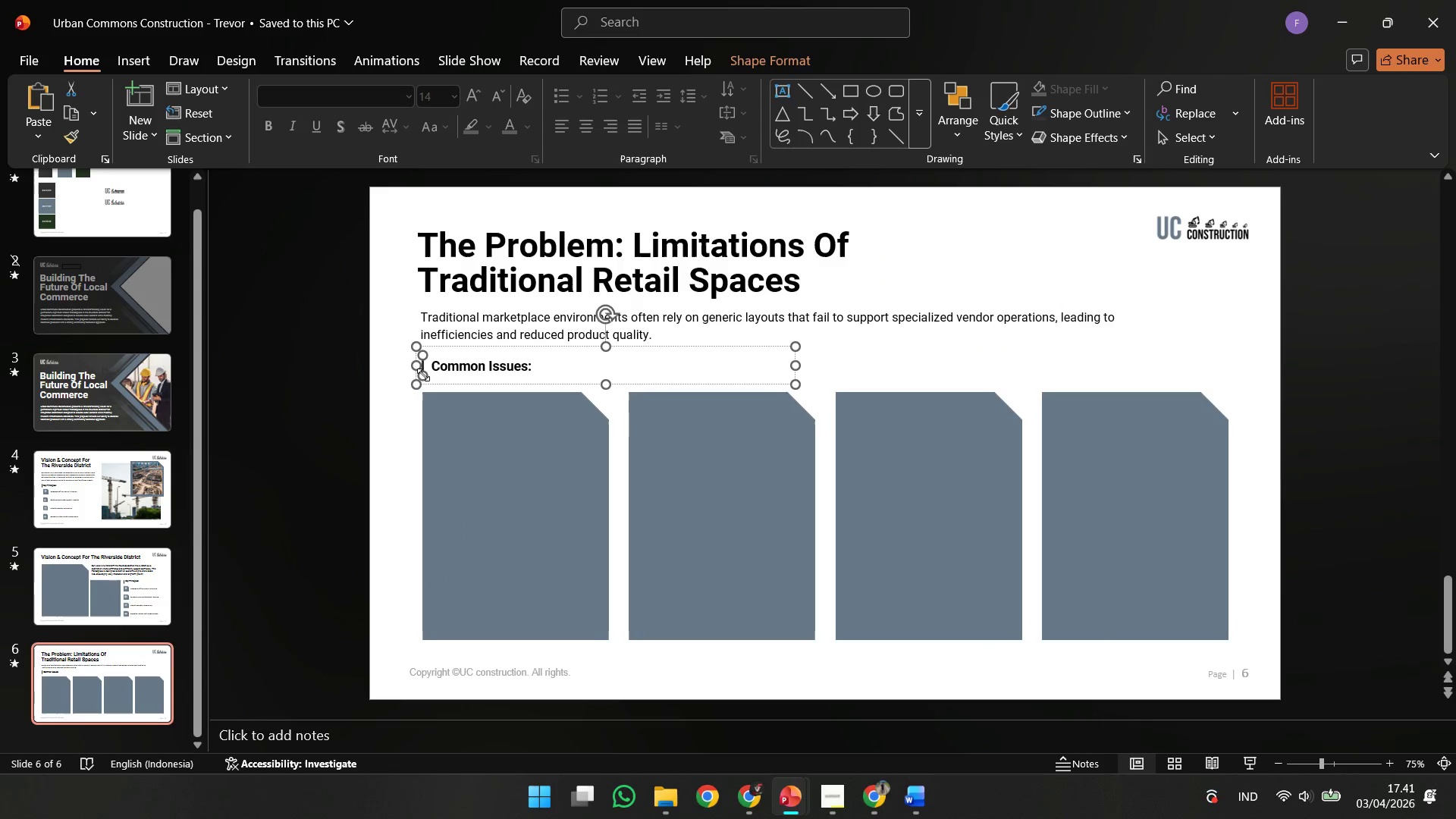 
key(Control+C)
 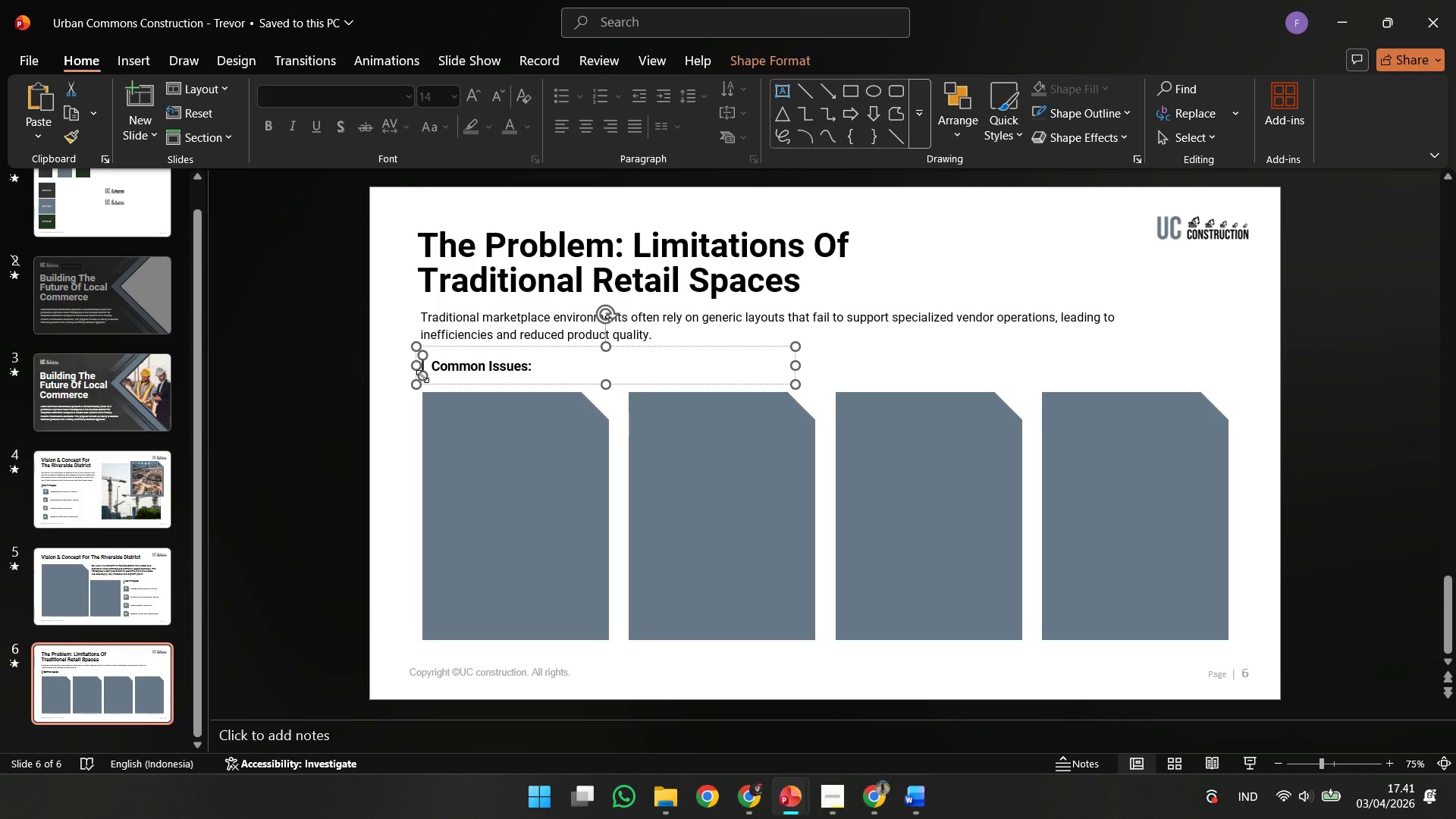 
key(Control+V)
 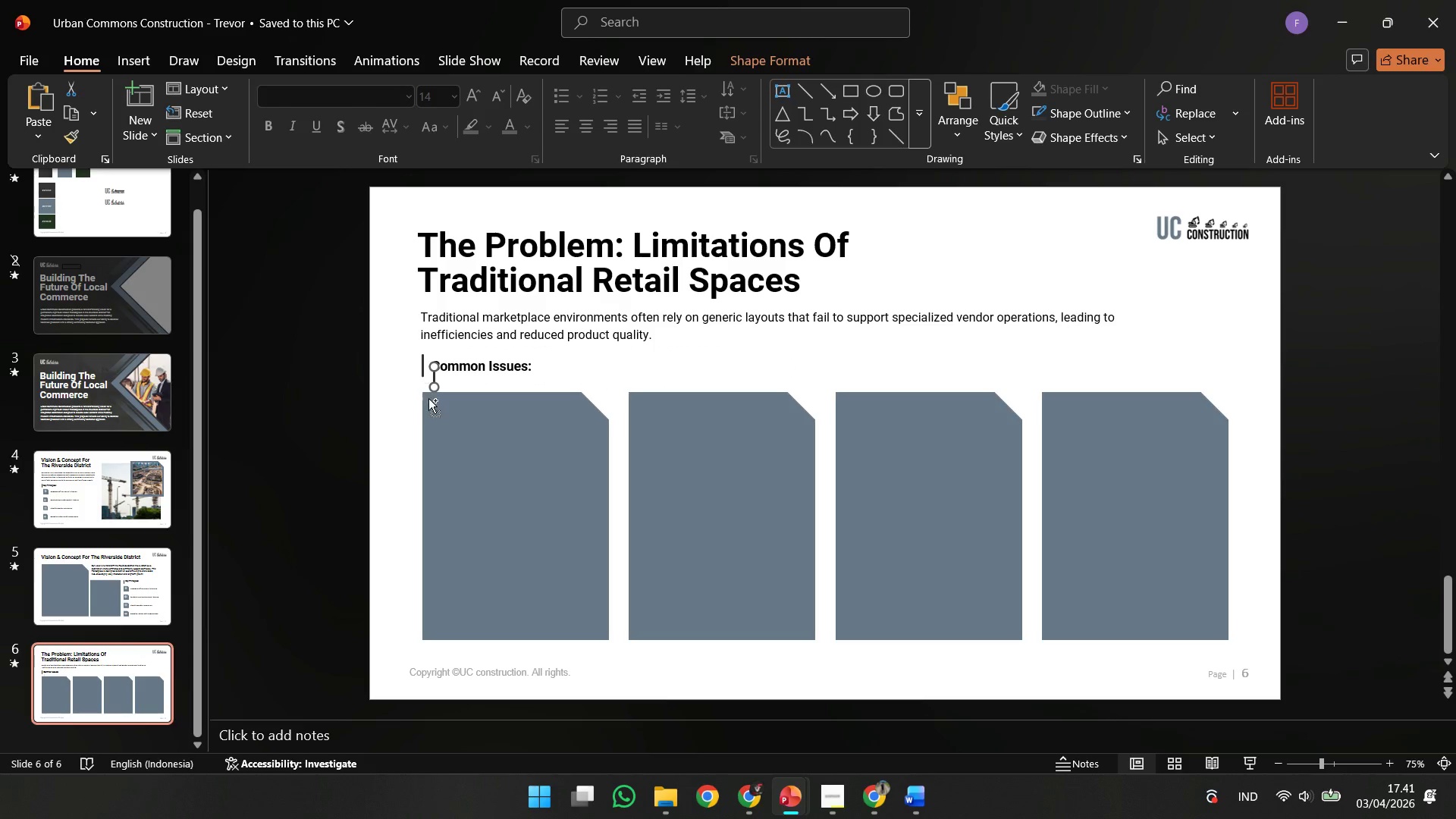 
left_click([1075, 108])
 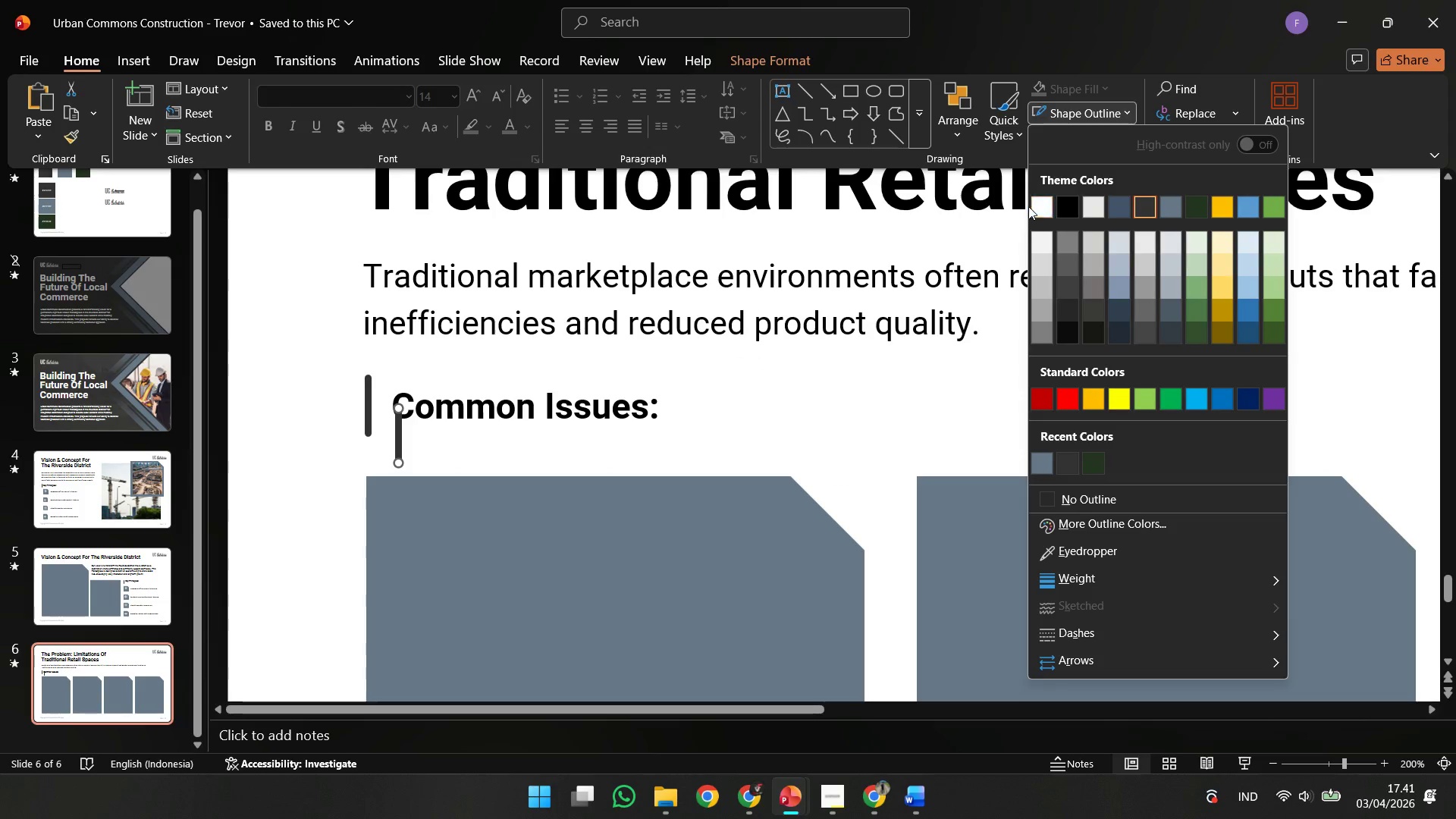 
scroll: coordinate [428, 399], scroll_direction: up, amount: 5.0
 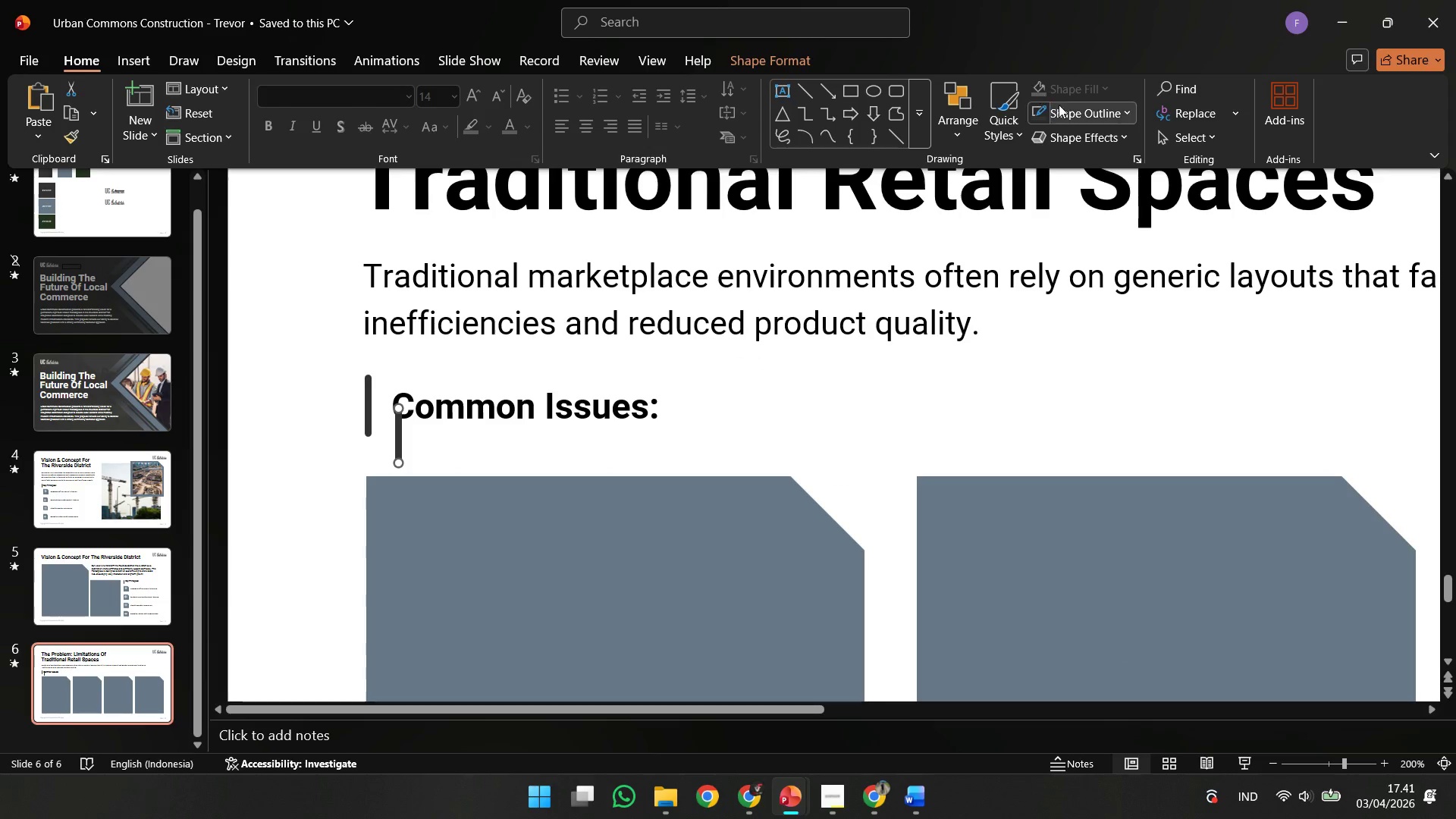 
left_click([1038, 199])
 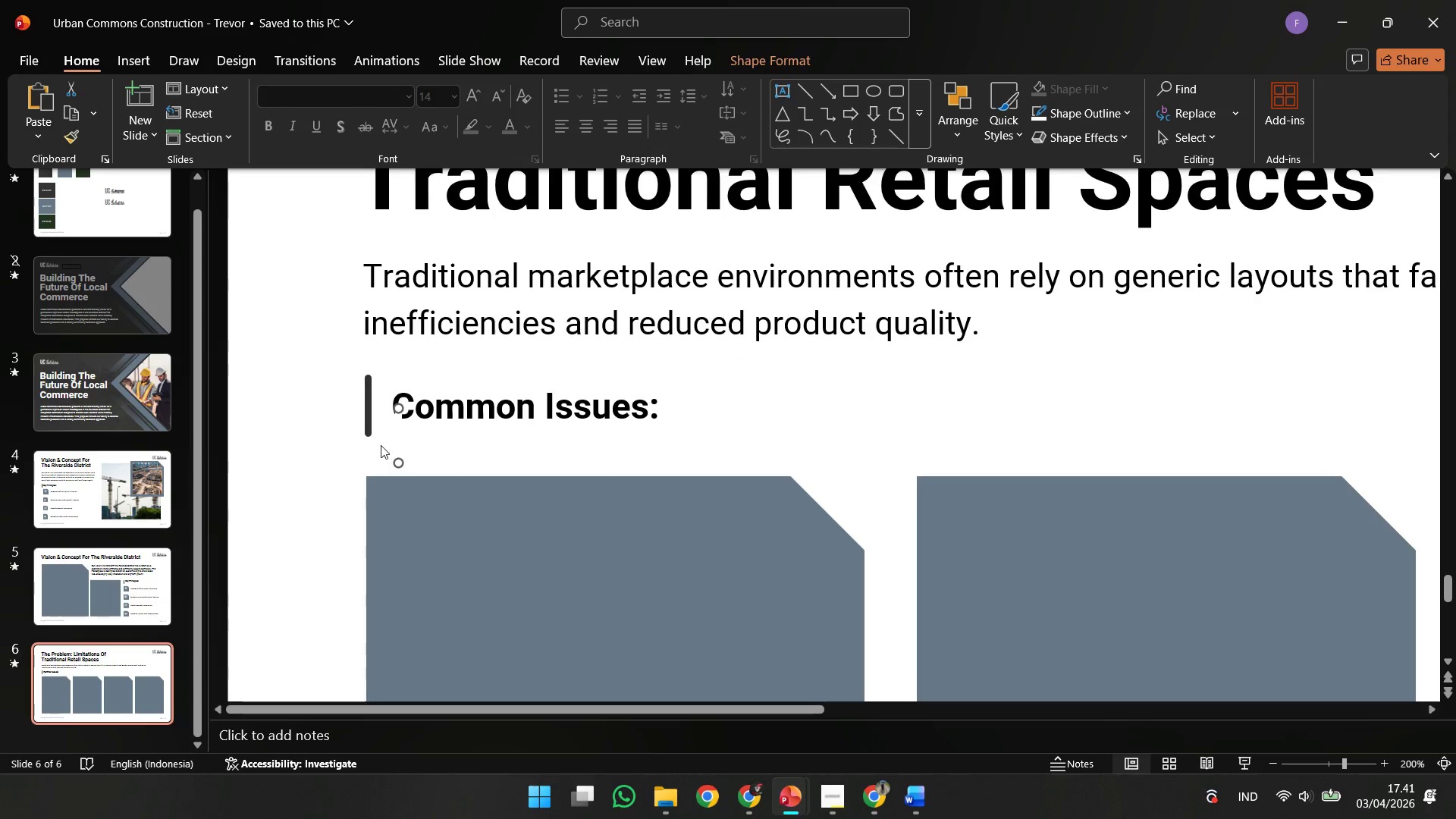 
left_click_drag(start_coordinate=[397, 441], to_coordinate=[366, 548])
 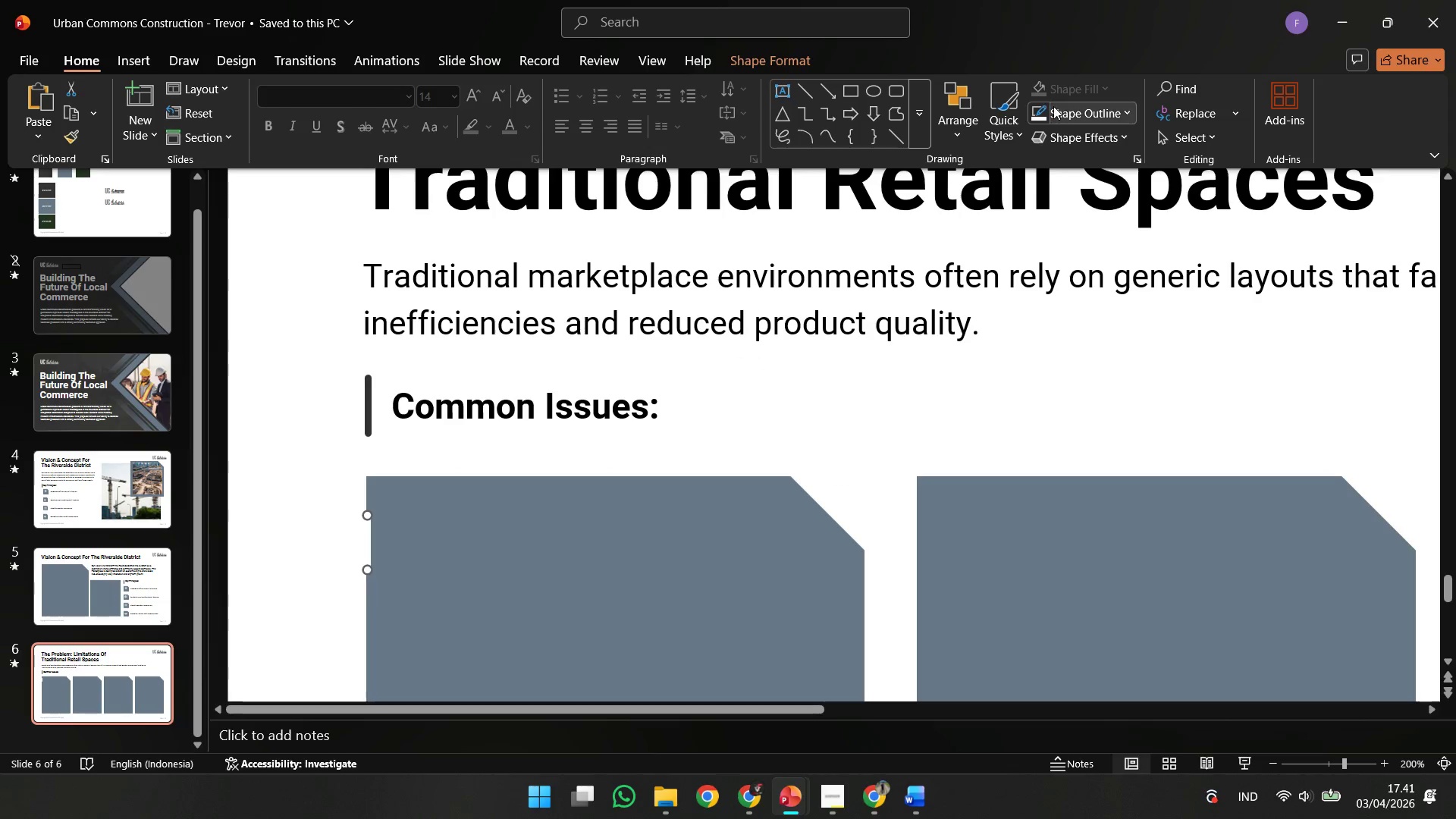 
left_click([1056, 118])
 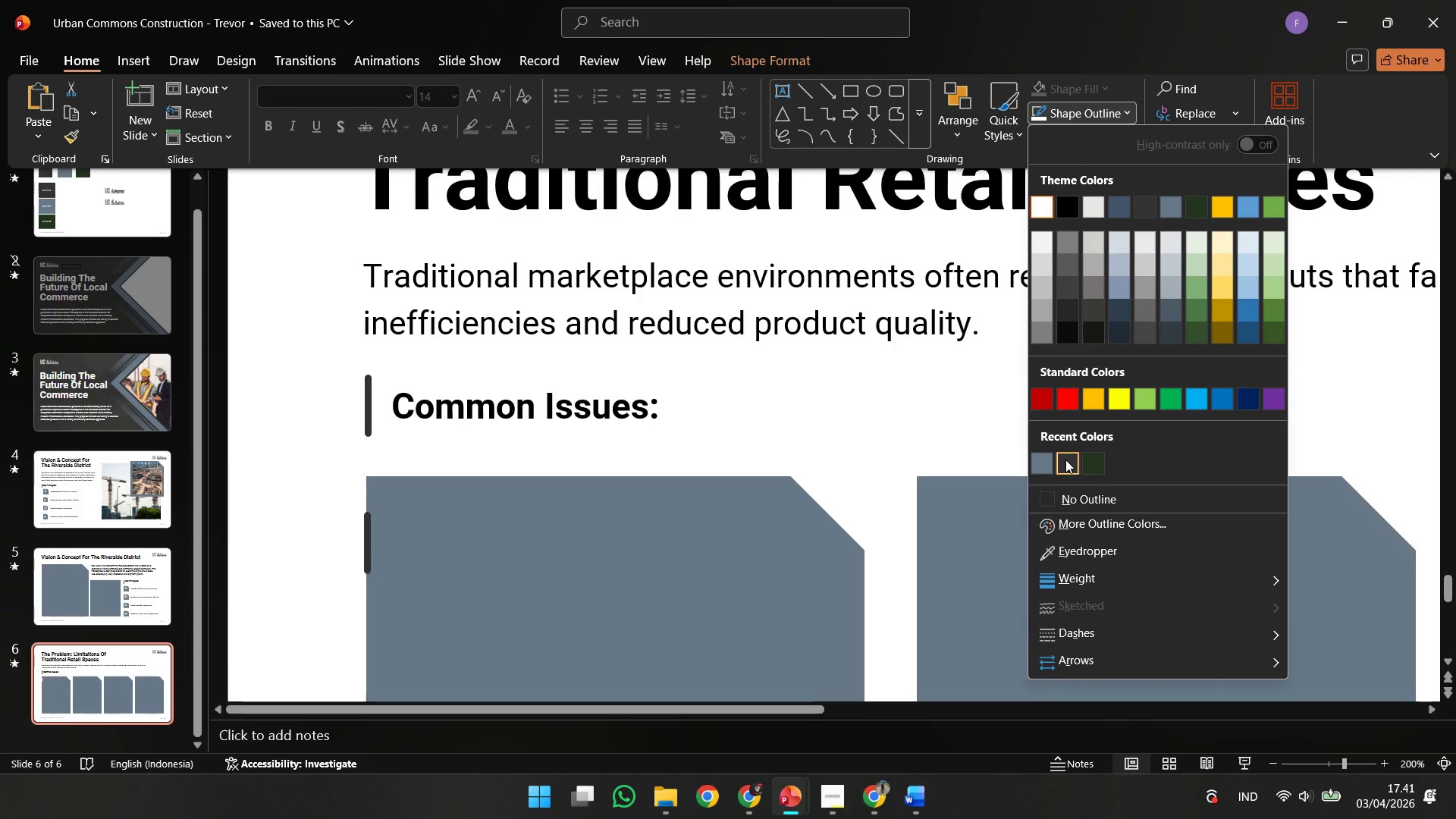 
left_click([1148, 205])
 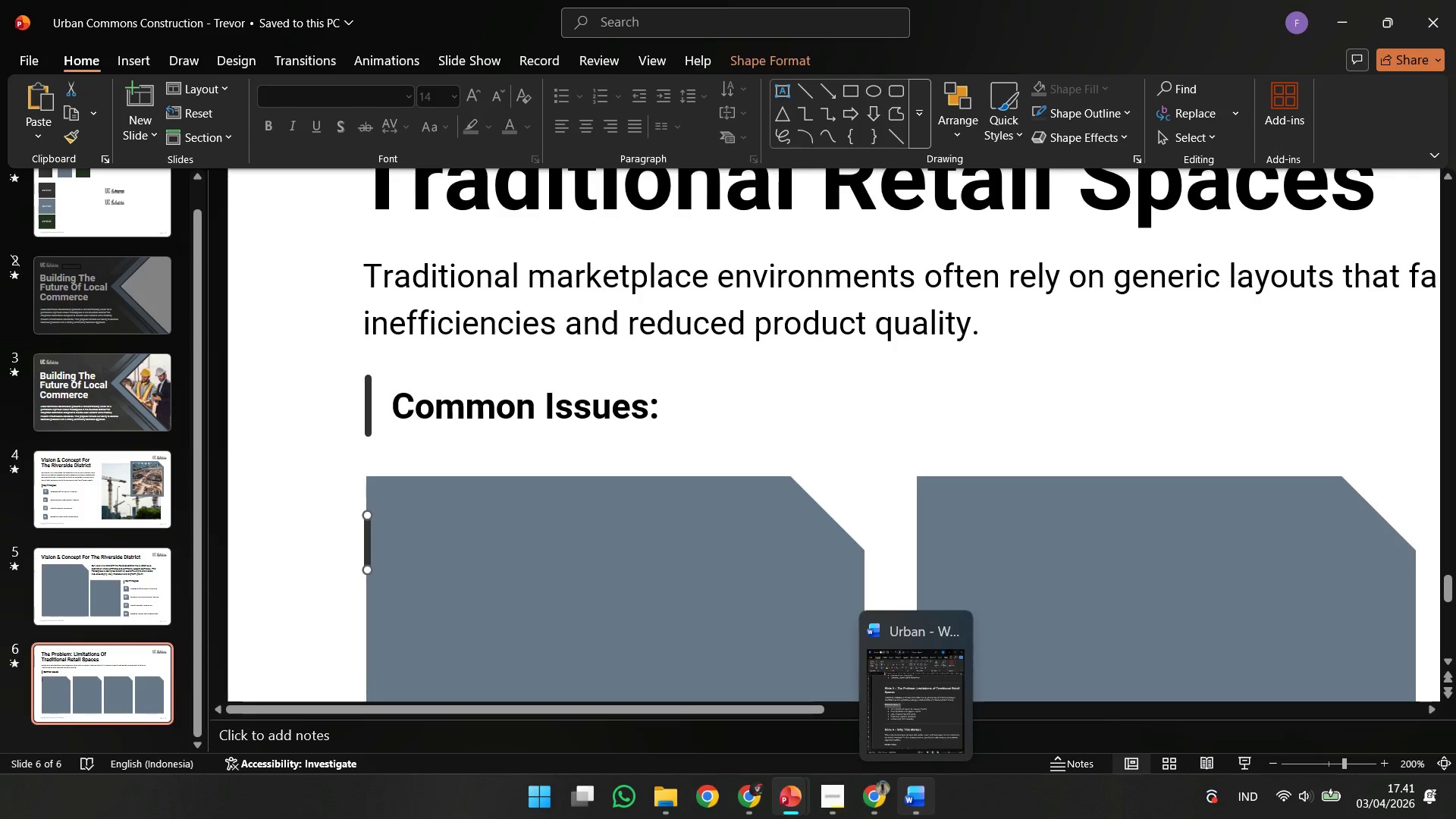 
wait(7.11)
 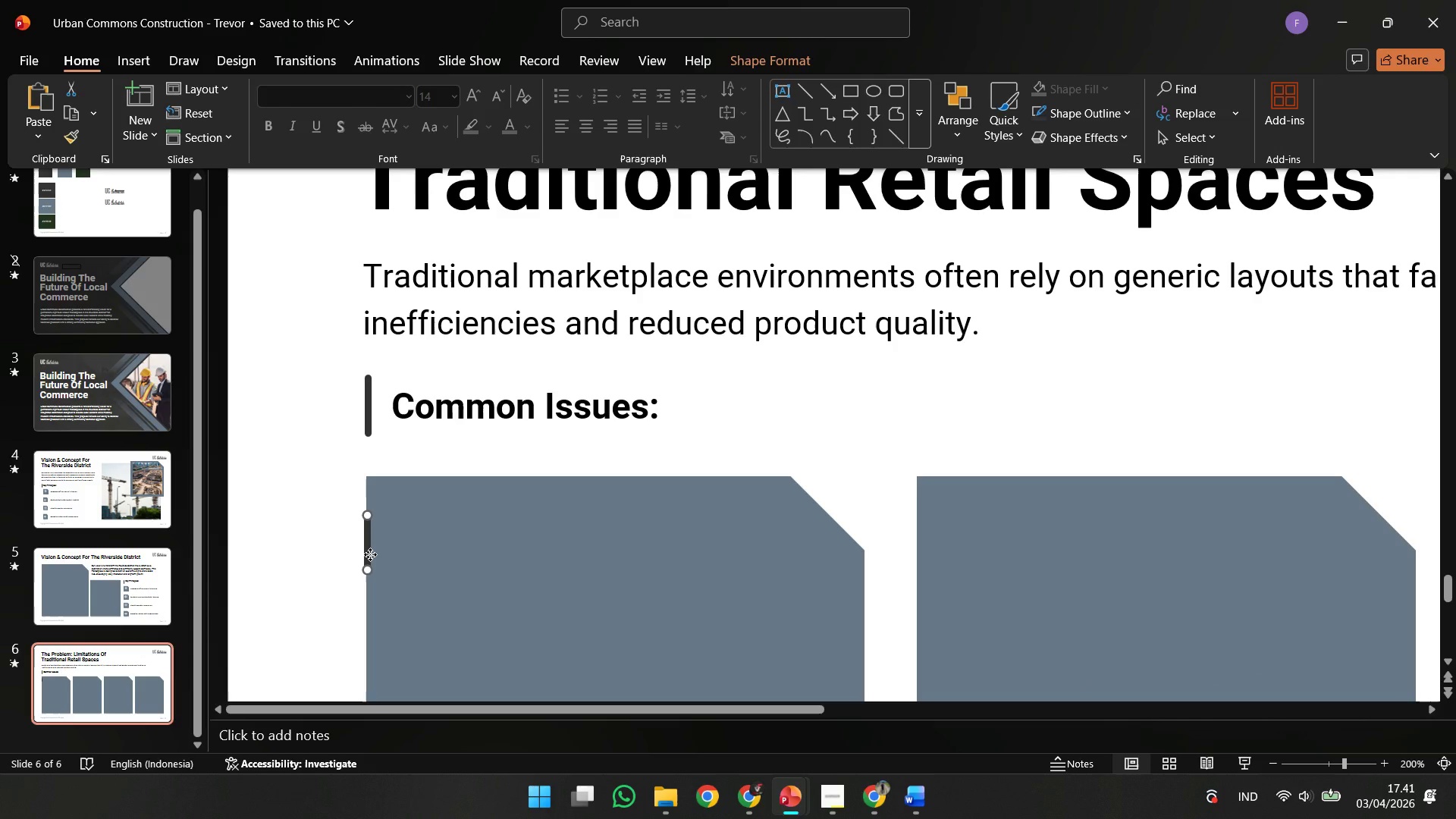 
left_click([897, 800])
 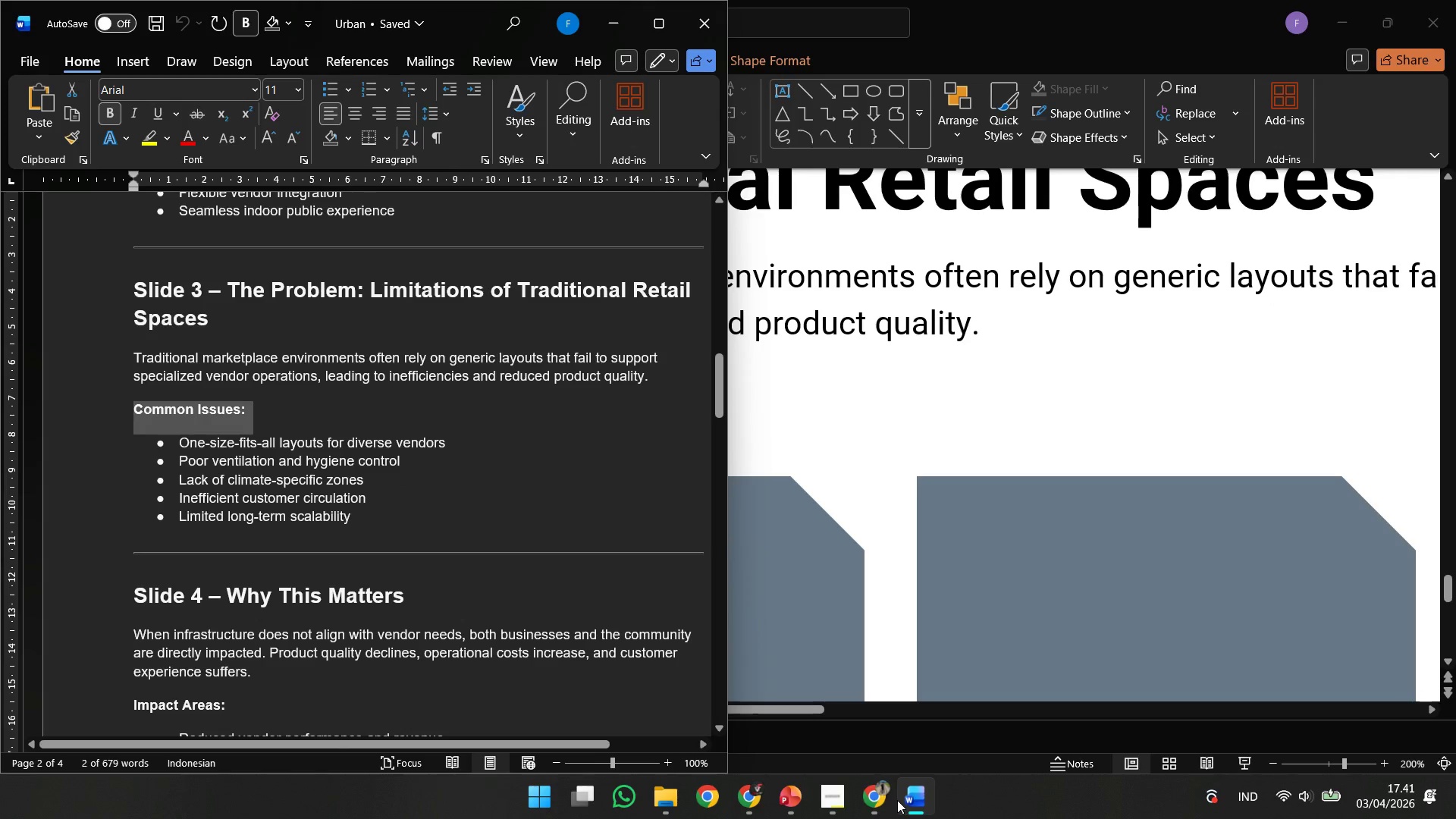 
left_click([897, 800])
 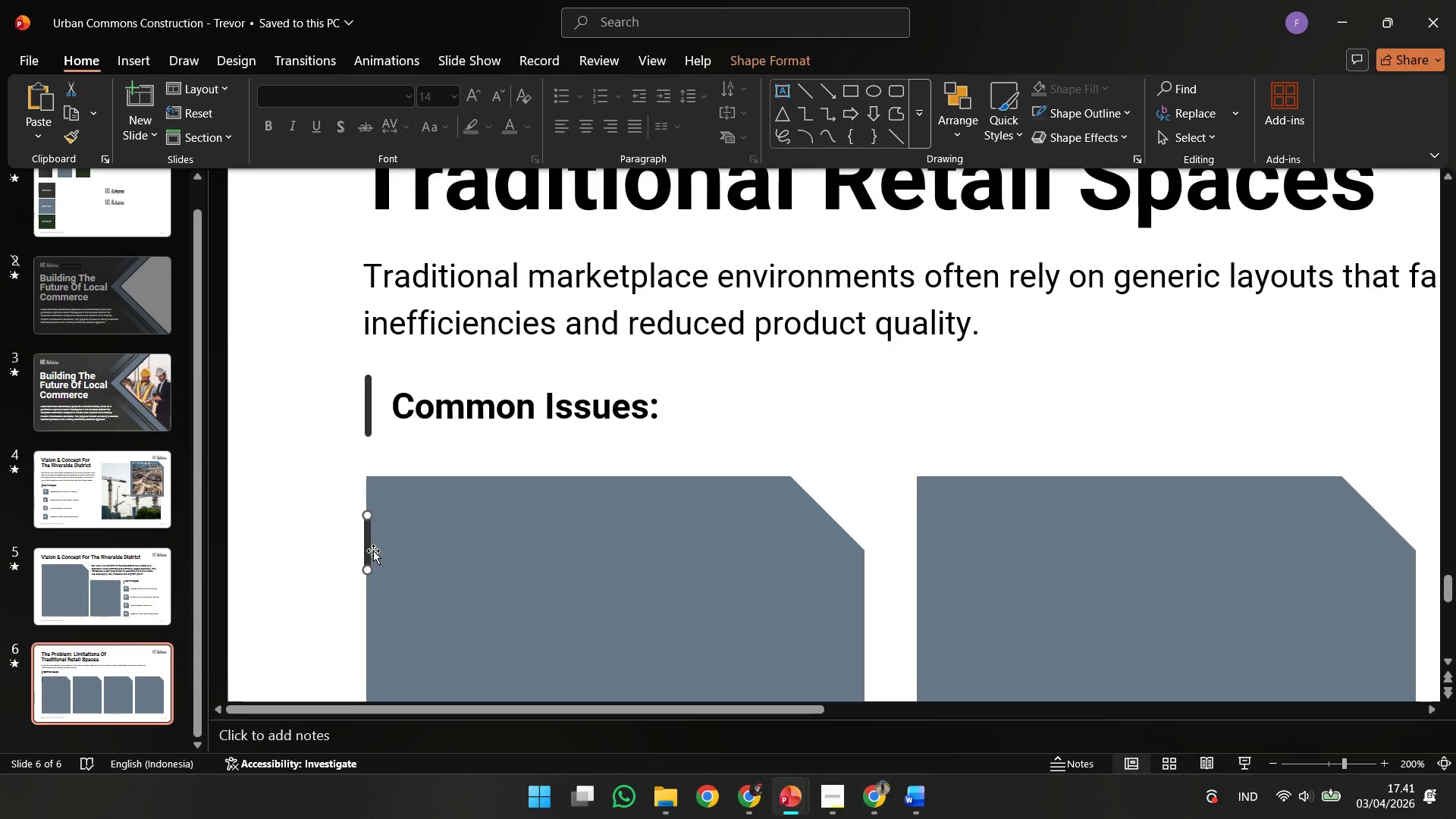 
hold_key(key=ShiftLeft, duration=0.42)
left_click_drag(start_coordinate=[371, 570], to_coordinate=[370, 591])
 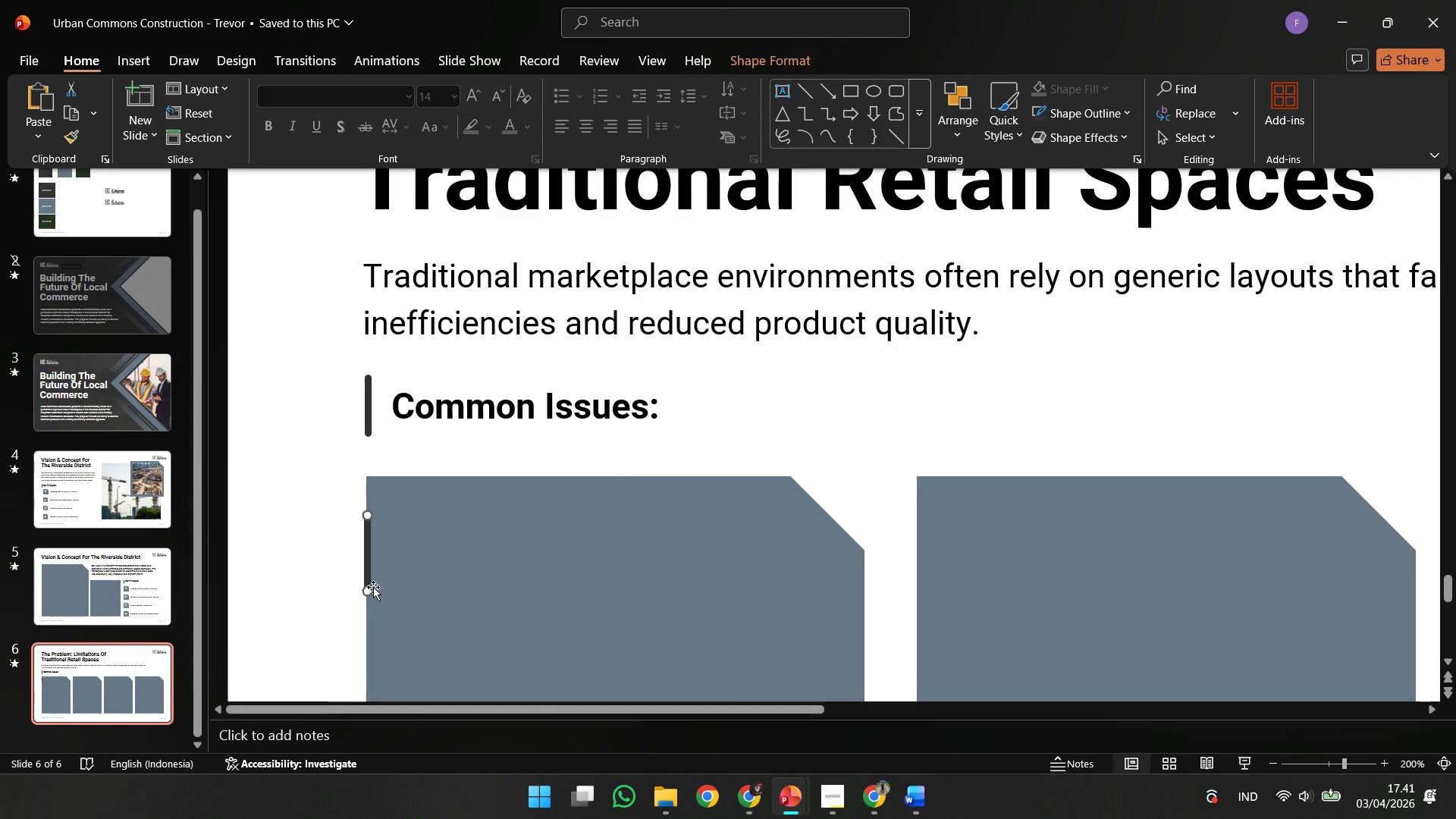 
key(Control+ControlLeft)
 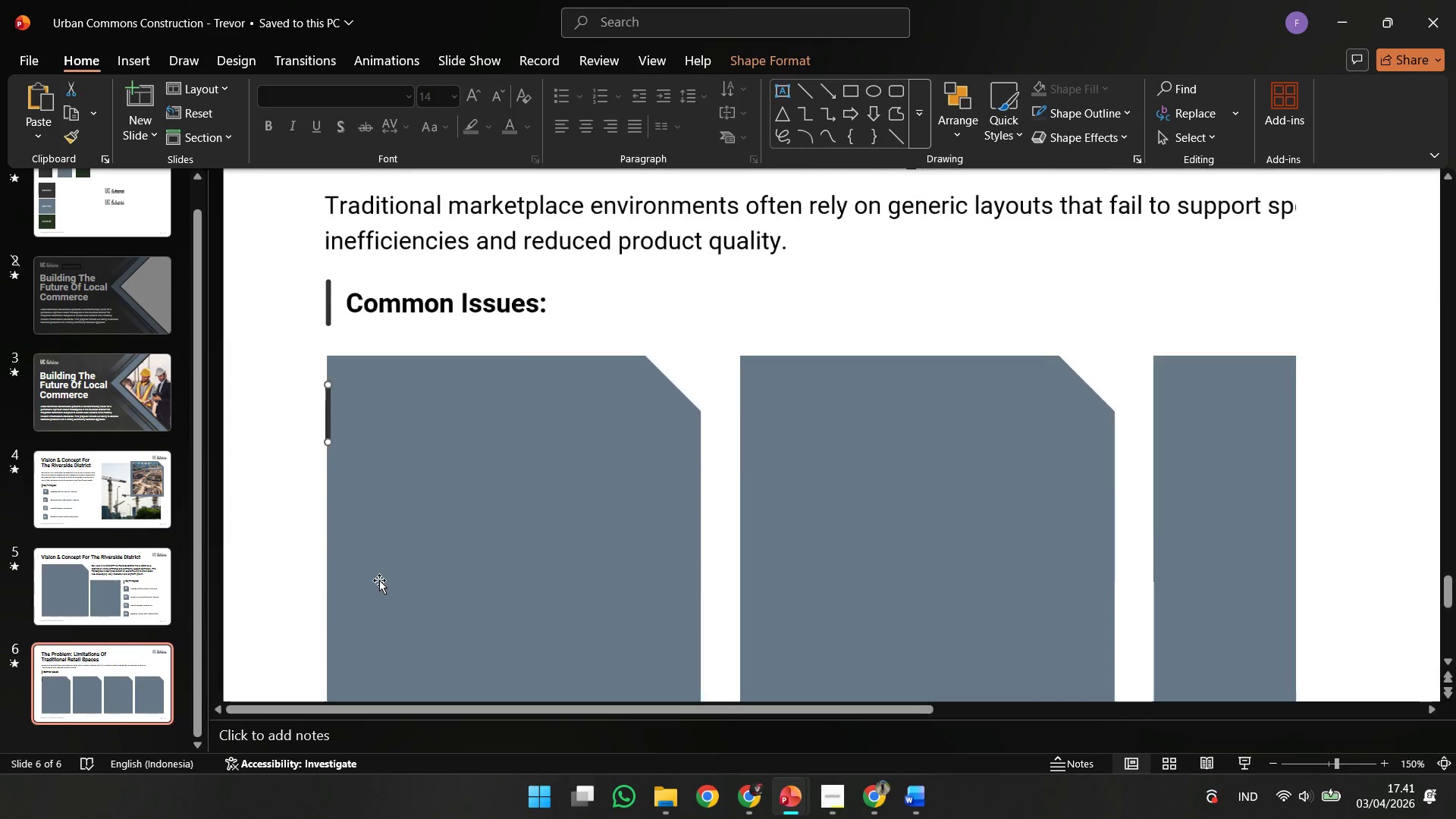 
hold_key(key=ControlLeft, duration=0.66)
 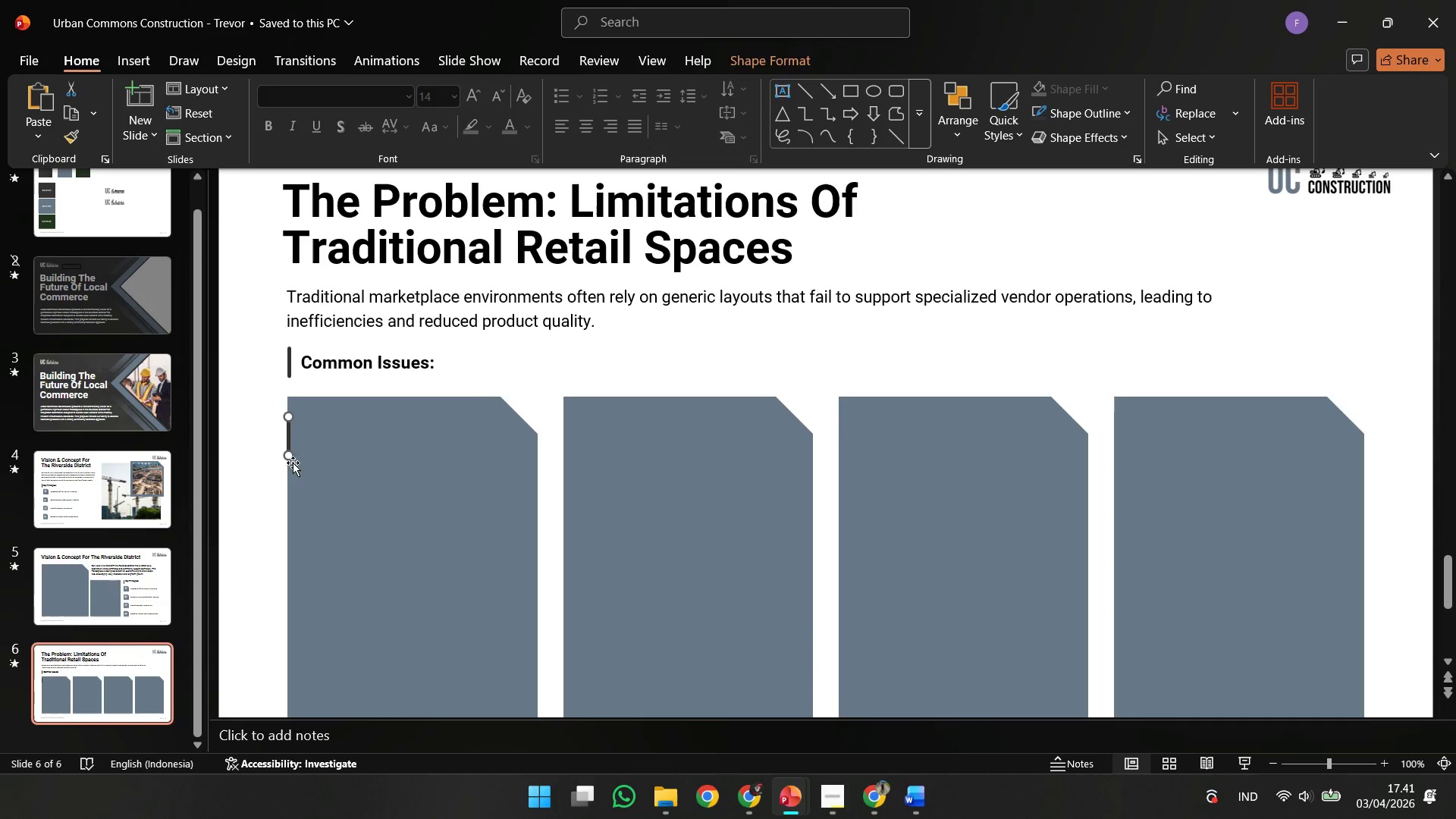 
hold_key(key=ShiftLeft, duration=1.81)
left_click_drag(start_coordinate=[288, 460], to_coordinate=[288, 480])
 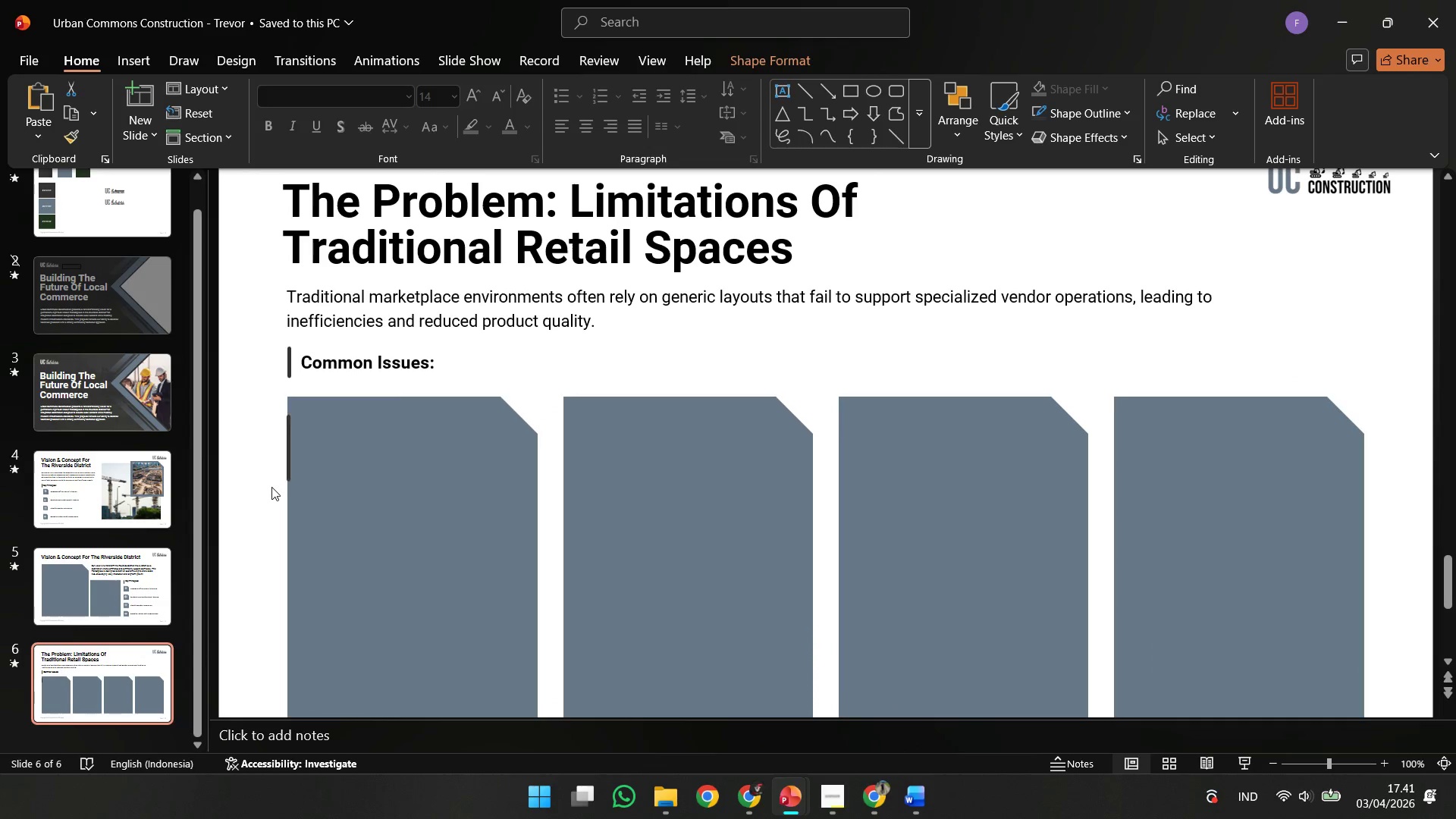 
scroll: coordinate [357, 510], scroll_direction: down, amount: 6.0
 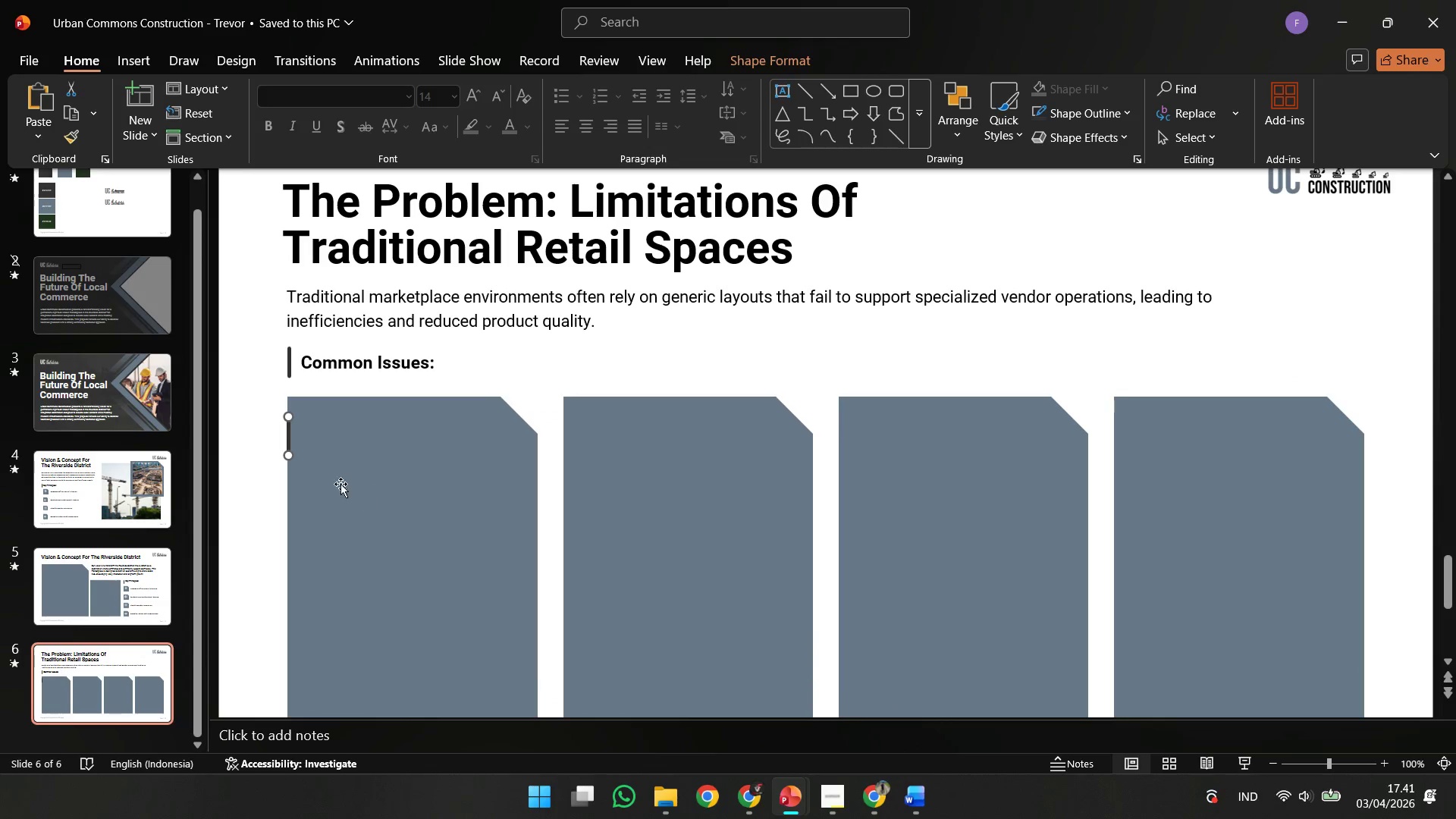 
left_click([271, 487])
 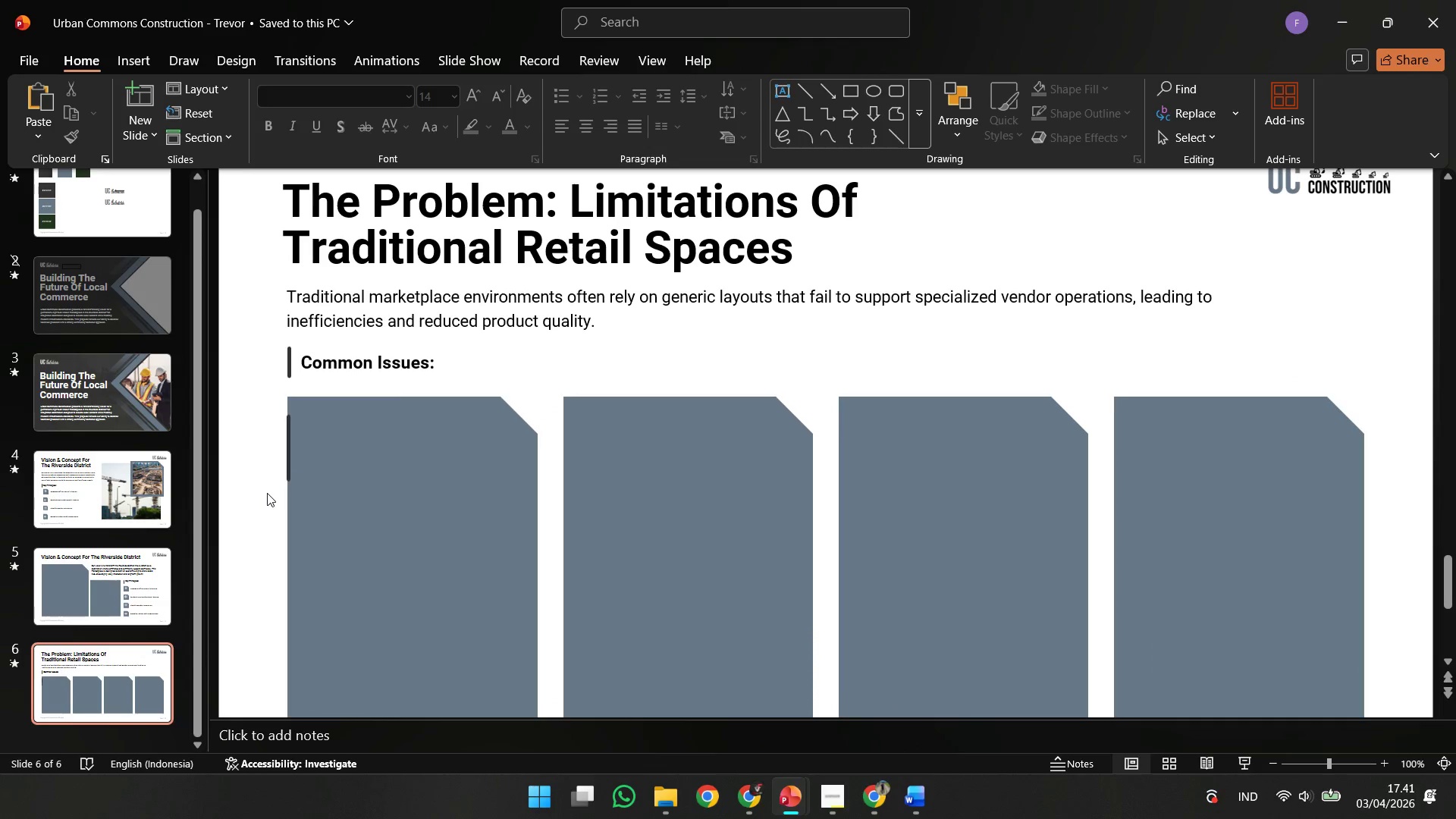 
hold_key(key=ControlLeft, duration=0.53)
scroll: coordinate [268, 493], scroll_direction: down, amount: 1.0
 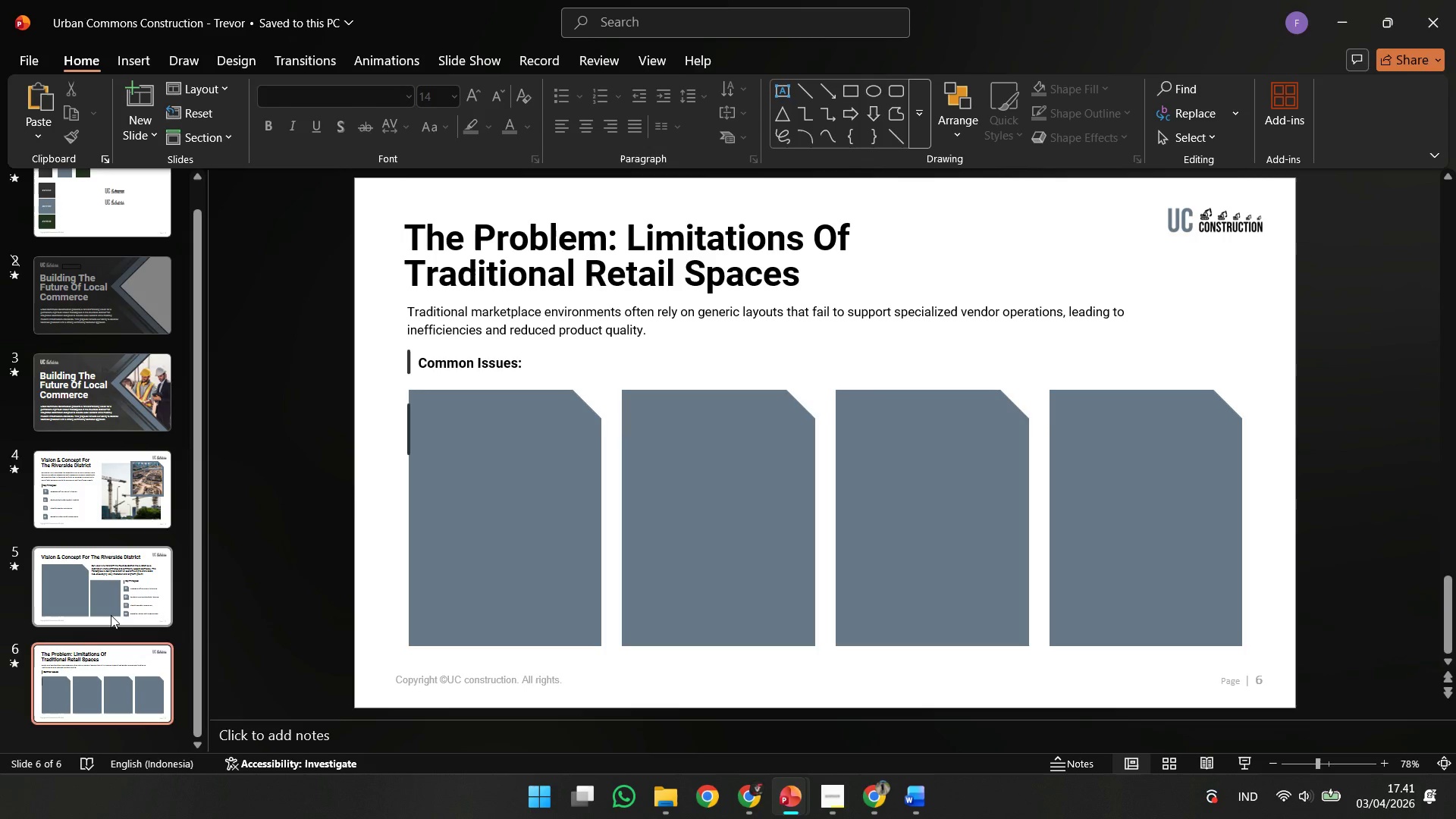 
left_click([121, 666])
 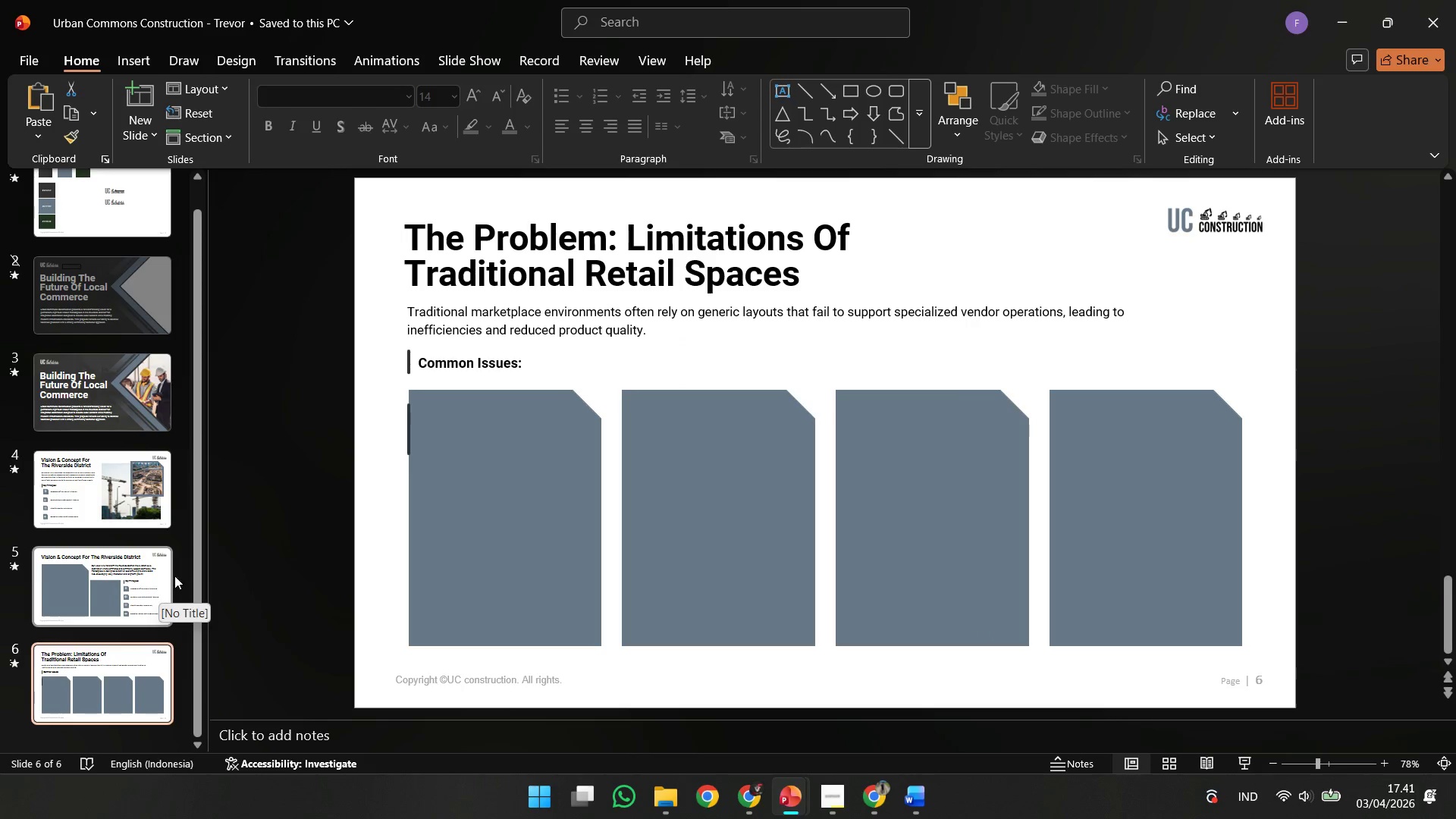 
left_click([479, 315])
 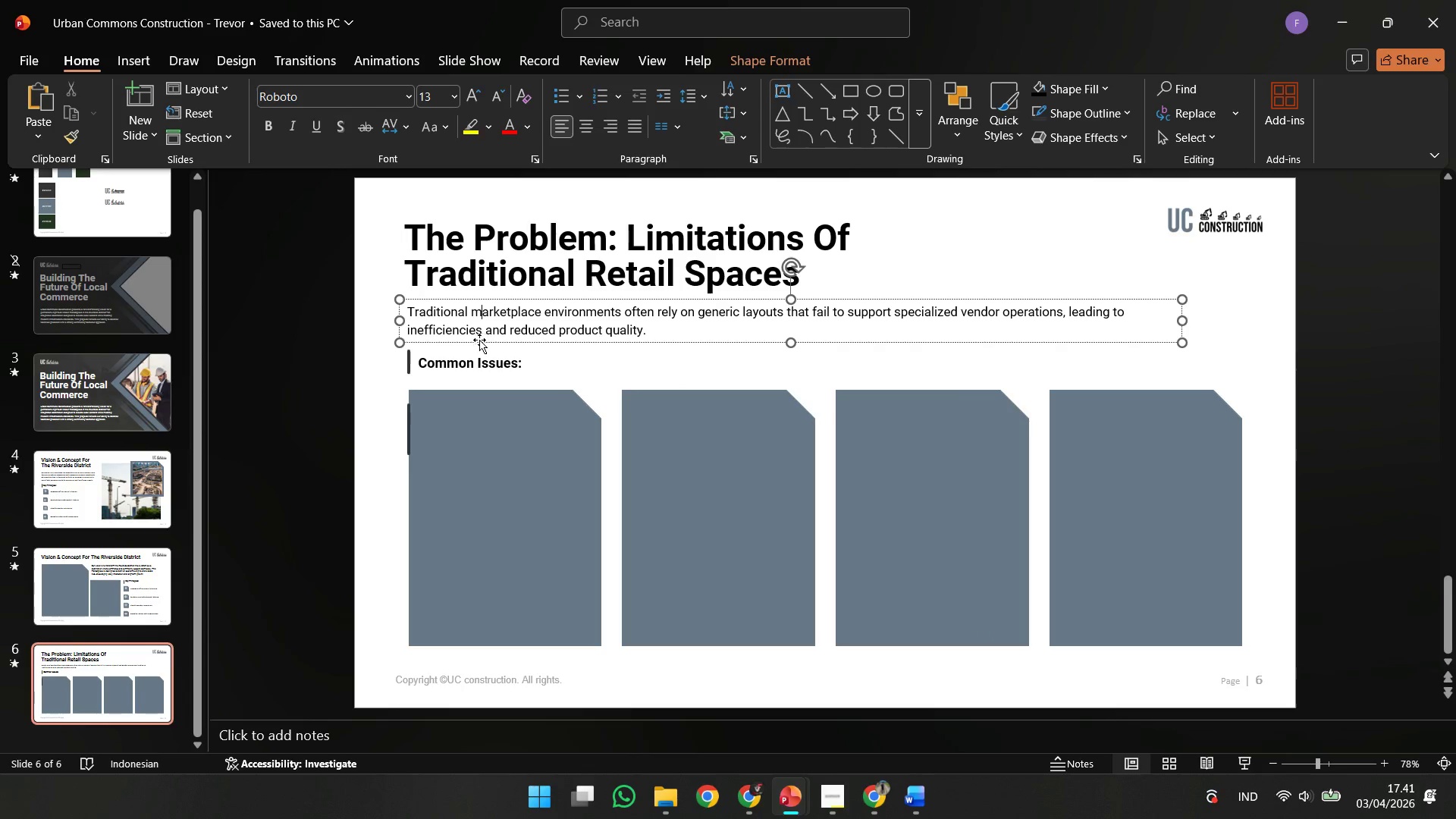 
left_click([479, 340])
 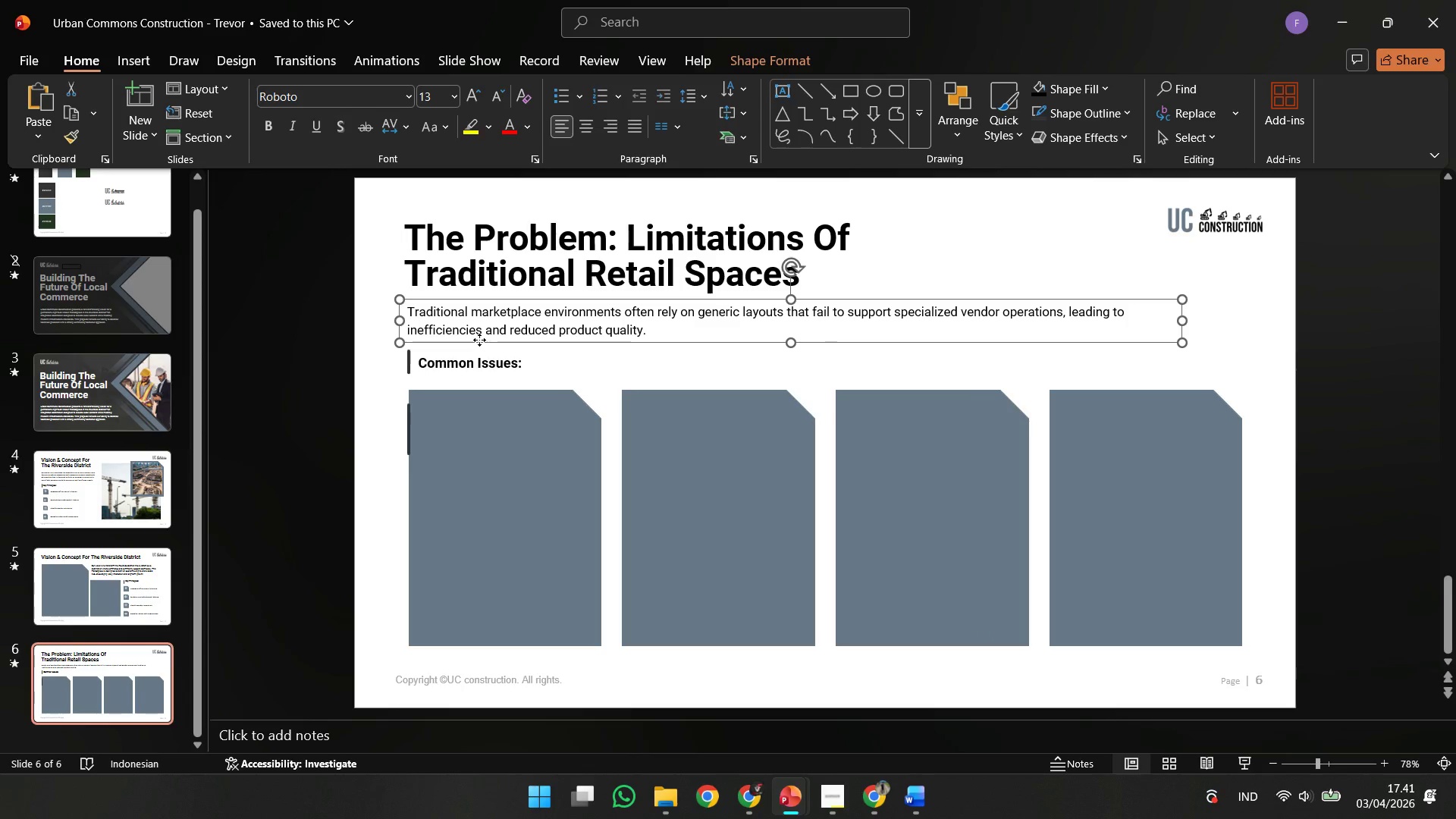 
key(Control+C)
 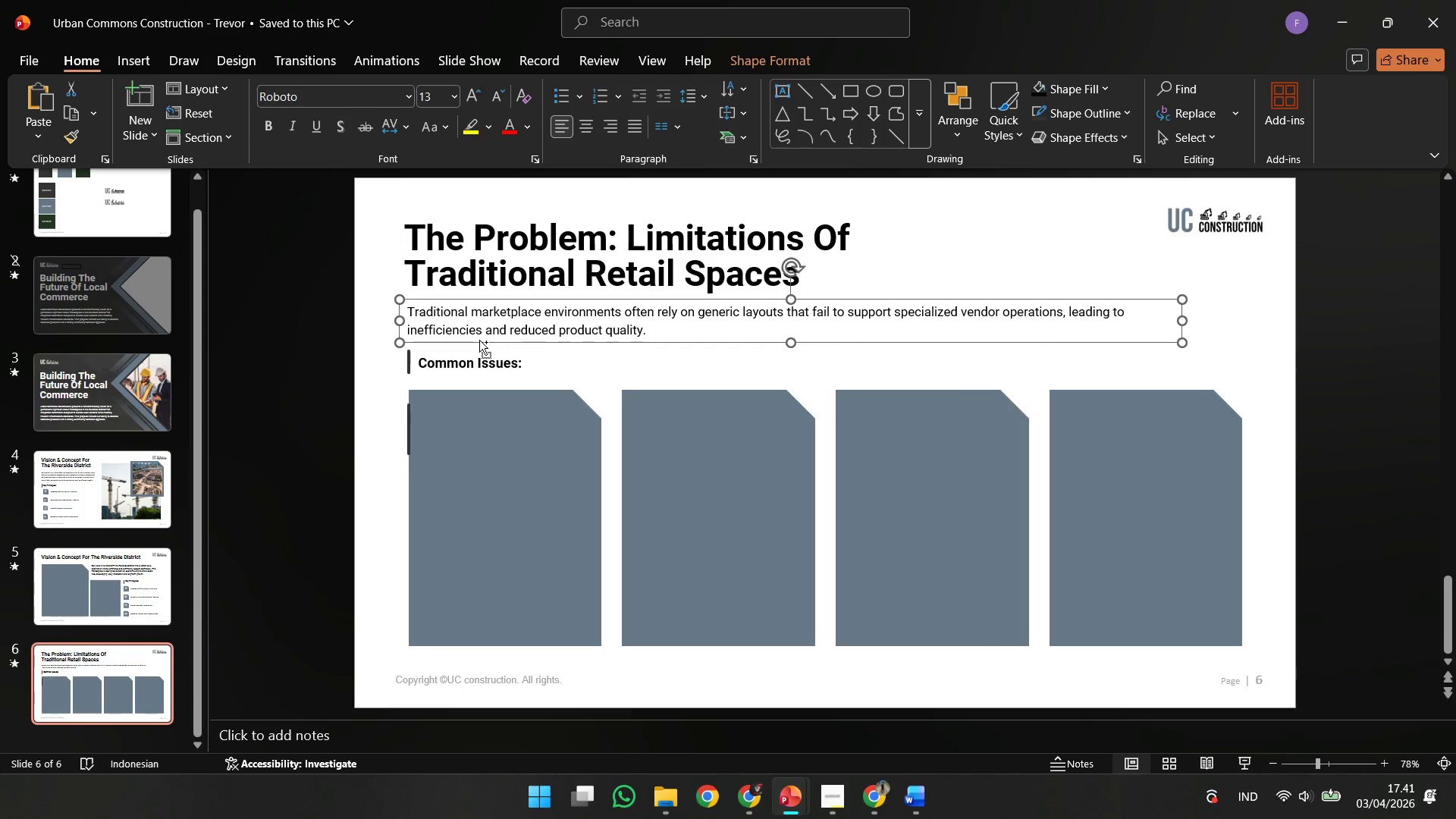 
key(Control+V)
 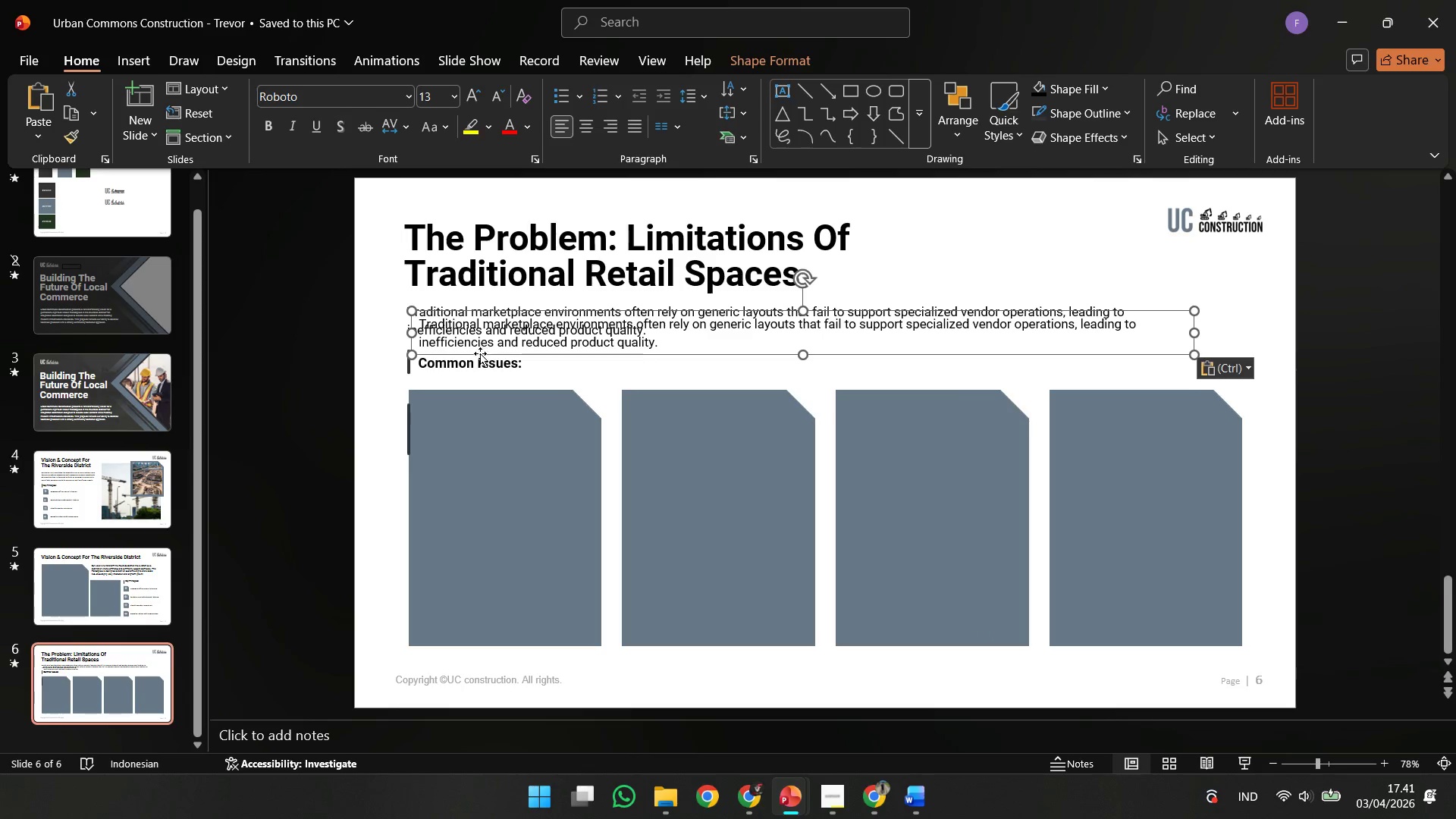 
left_click_drag(start_coordinate=[480, 353], to_coordinate=[476, 522])
 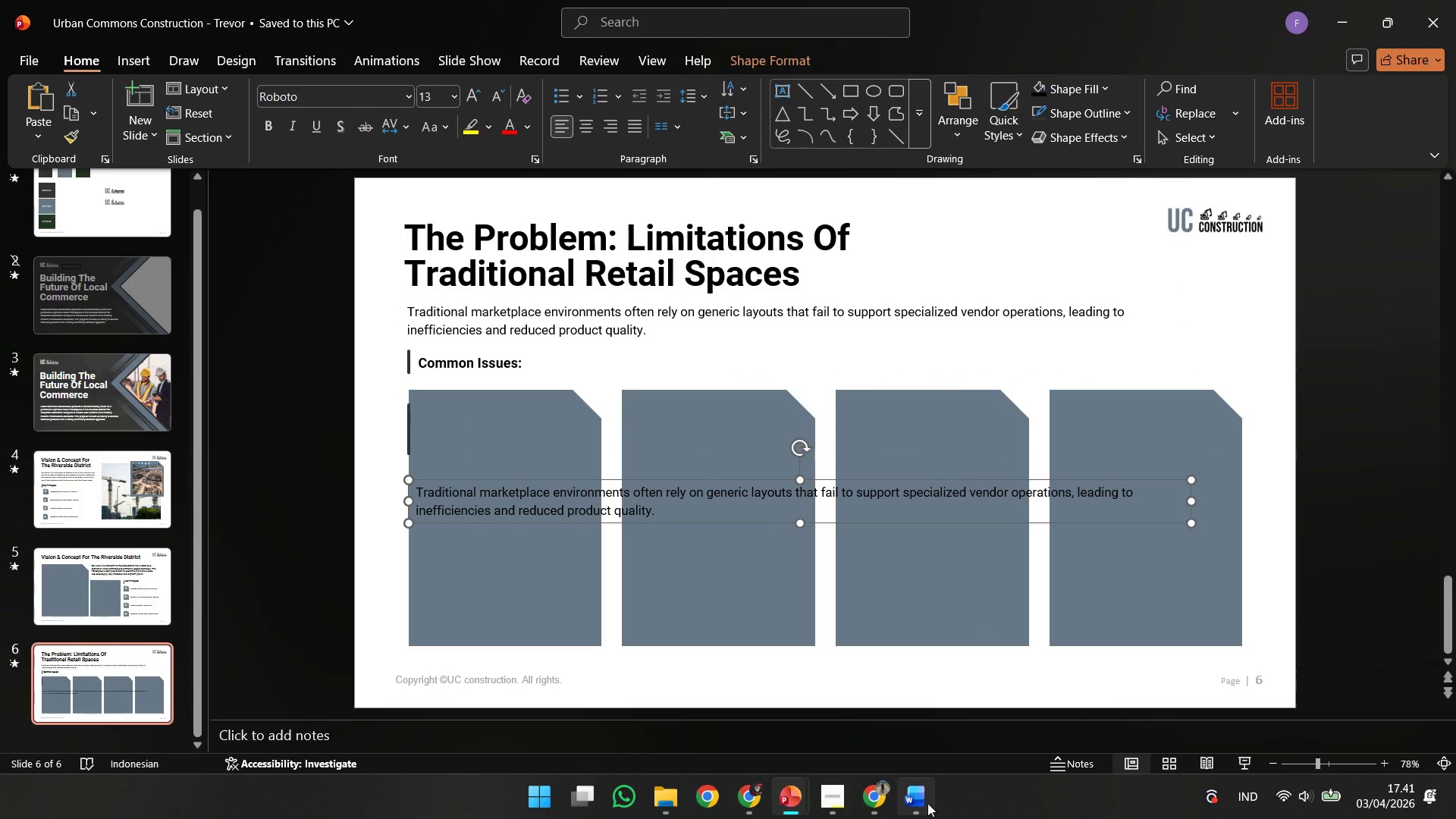 
left_click([927, 803])
 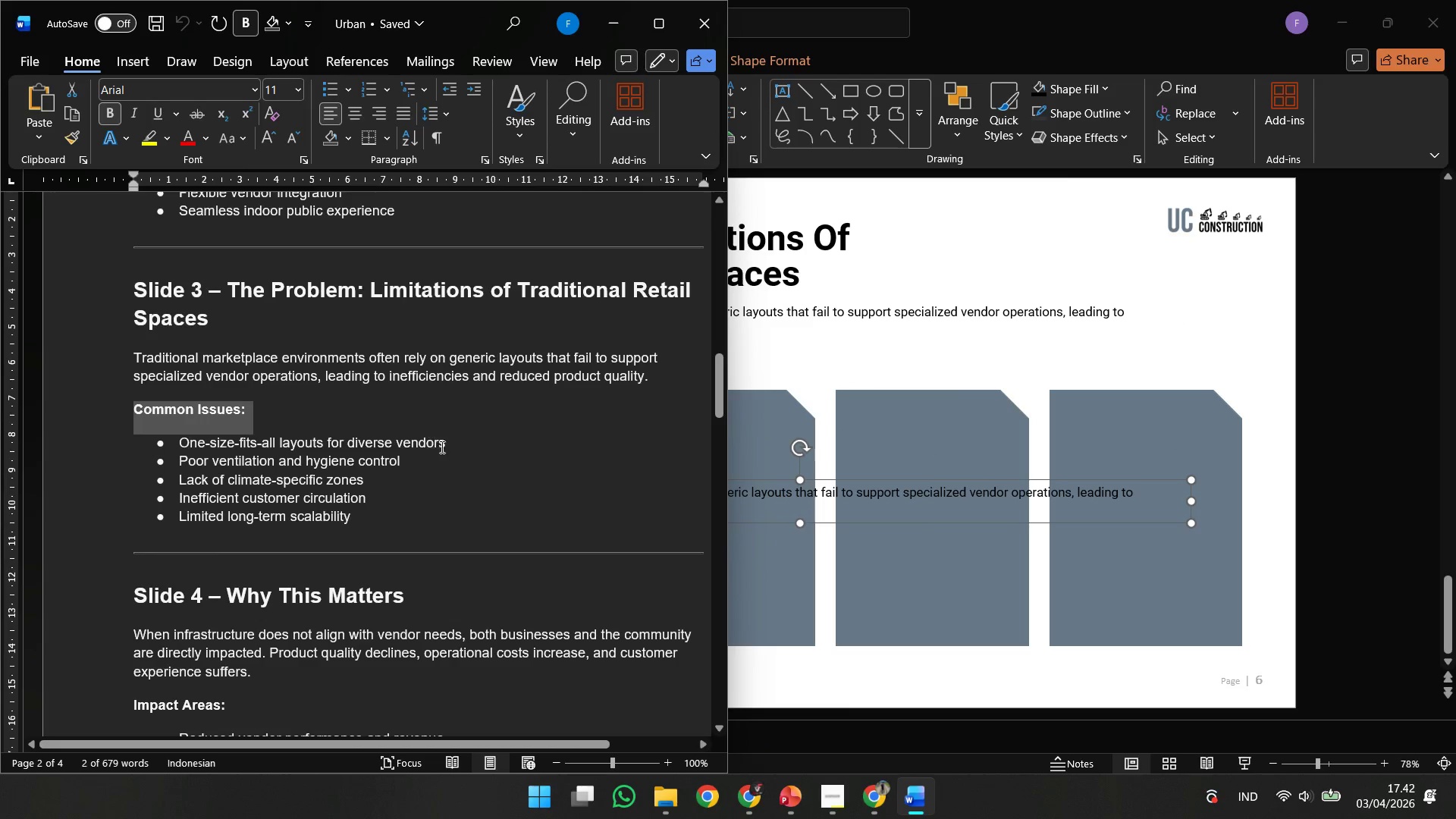 
left_click_drag(start_coordinate=[441, 447], to_coordinate=[169, 447])
 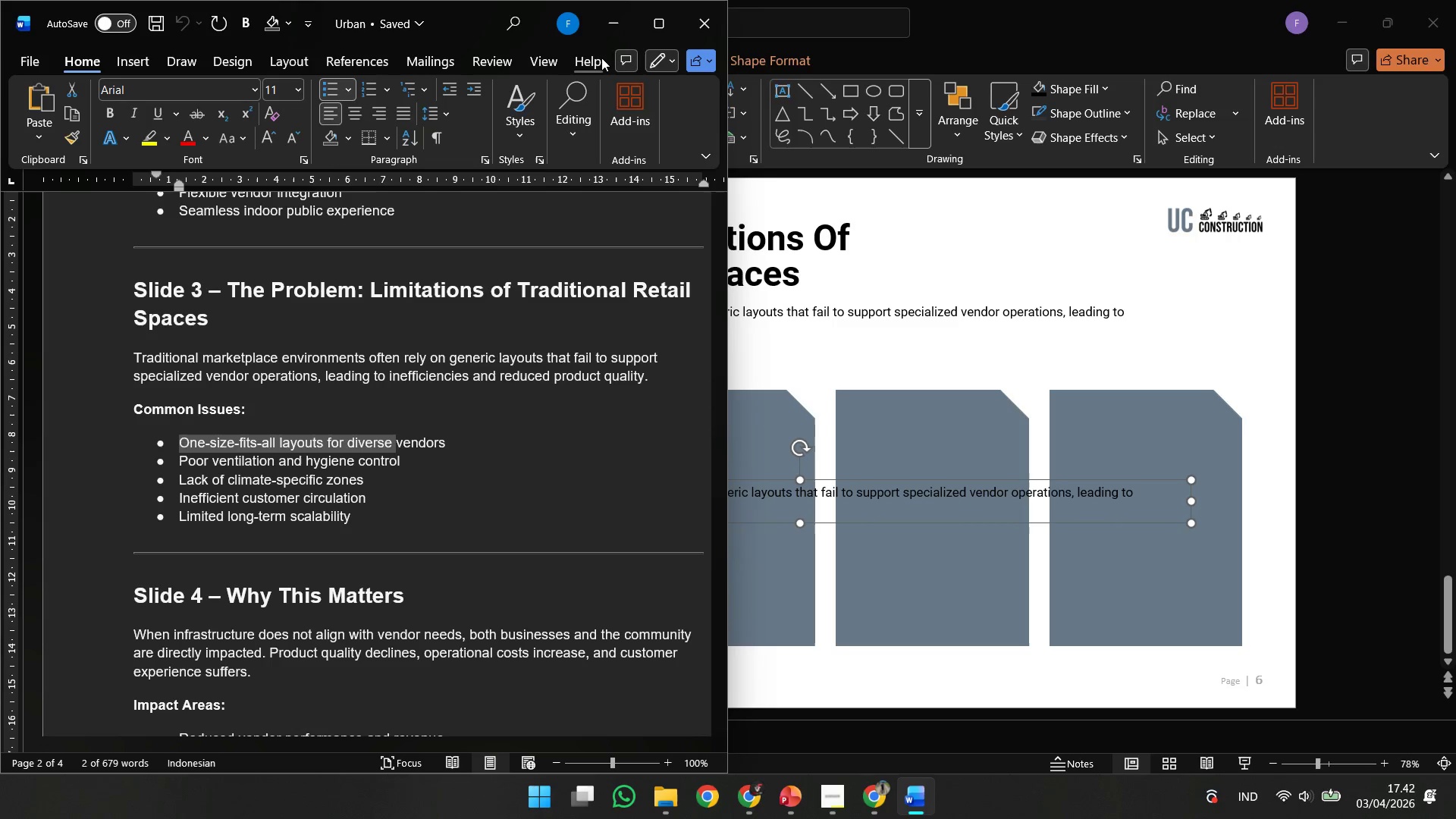 
key(Control+C)
 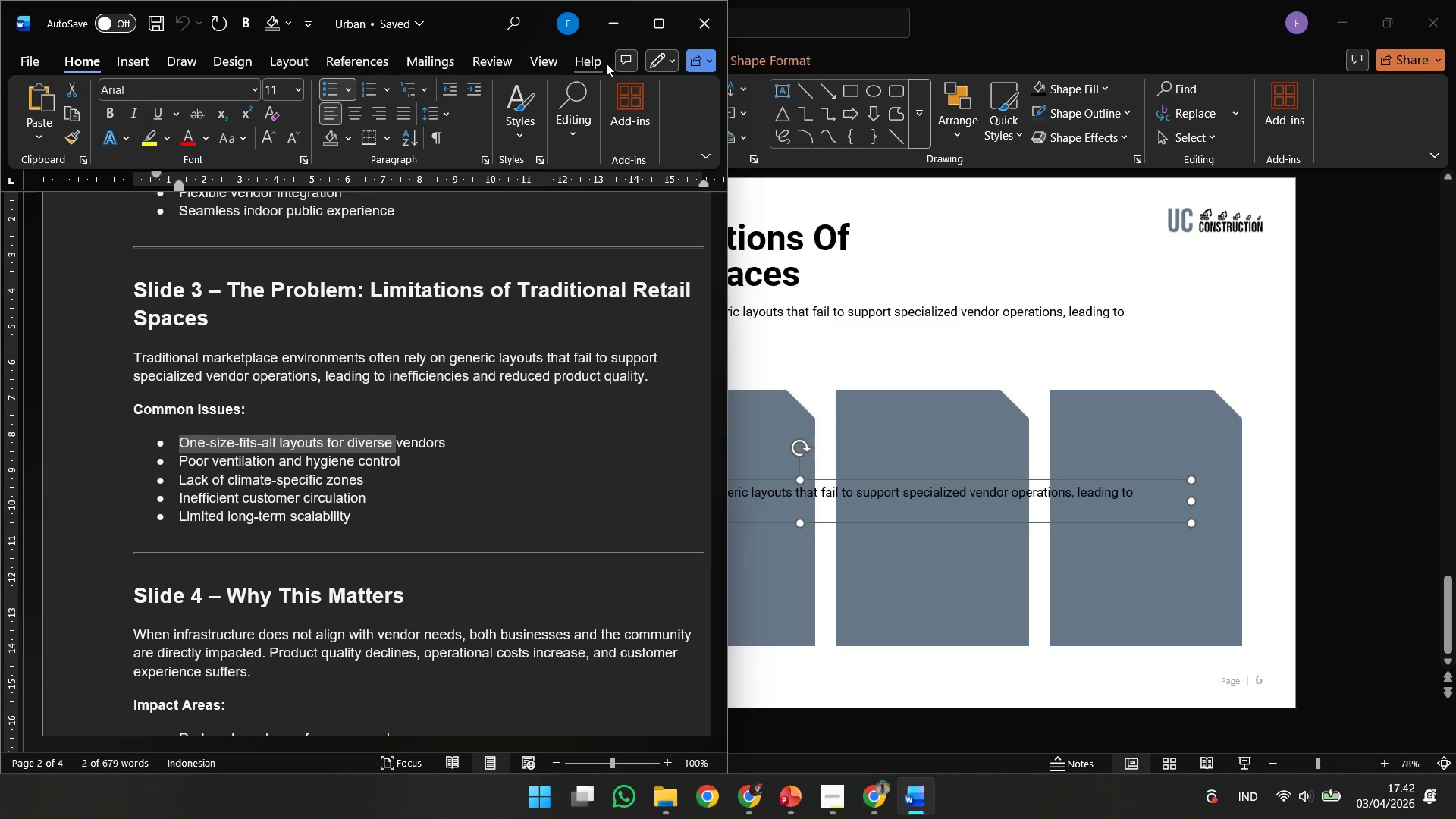 
key(Control+C)
 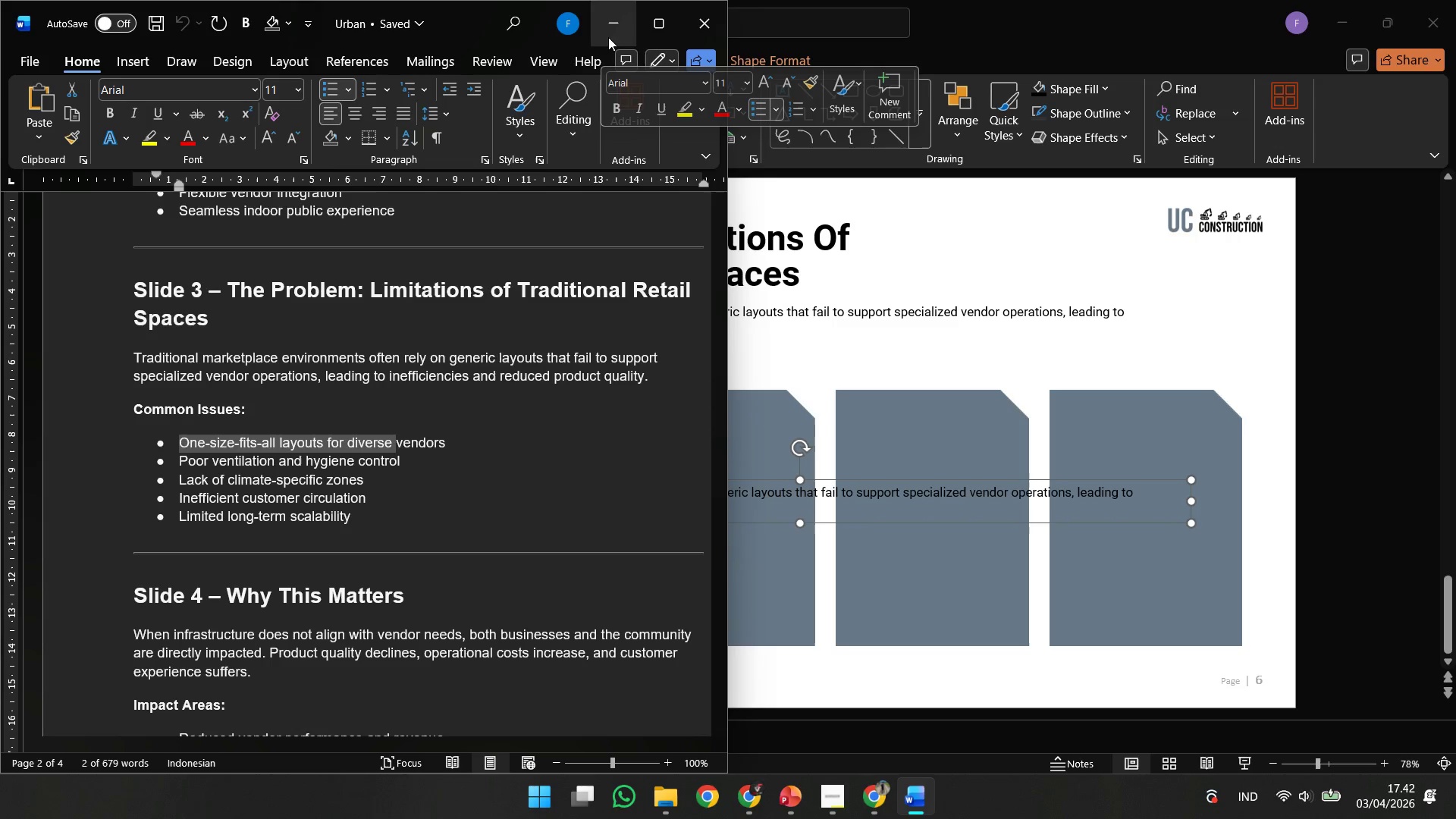 
left_click([608, 37])
 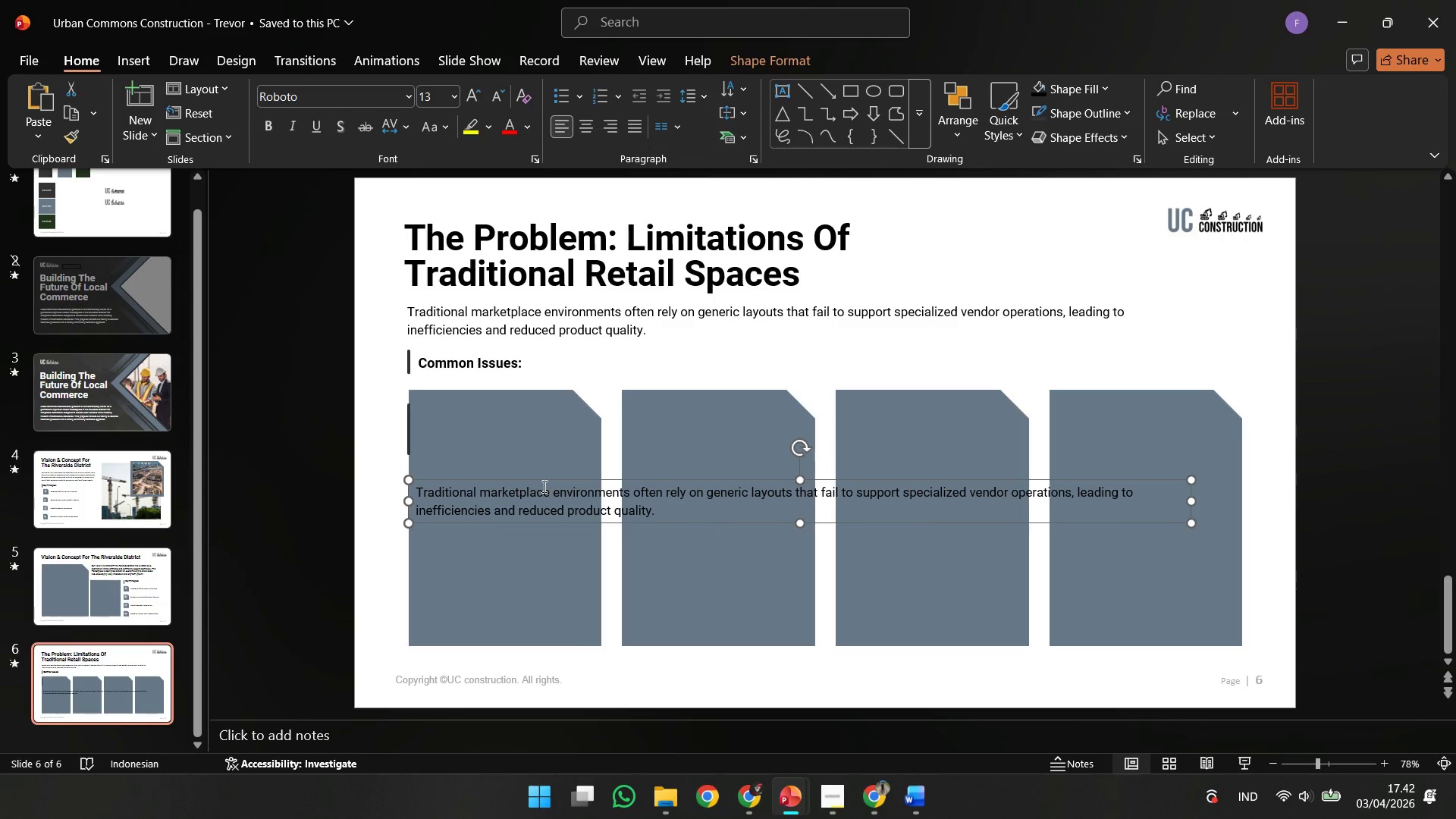 
left_click([536, 497])
 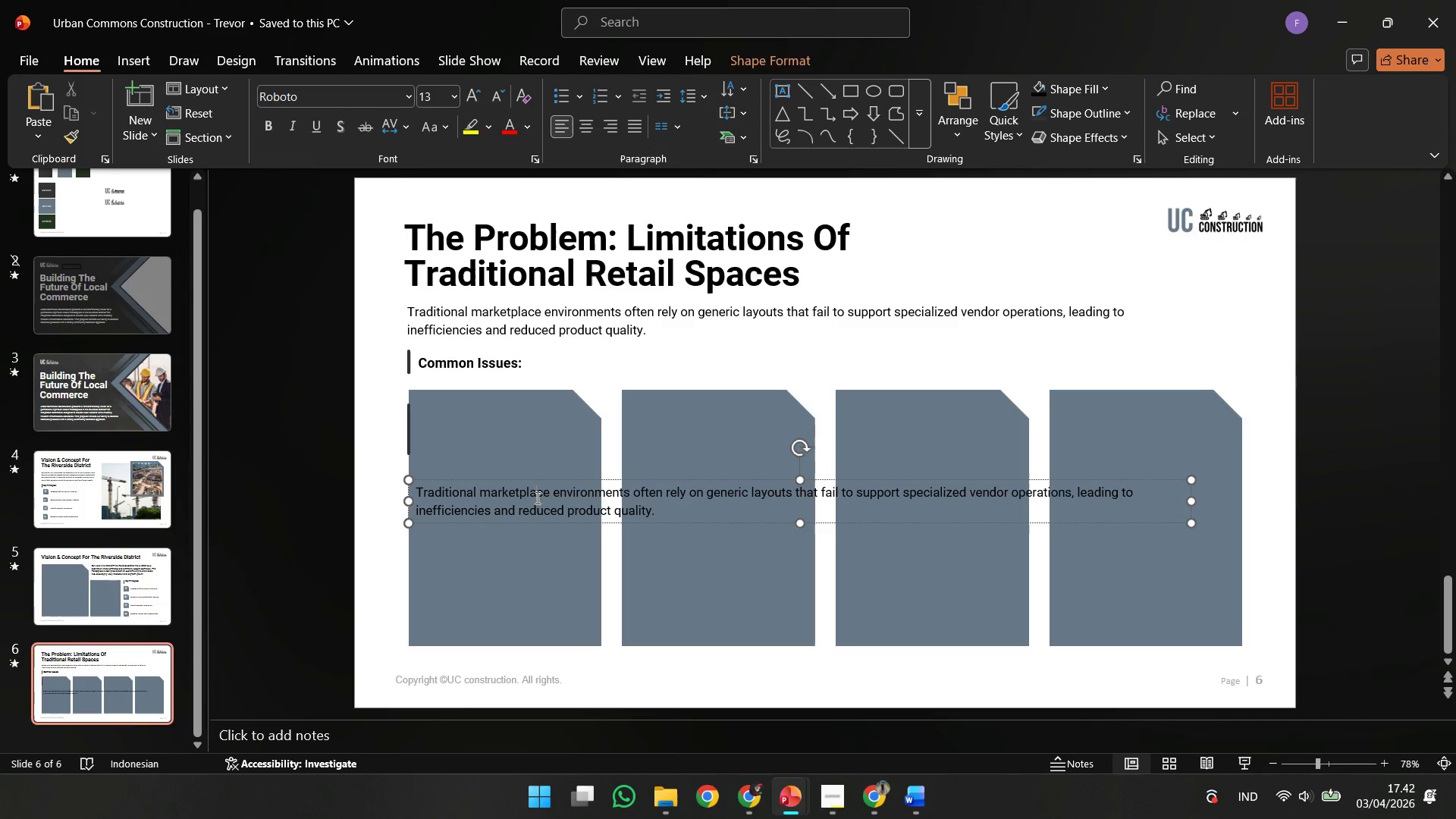 
key(Control+A)
 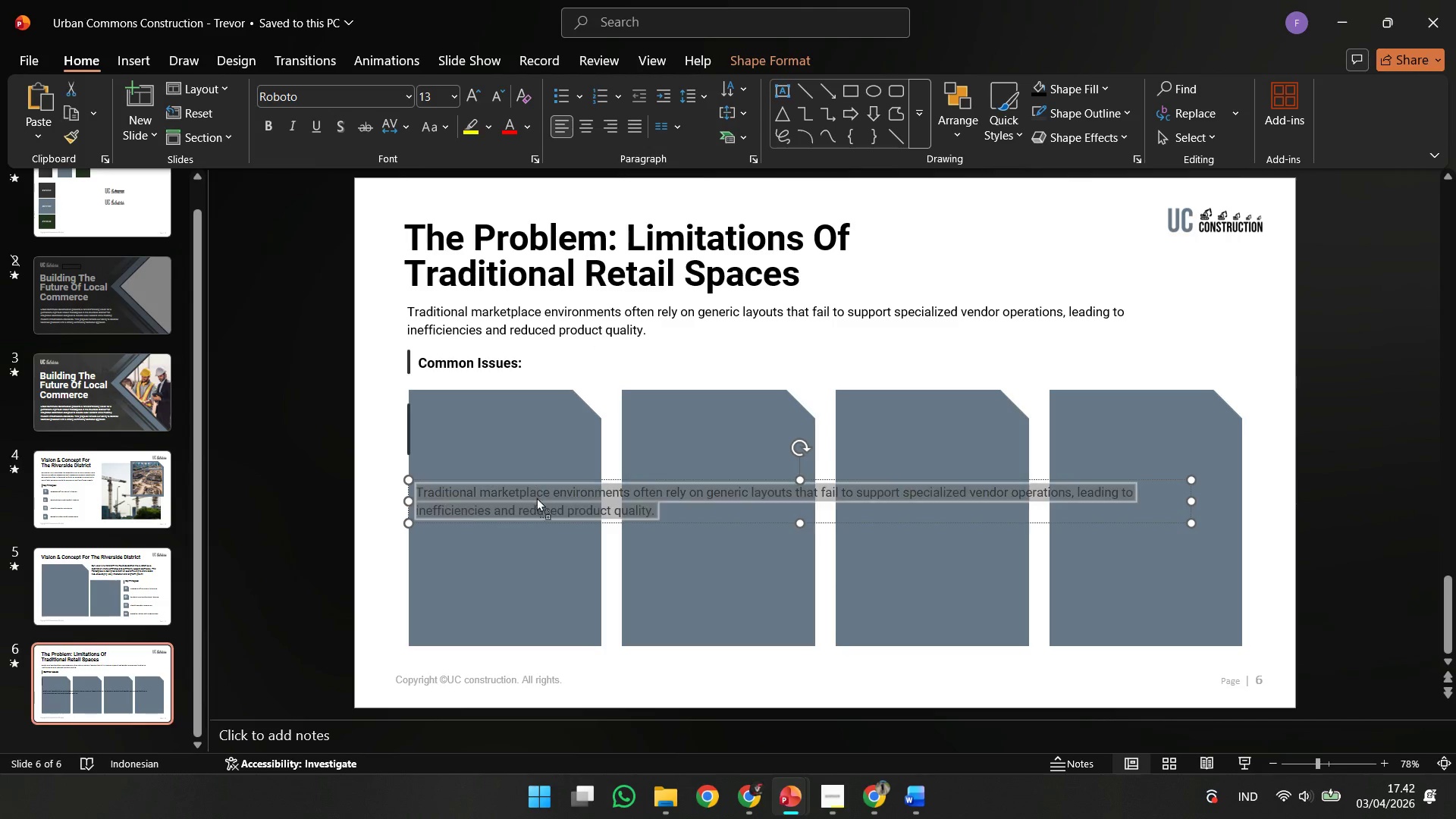 
right_click([536, 497])
 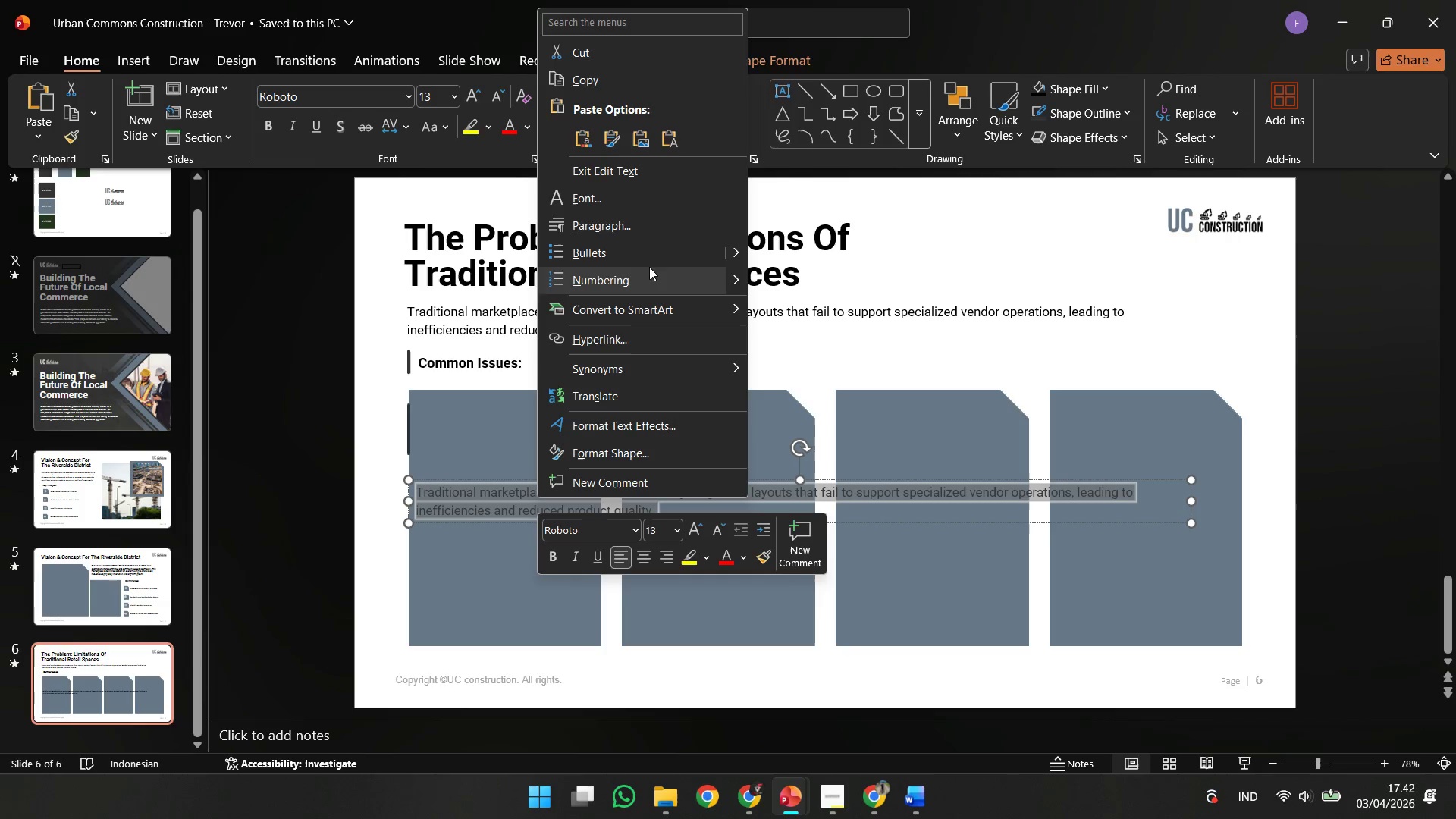 
left_click([679, 122])
 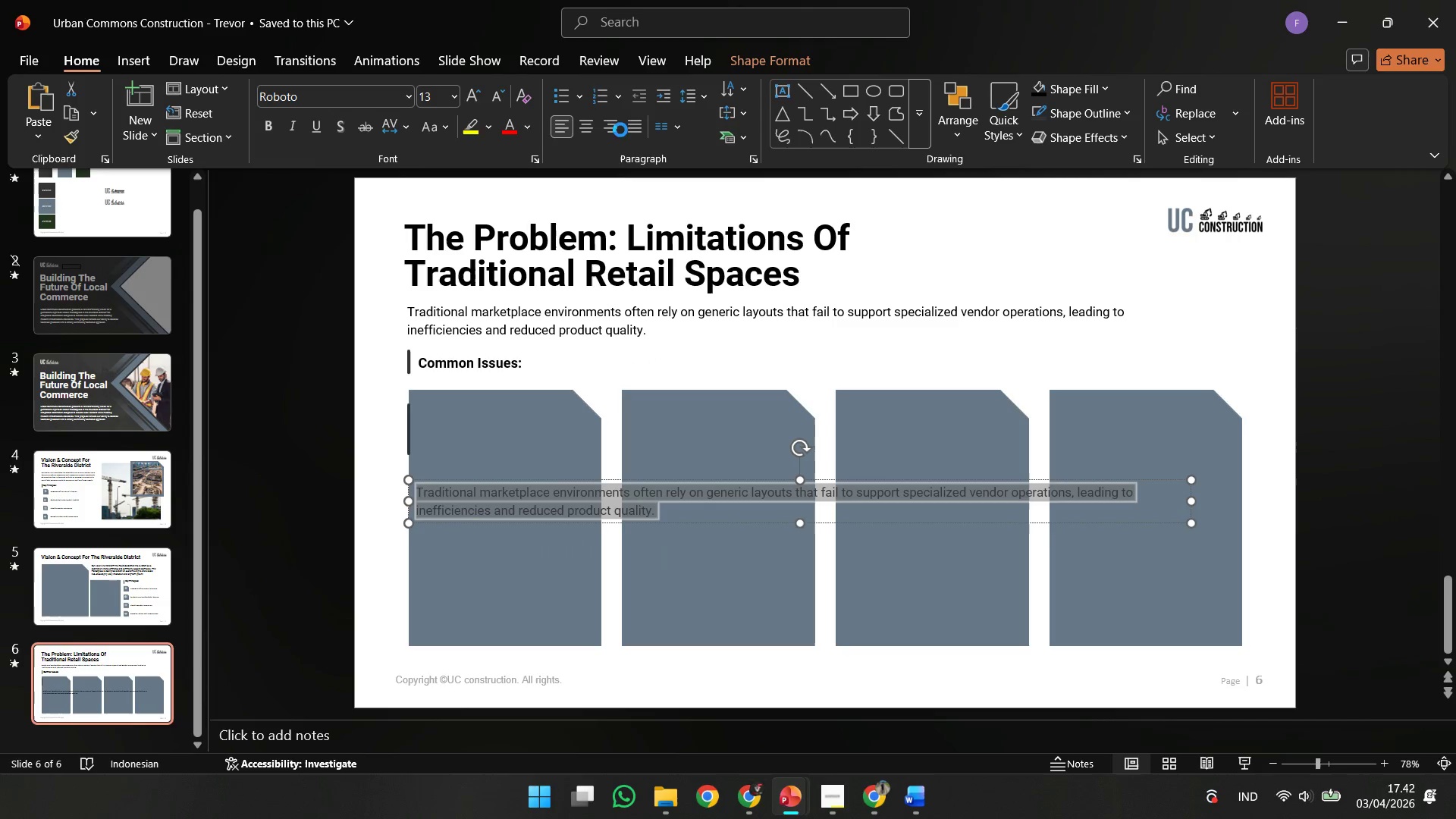 
key(Control+A)
 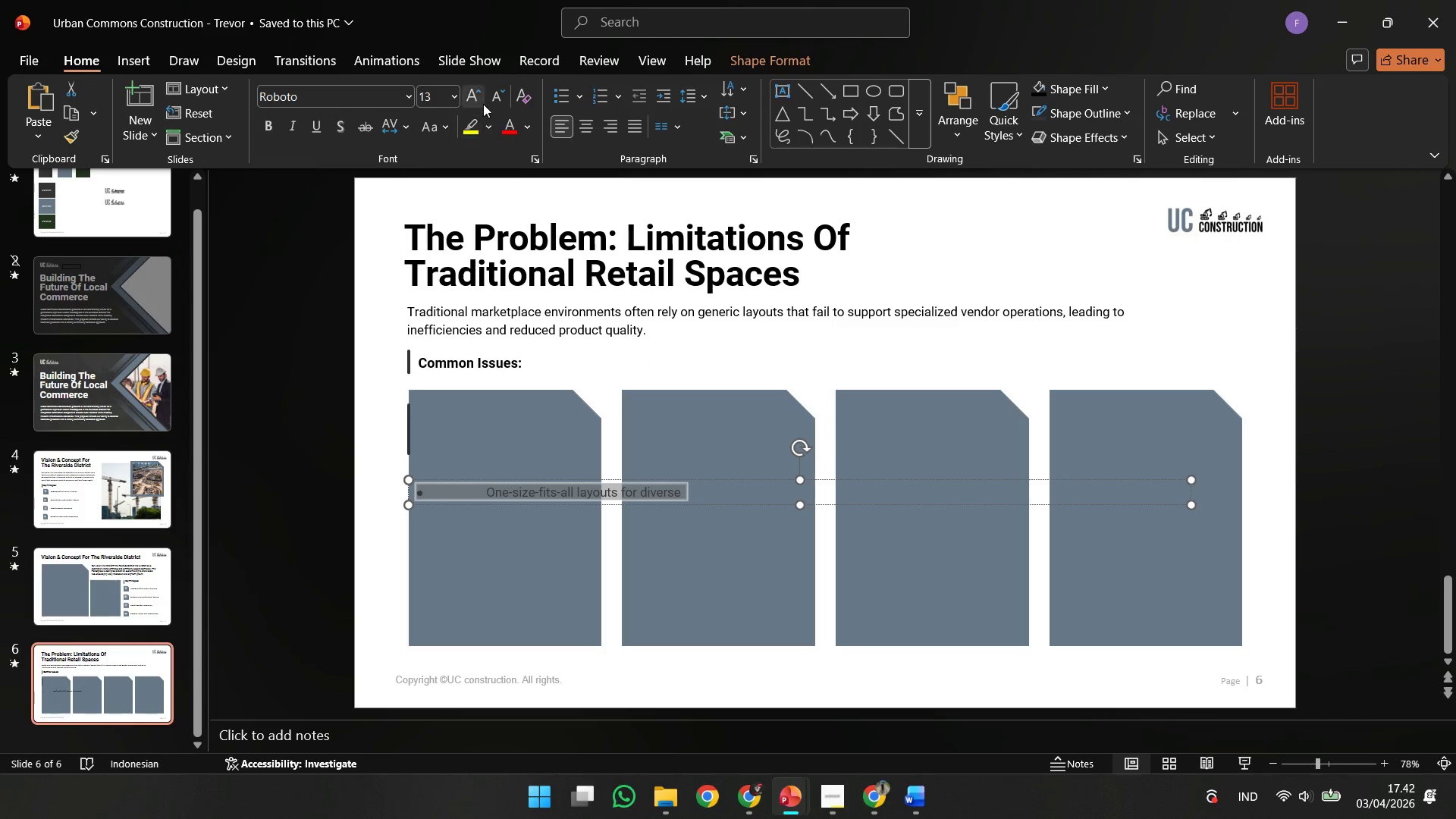 
left_click([483, 104])
 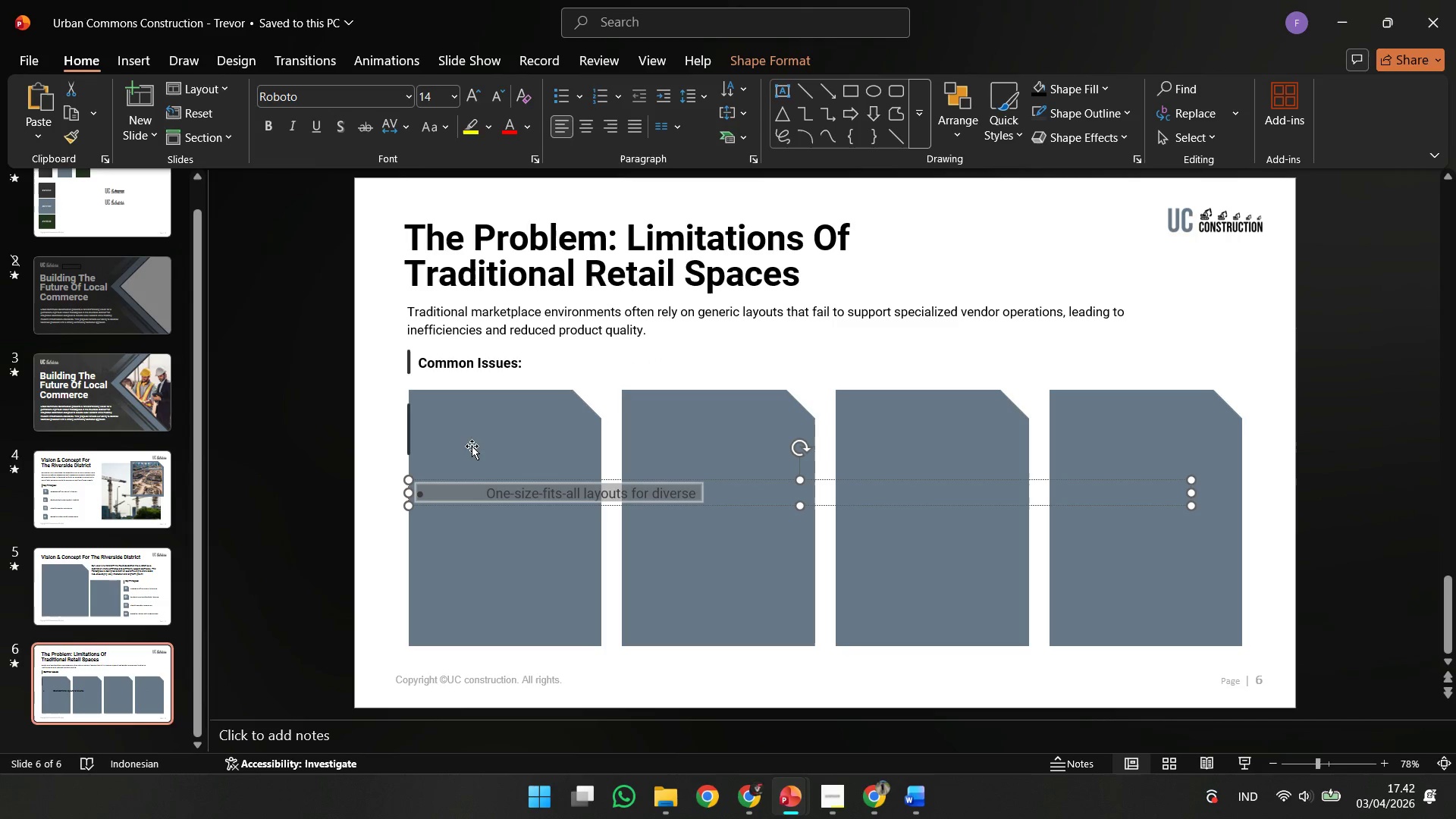 
left_click([465, 484])
 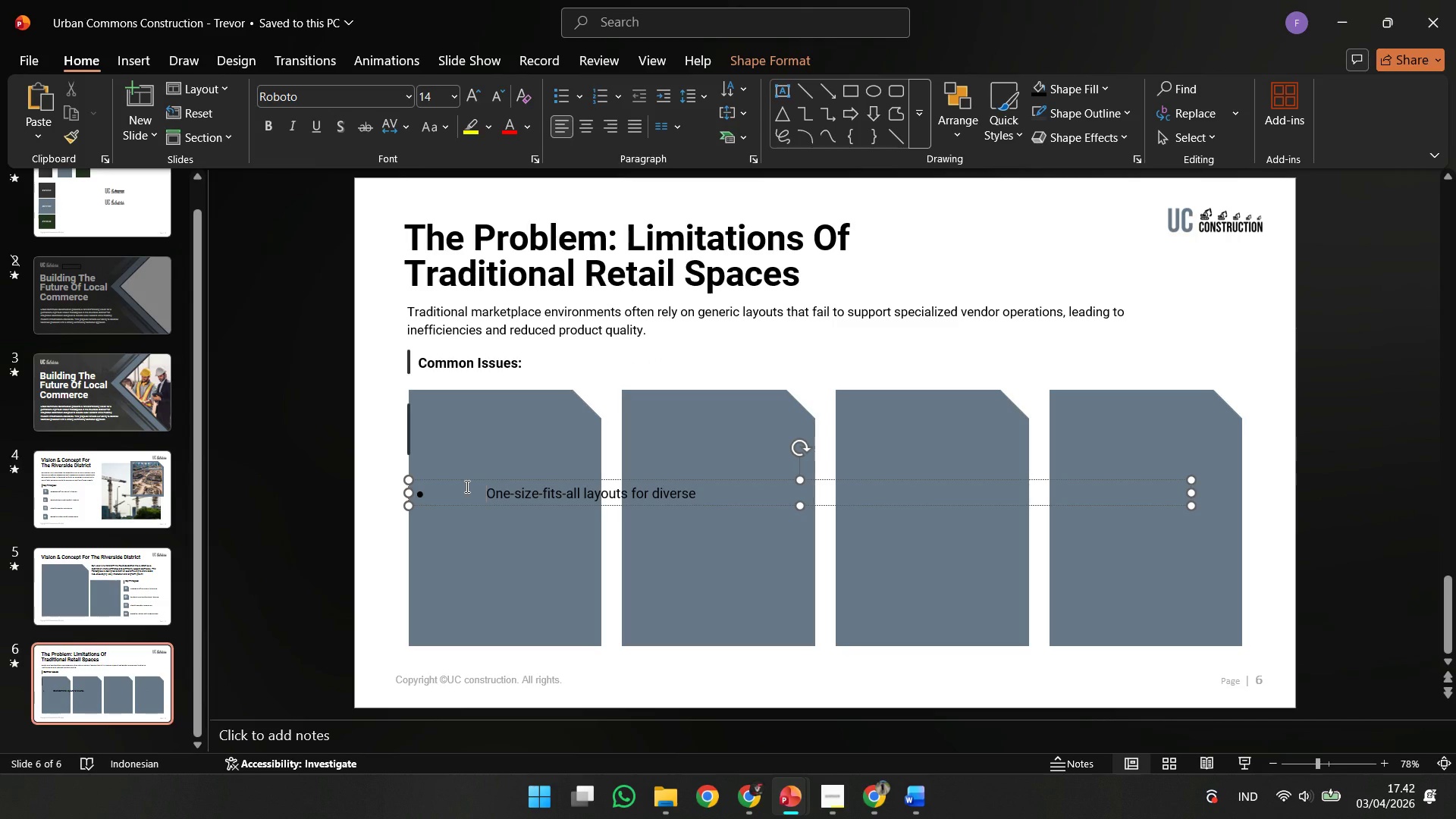 
key(Backspace)
 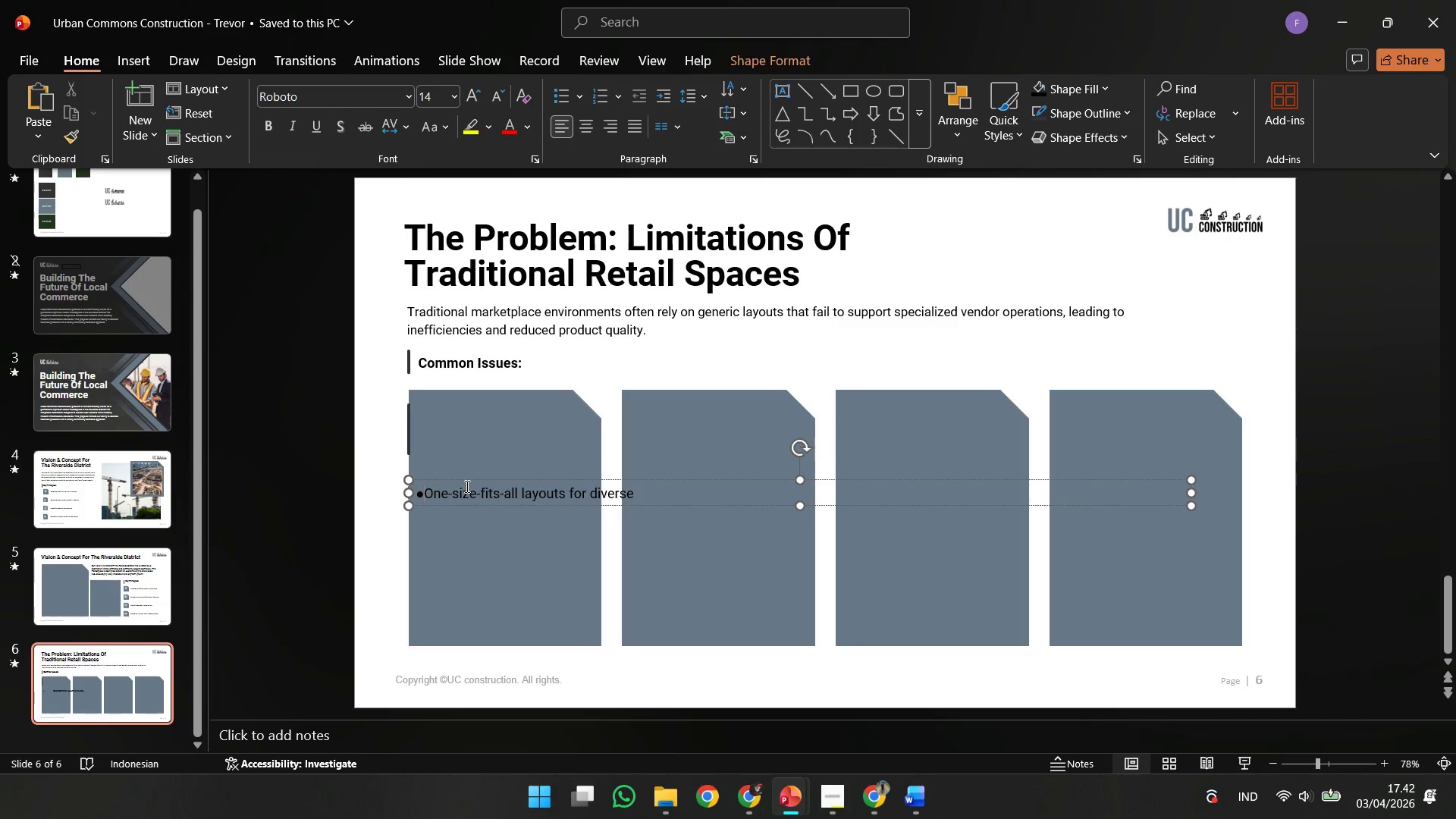 
key(Backspace)
 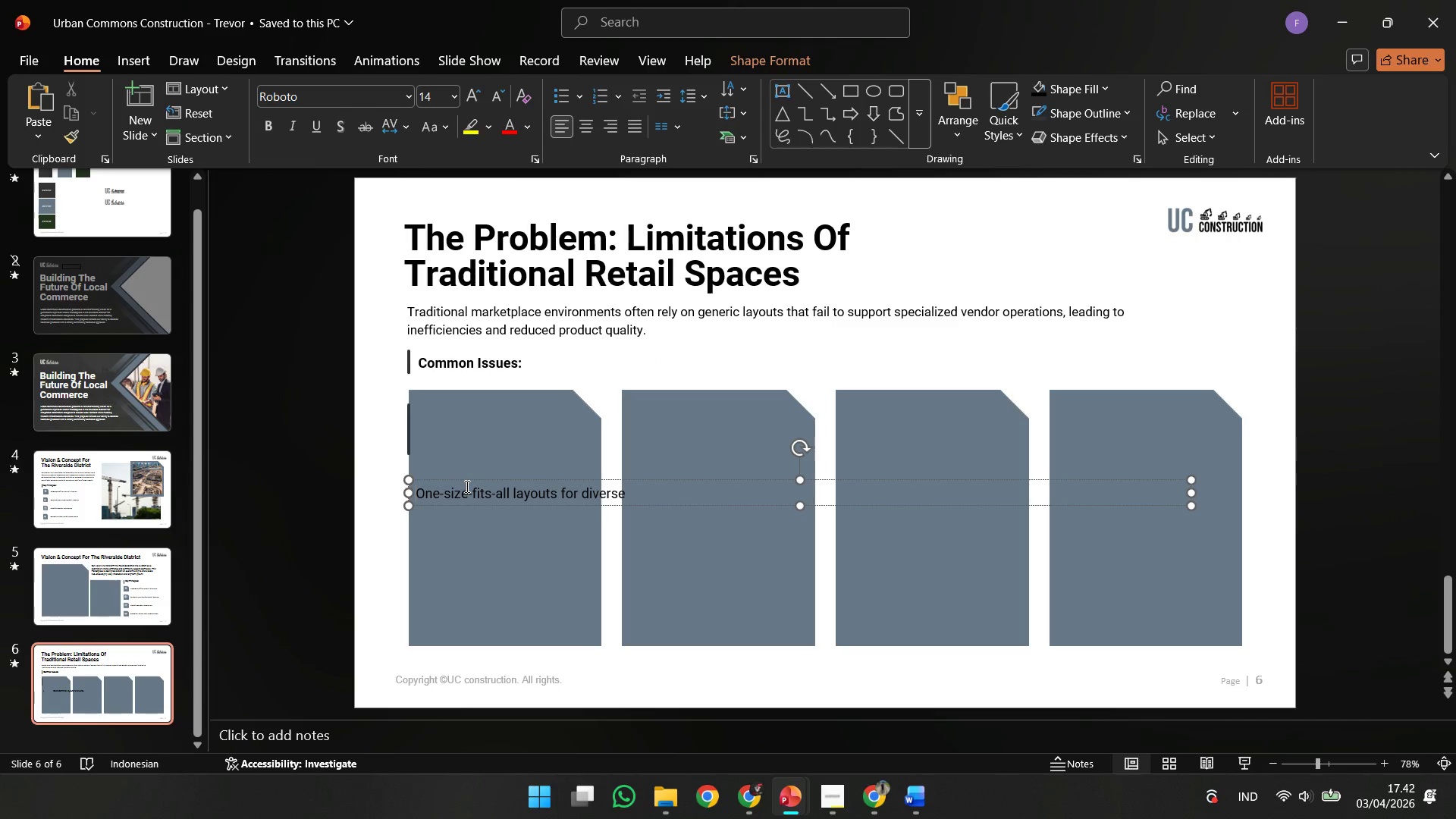 
key(Backspace)
 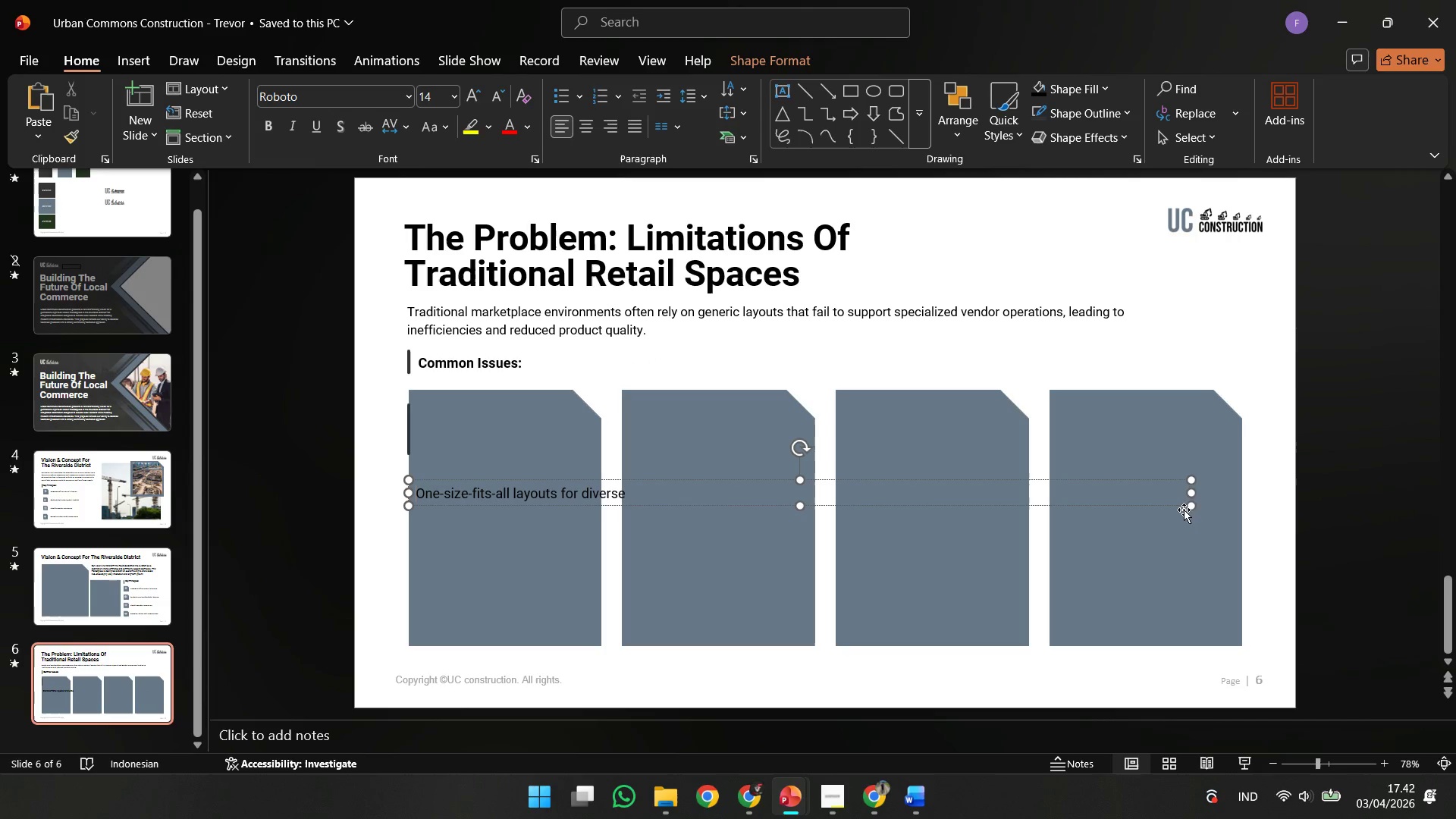 
left_click_drag(start_coordinate=[1188, 497], to_coordinate=[543, 543])
 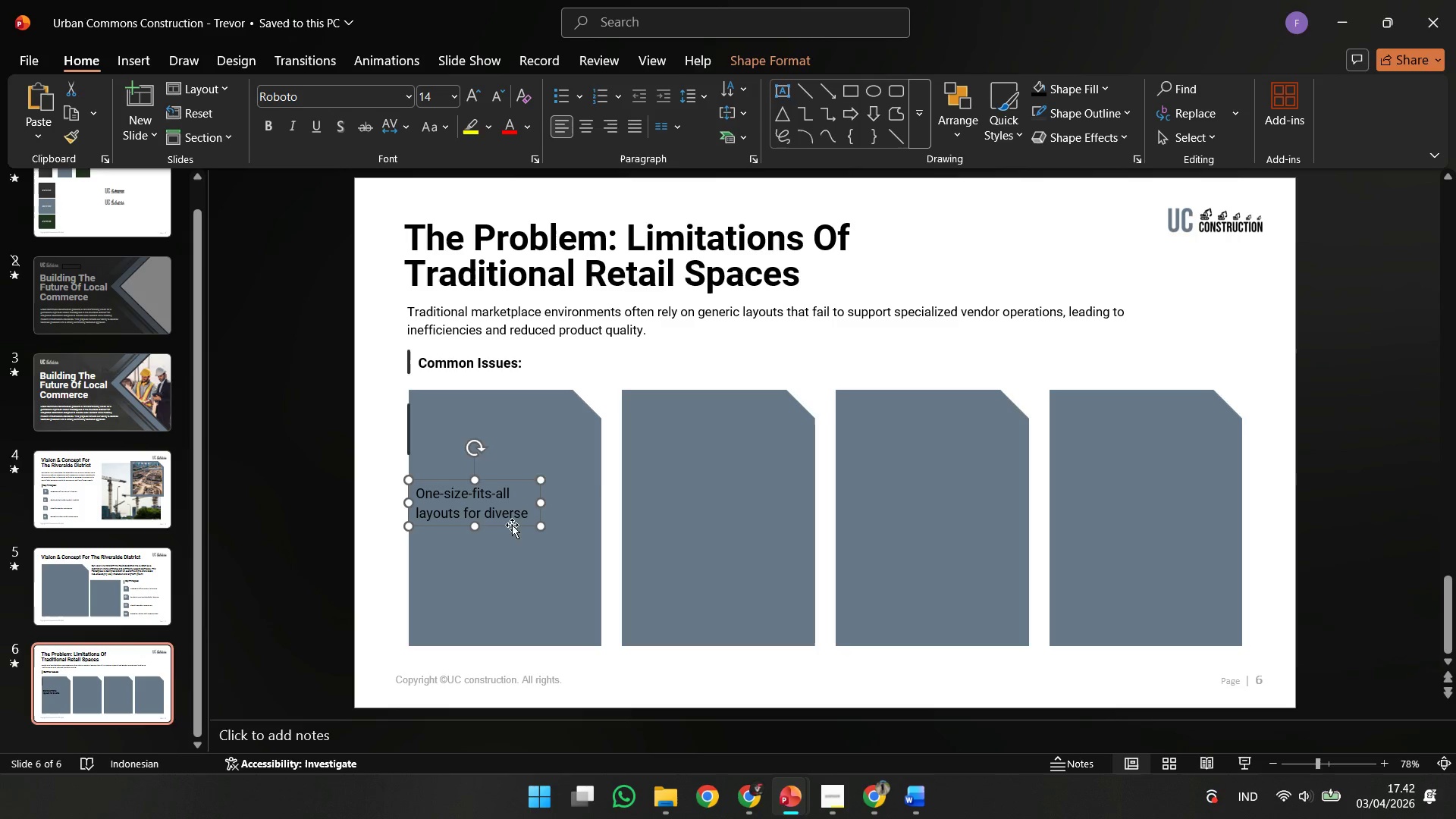 
left_click_drag(start_coordinate=[512, 525], to_coordinate=[524, 522])
 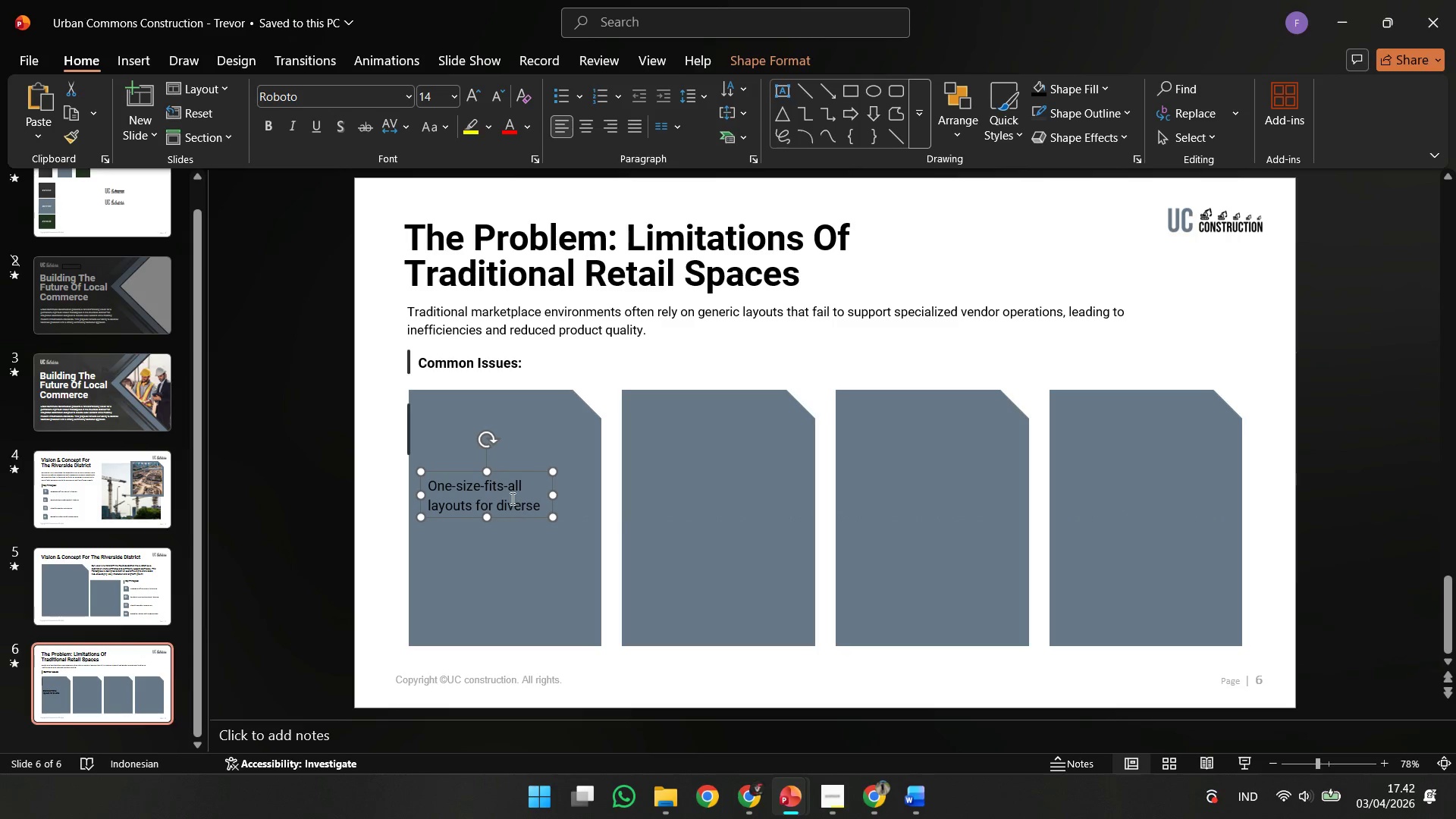 
left_click([511, 498])
 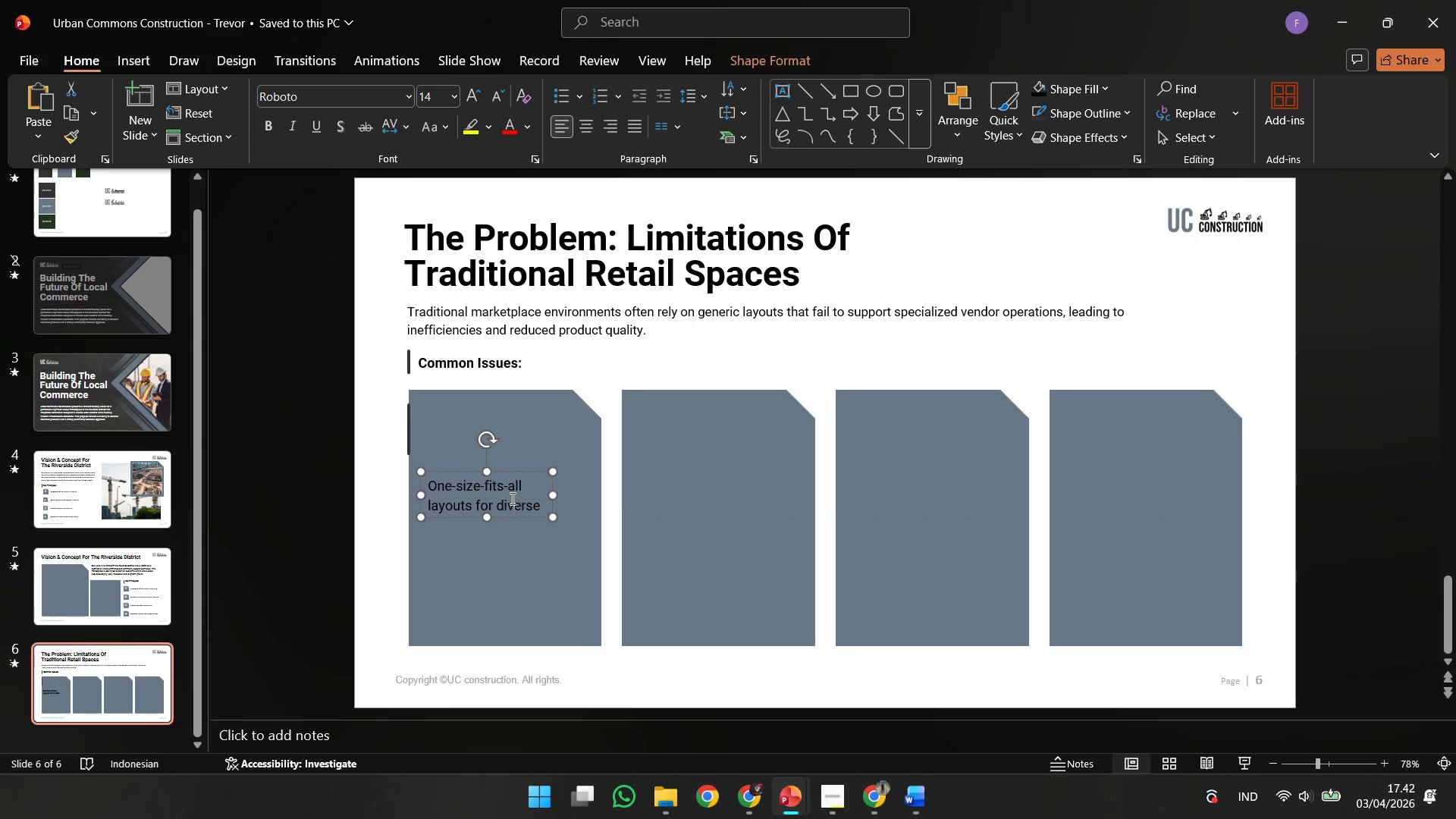 
key(Control+A)
 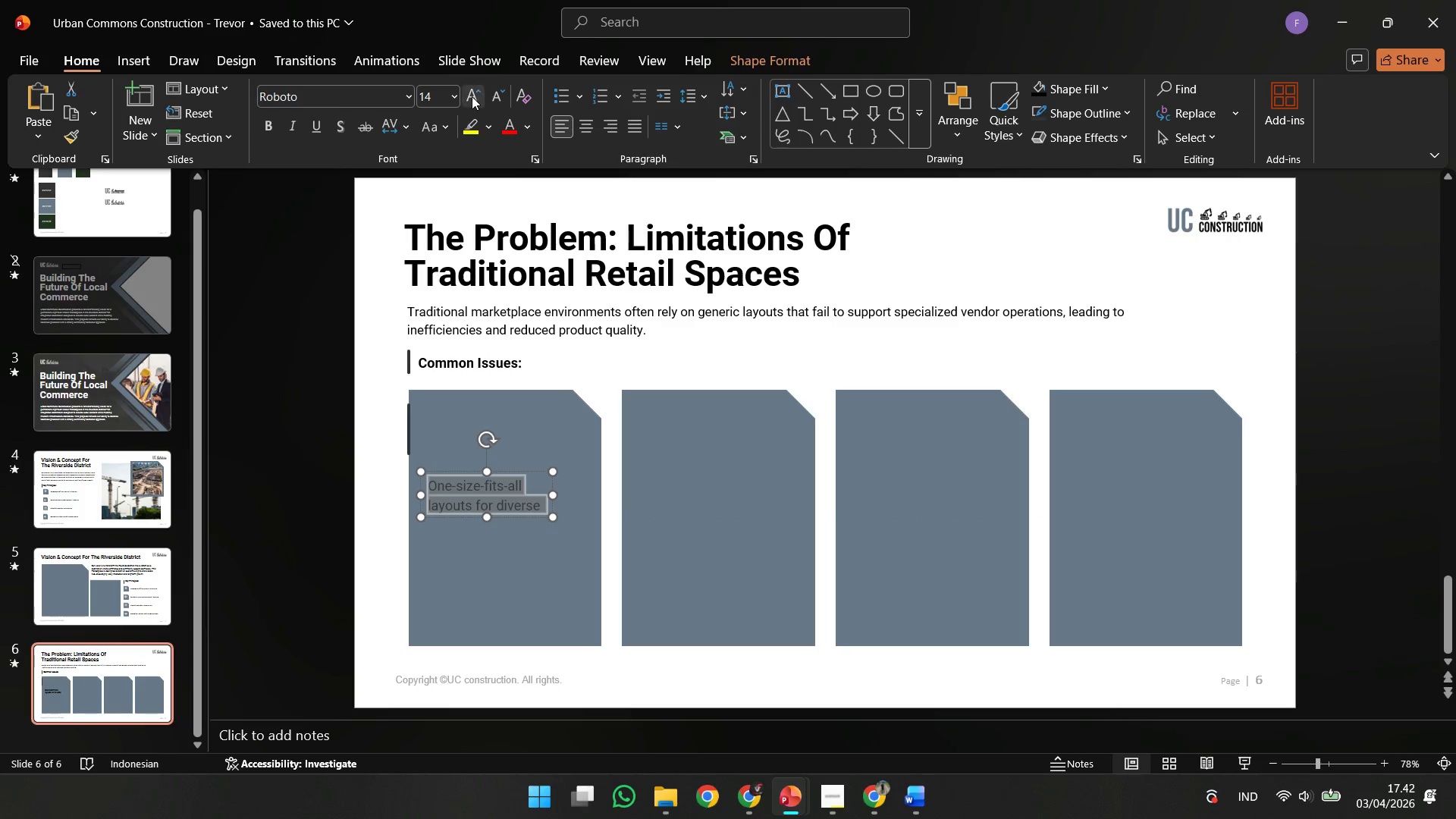 
left_click([472, 96])
 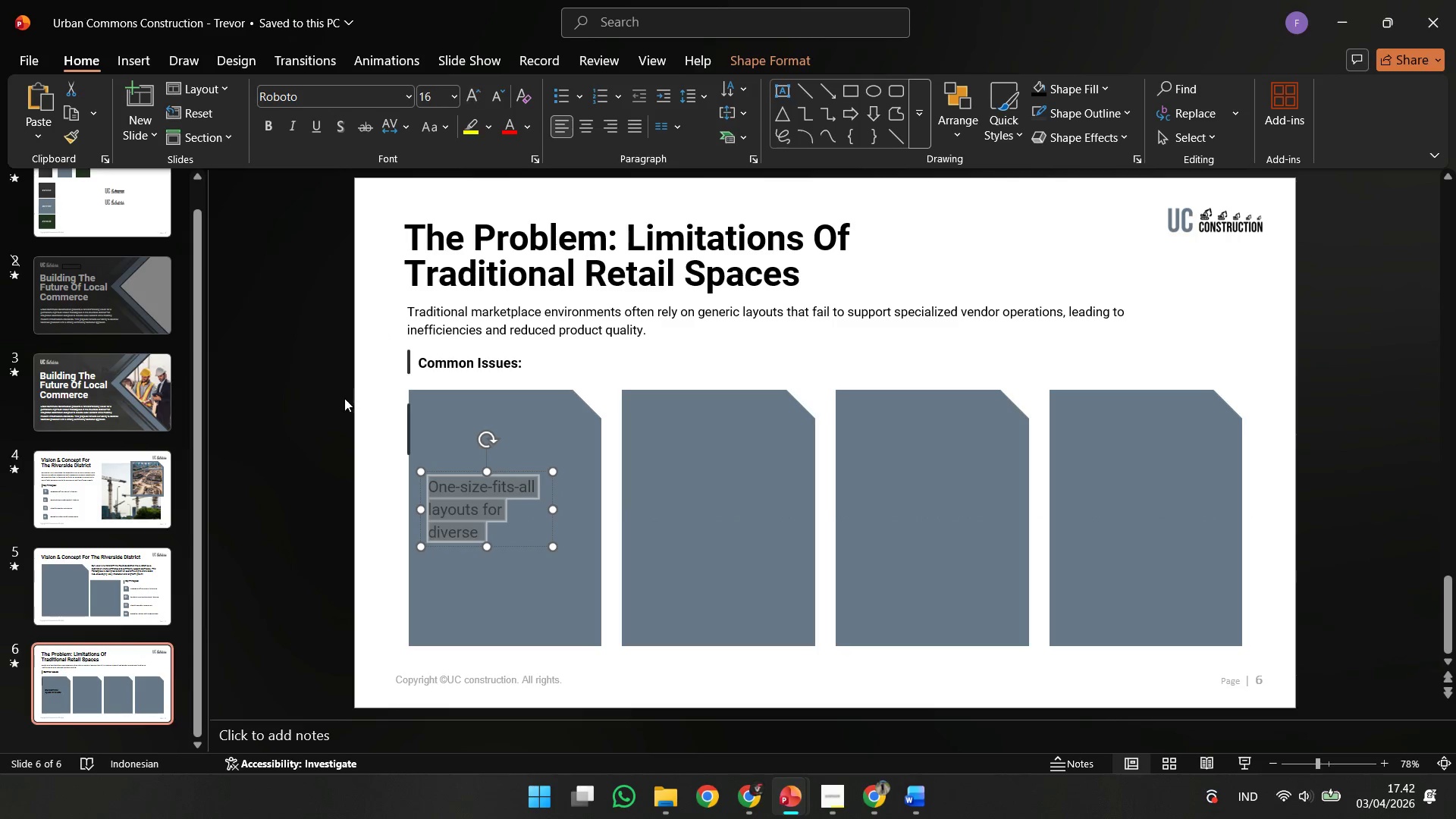 
double_click([343, 400])
 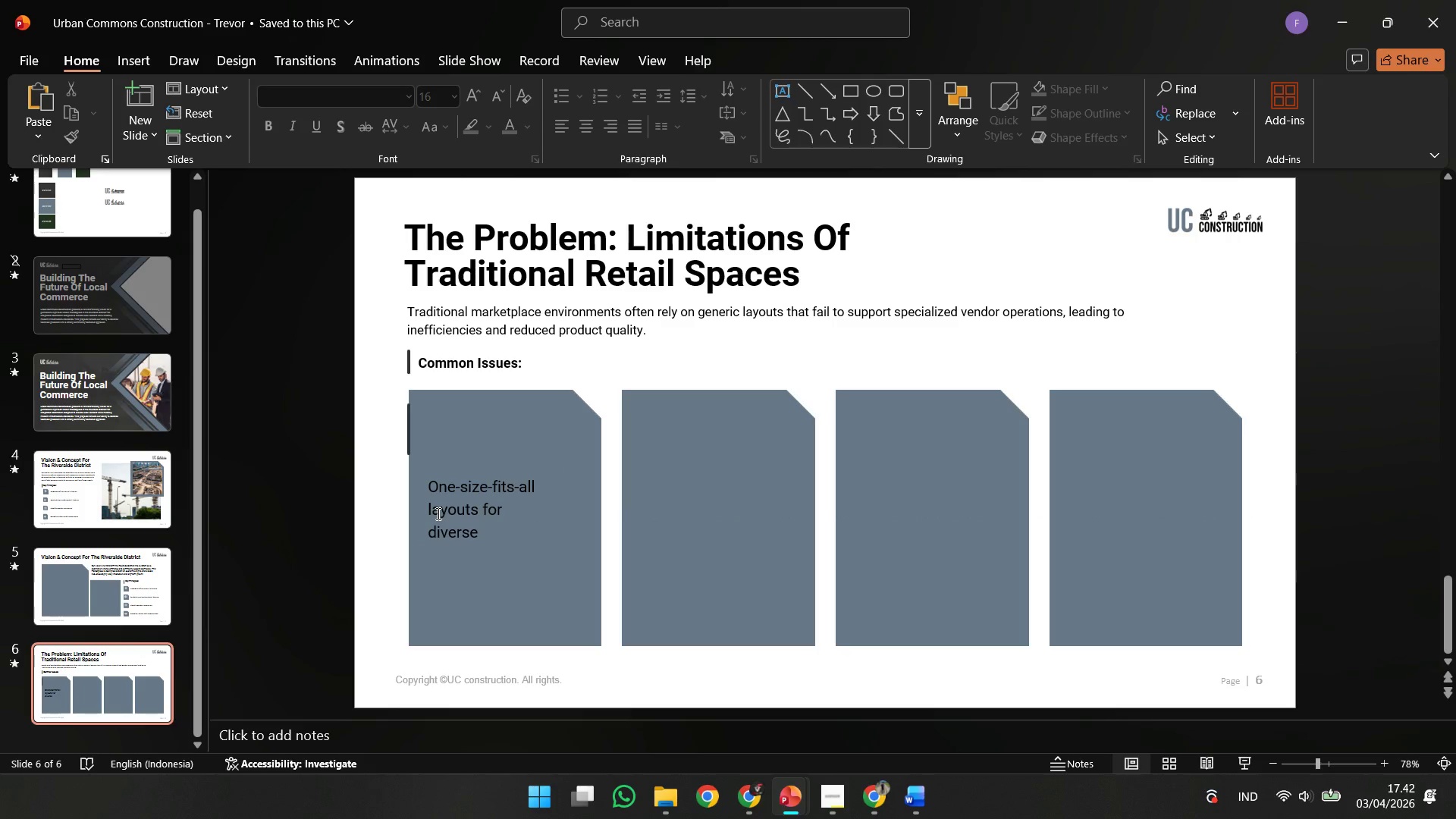 
left_click([437, 513])
 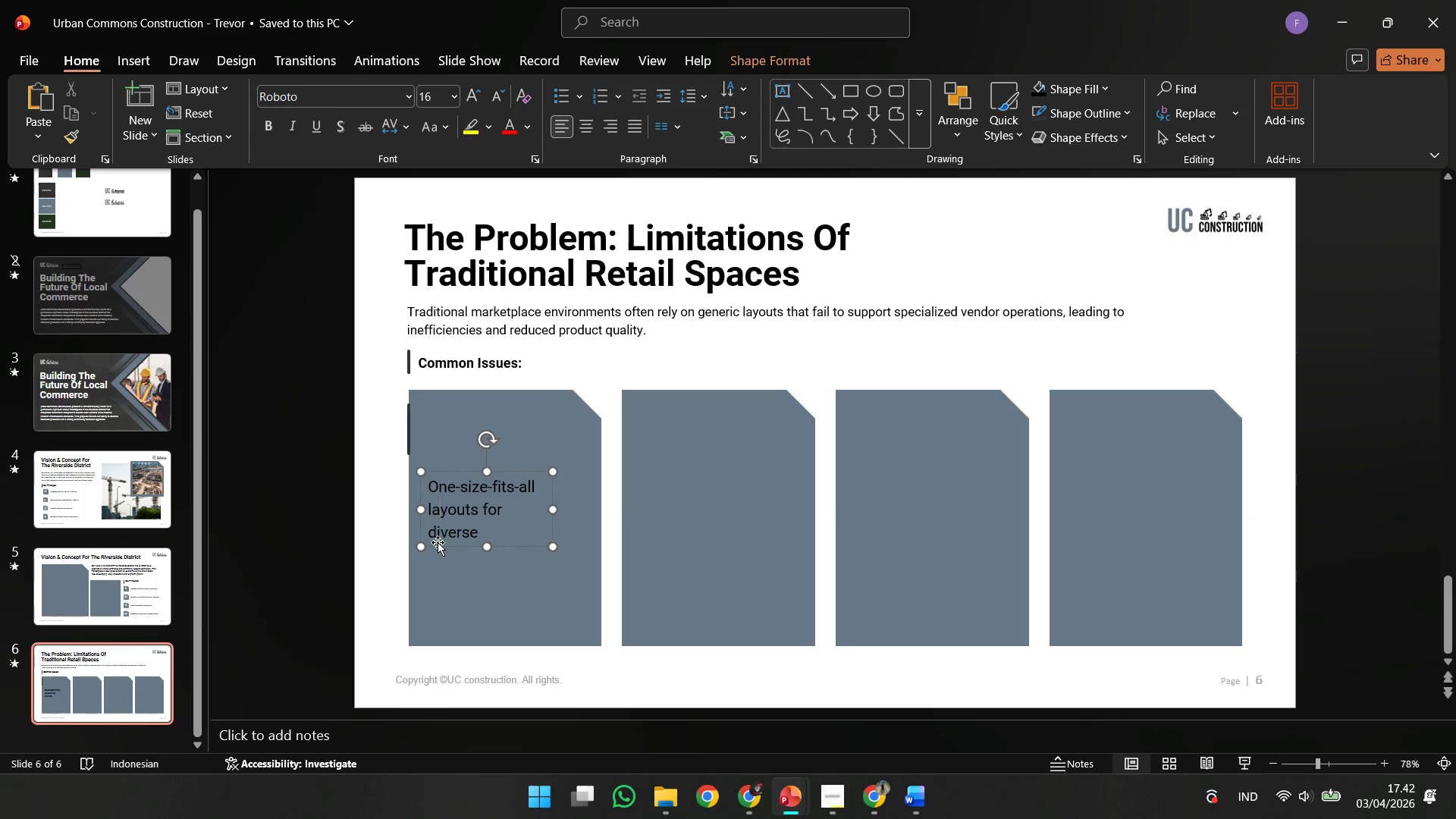 
key(Control+Z)
 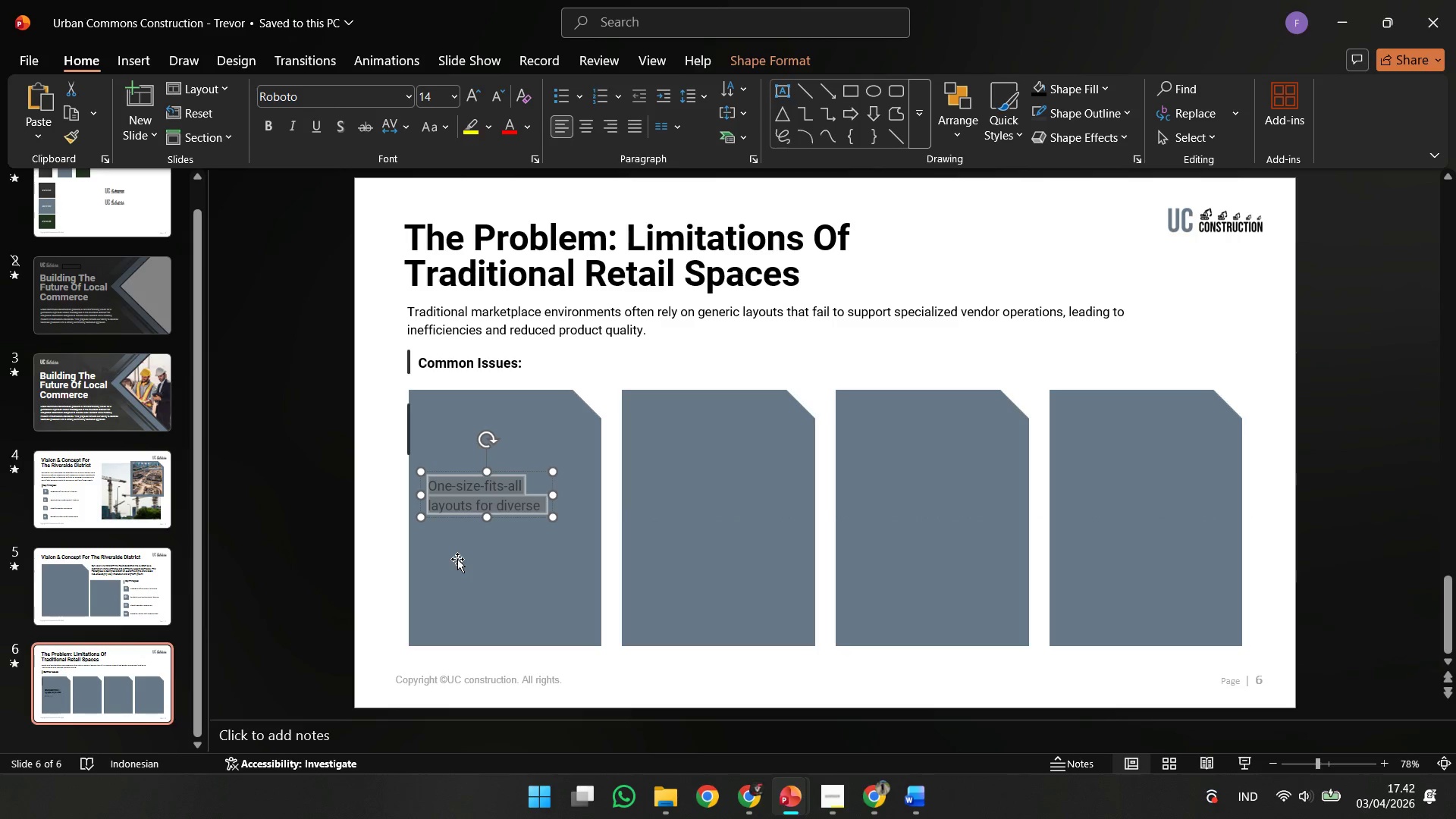 
left_click([457, 559])
 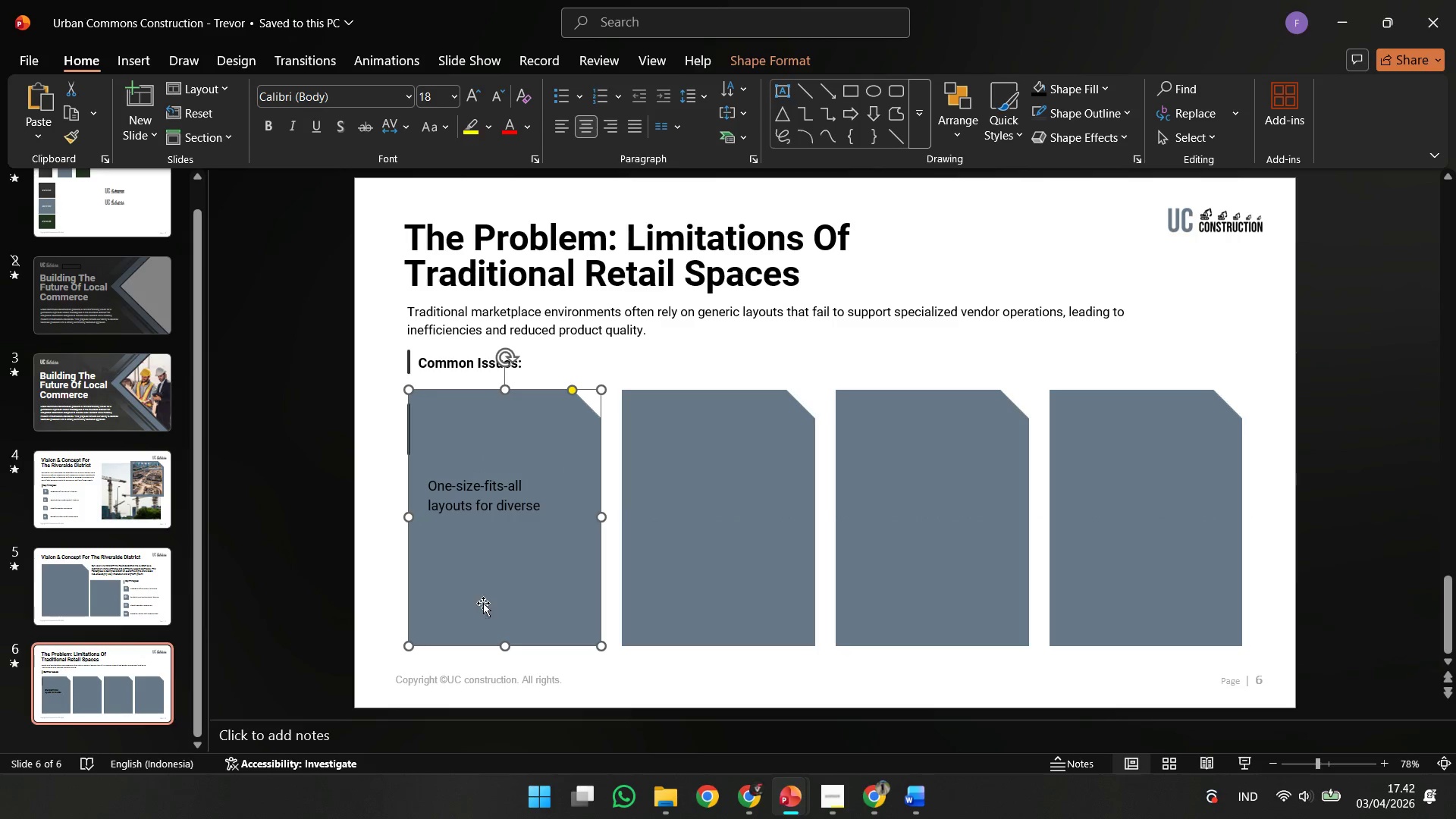 
hold_key(key=ShiftLeft, duration=1.64)
left_click_drag(start_coordinate=[501, 642], to_coordinate=[516, 548])
 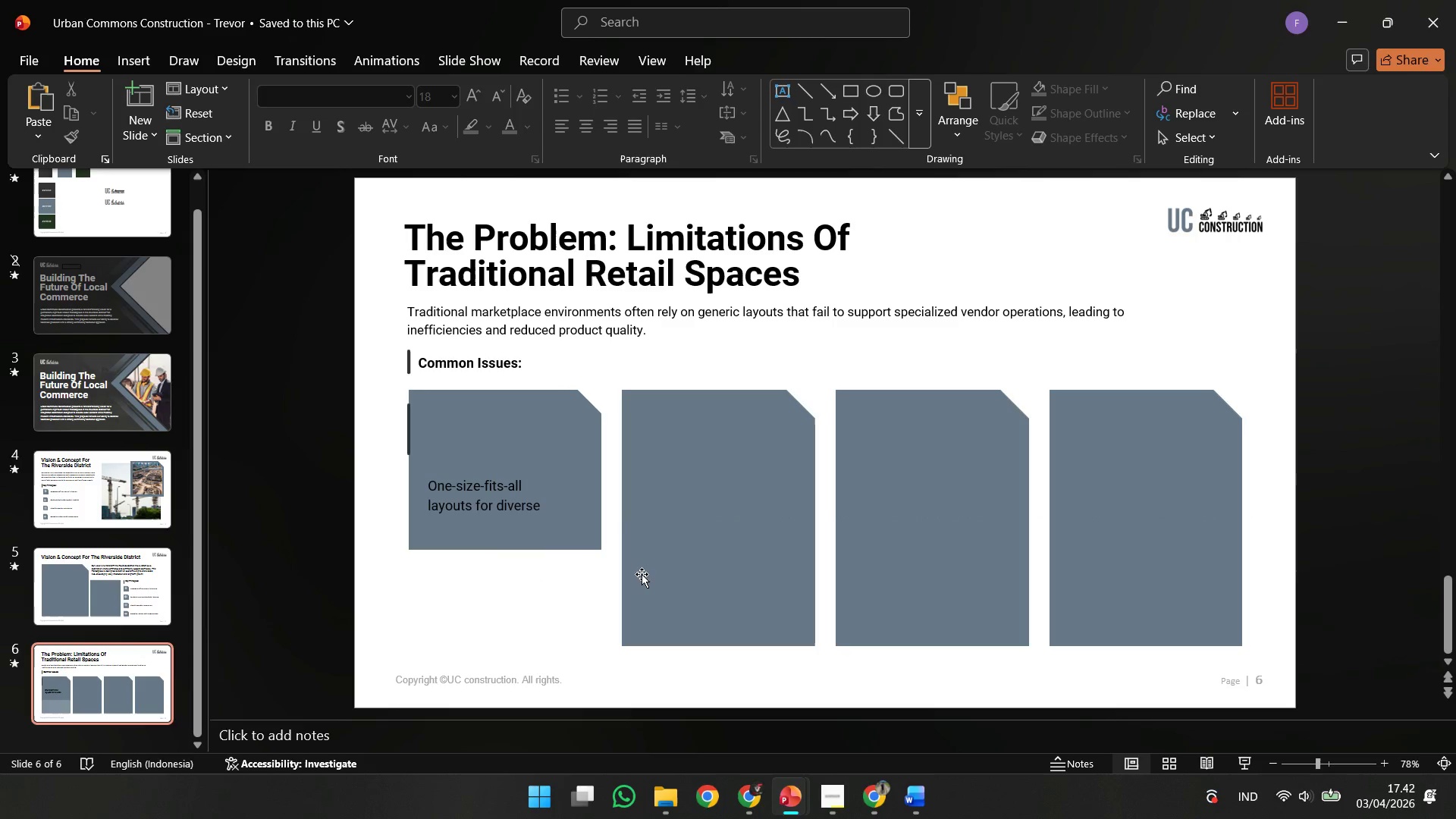 
double_click([720, 574])
 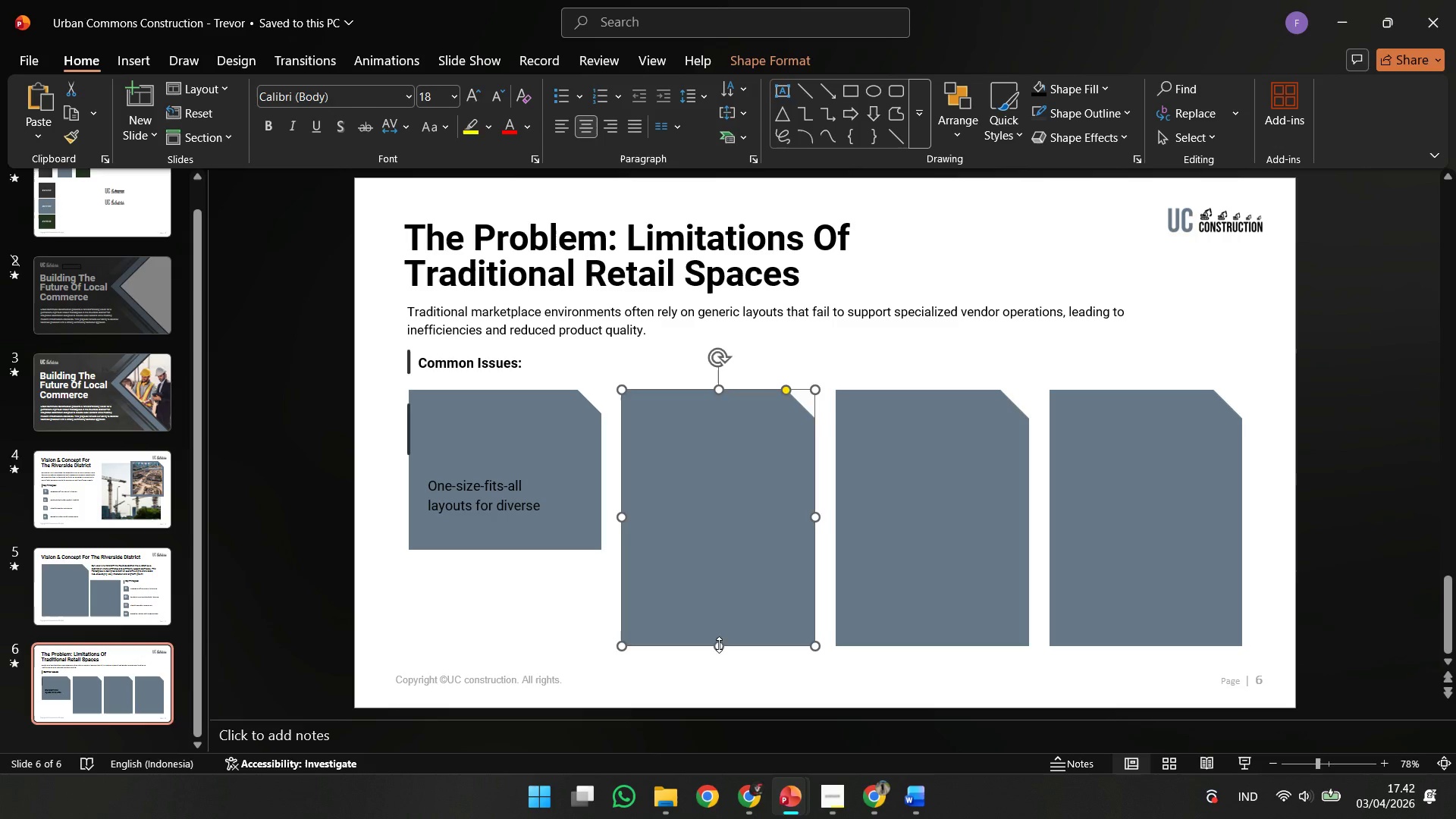 
left_click_drag(start_coordinate=[719, 645], to_coordinate=[729, 549])
 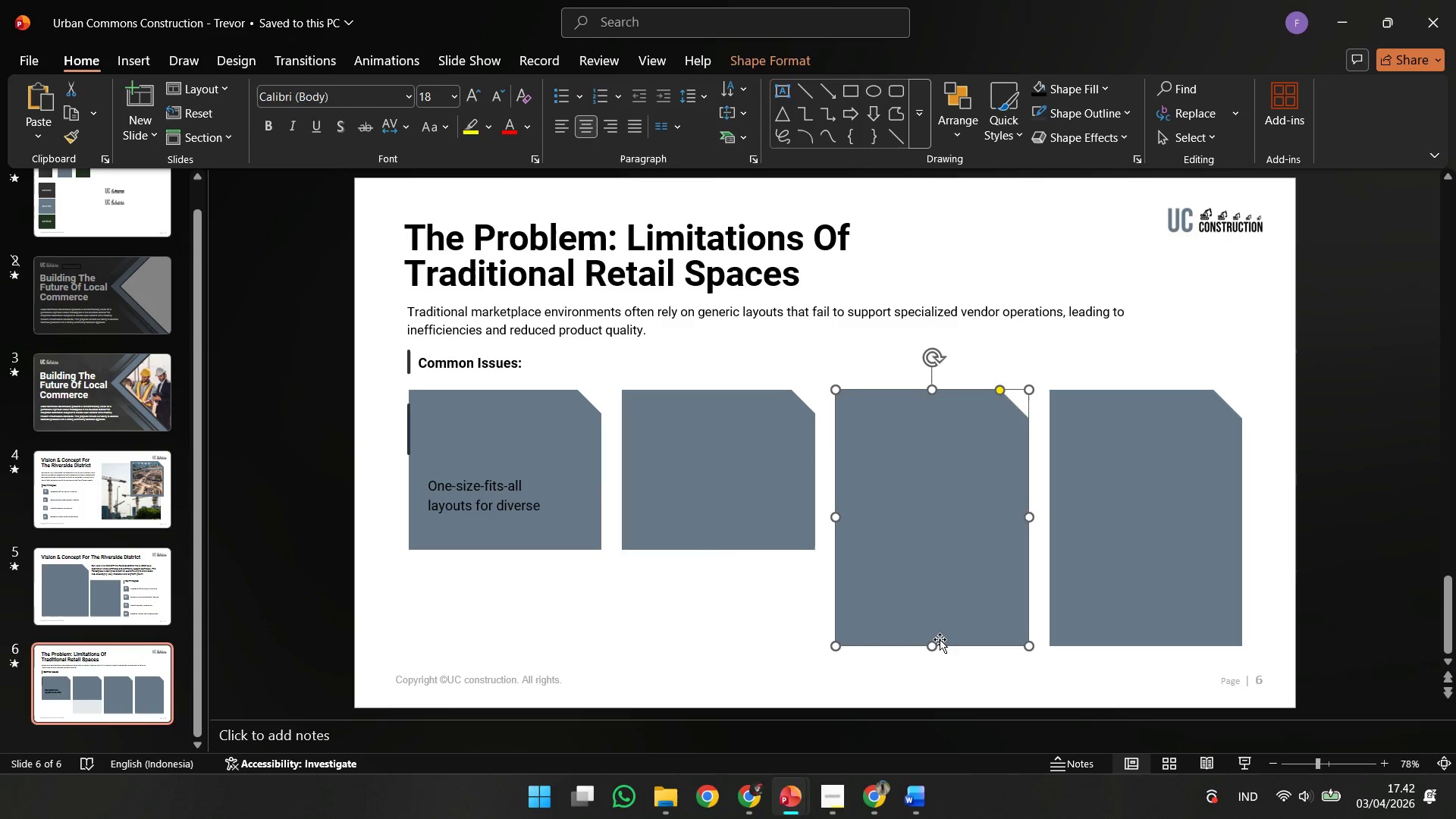 
hold_key(key=ShiftLeft, duration=1.09)
 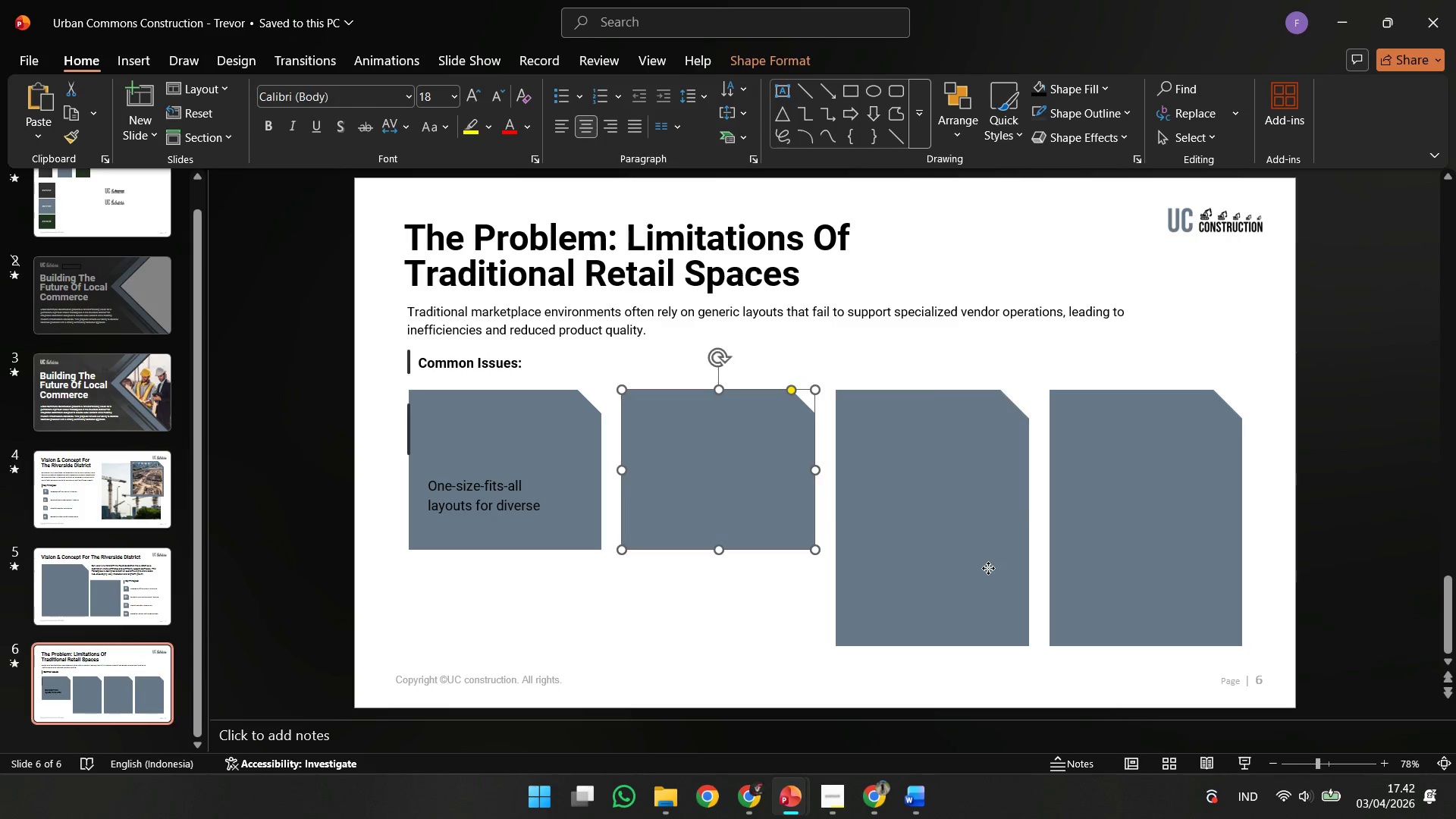 
left_click([988, 568])
 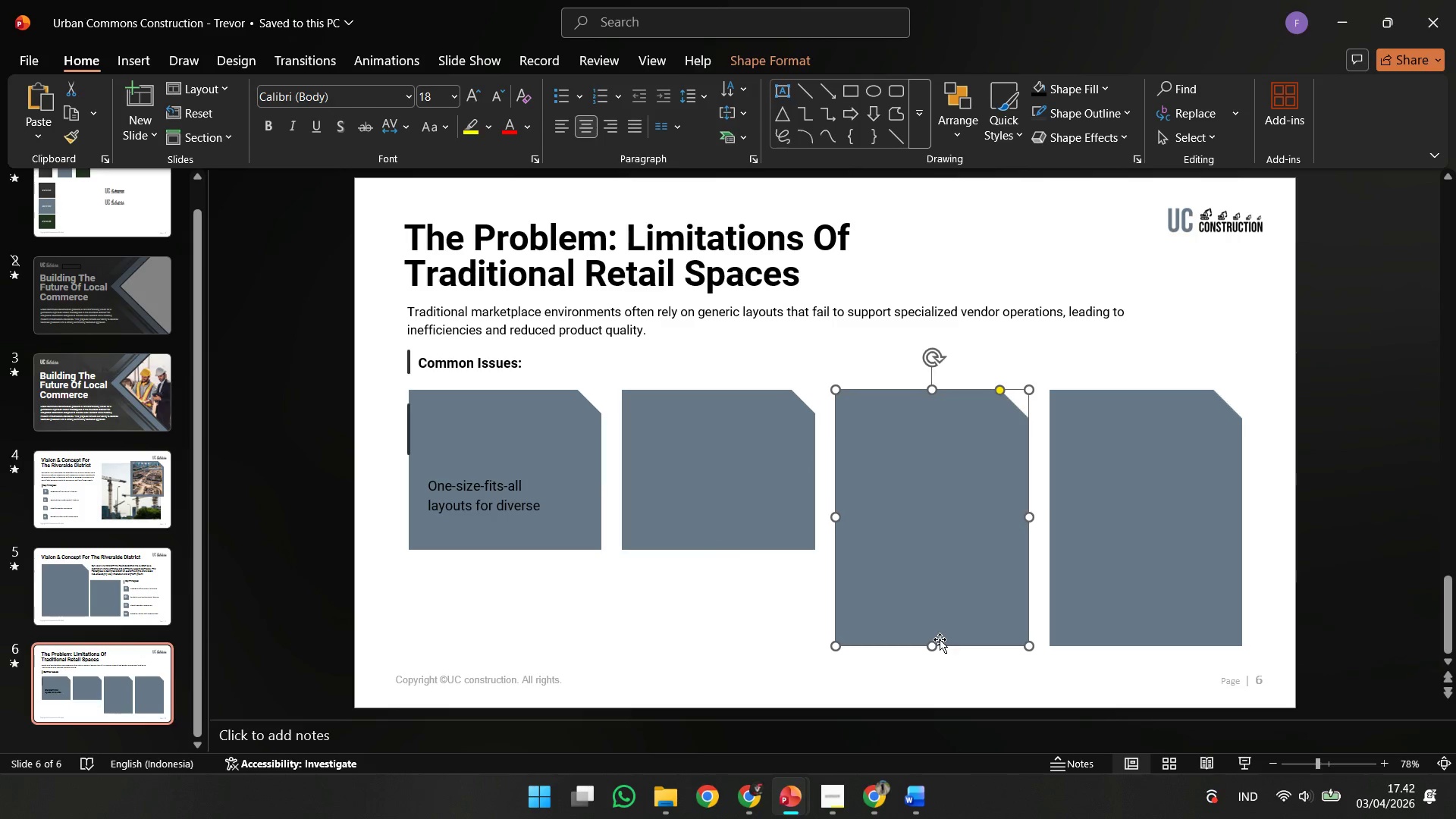 
hold_key(key=ShiftLeft, duration=0.47)
 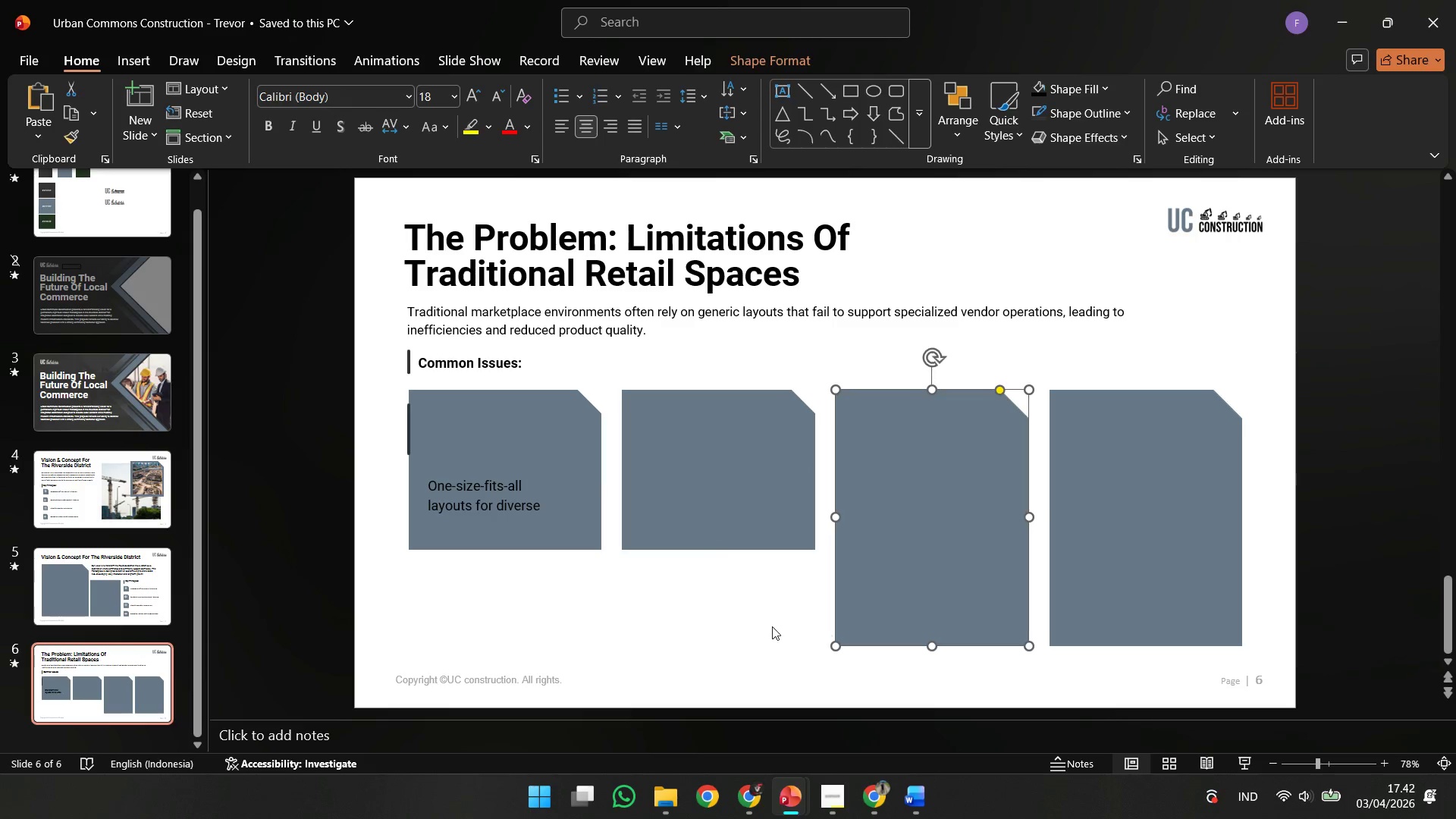 
left_click([772, 626])
 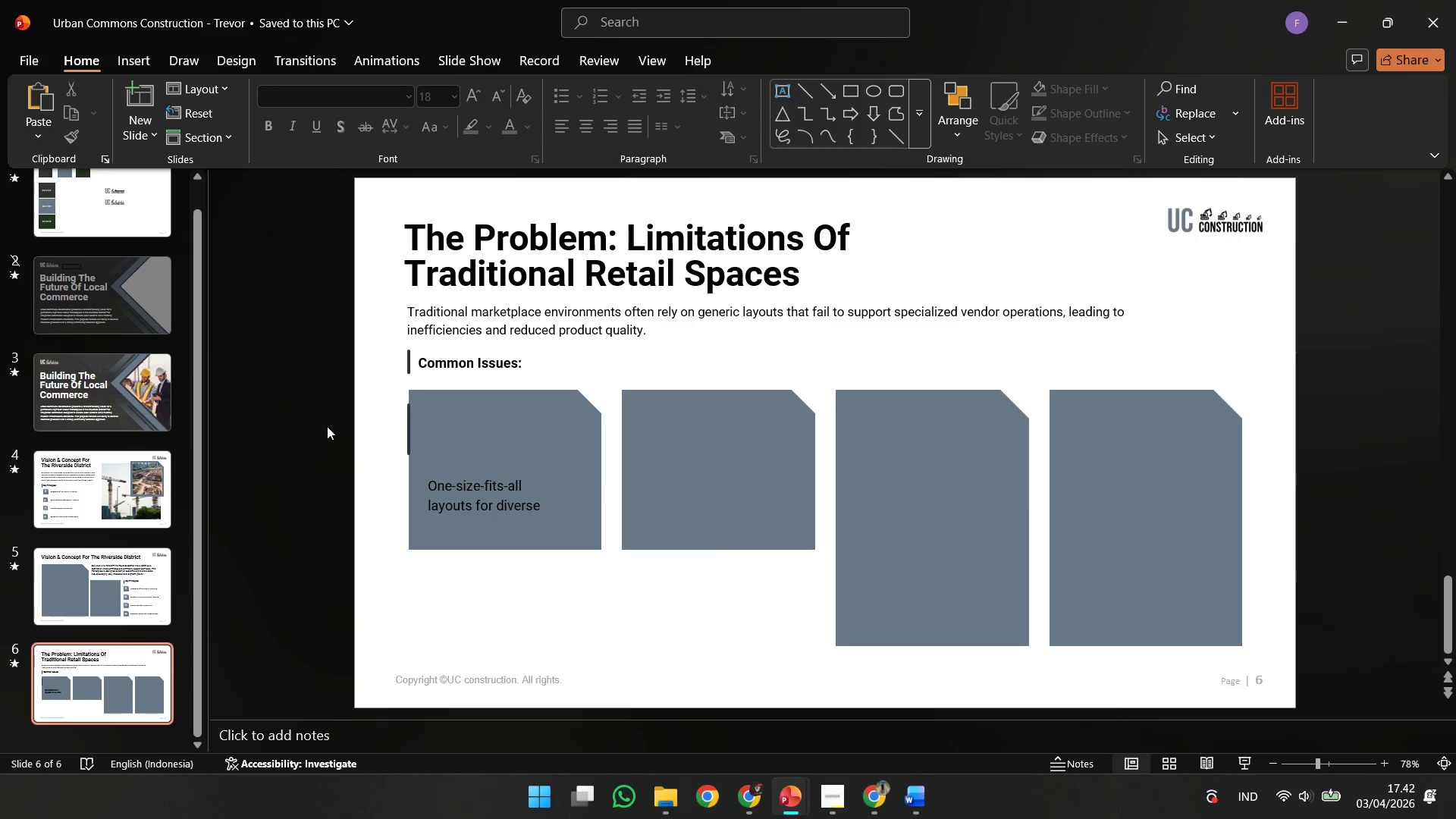 
left_click([471, 510])
 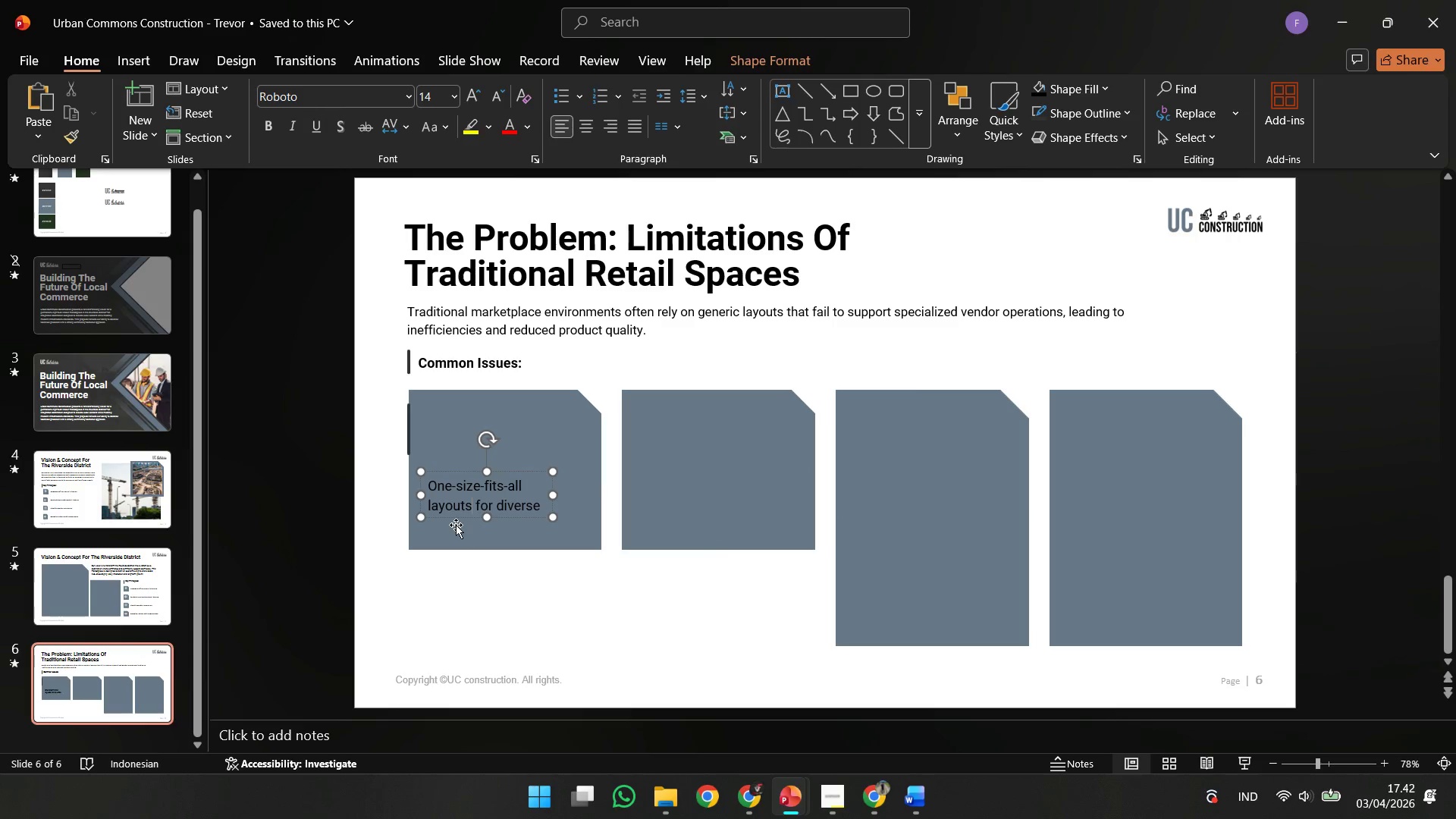 
hold_key(key=ShiftLeft, duration=1.5)
left_click_drag(start_coordinate=[455, 516], to_coordinate=[453, 528])
 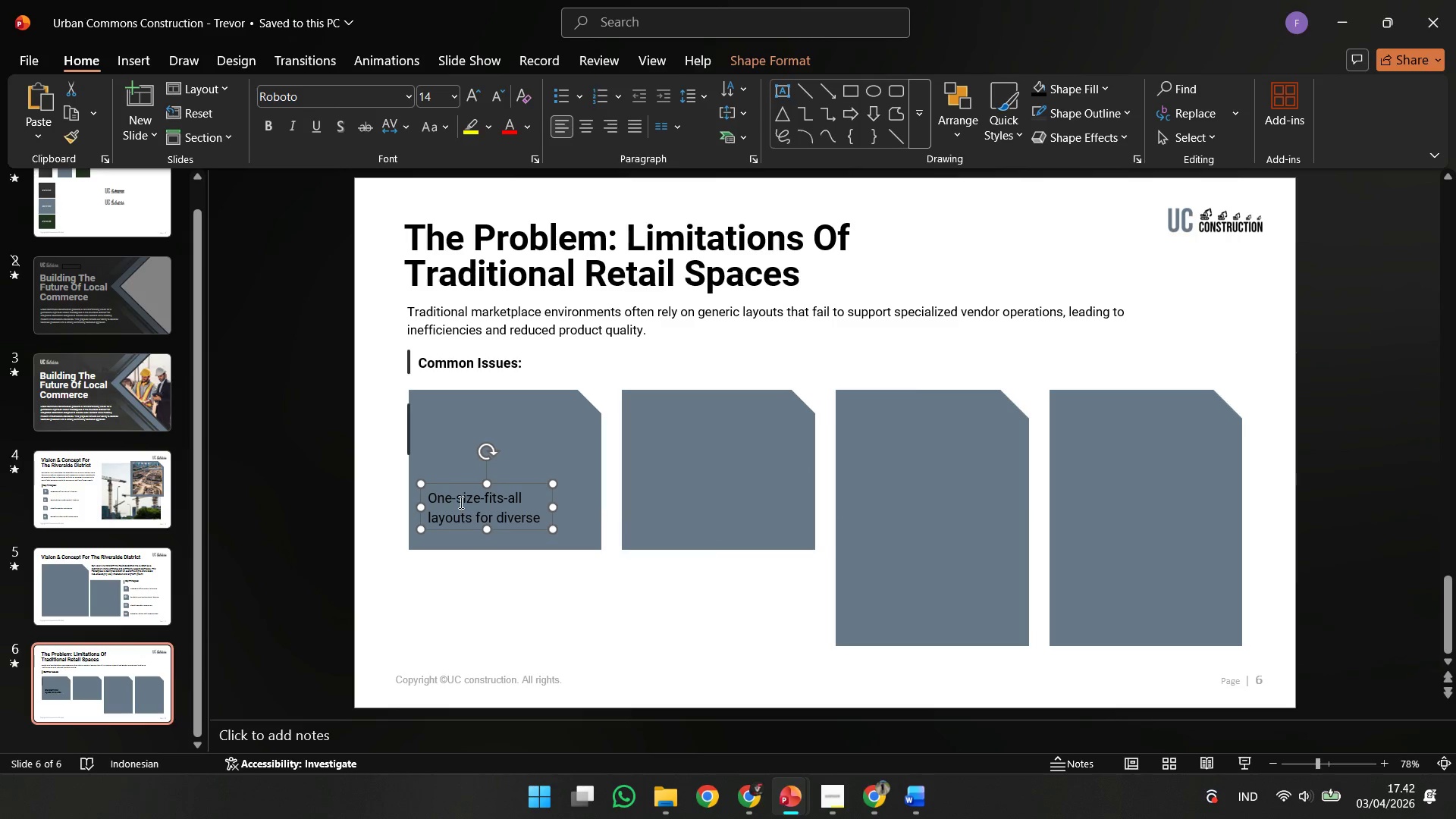 
left_click([460, 502])
 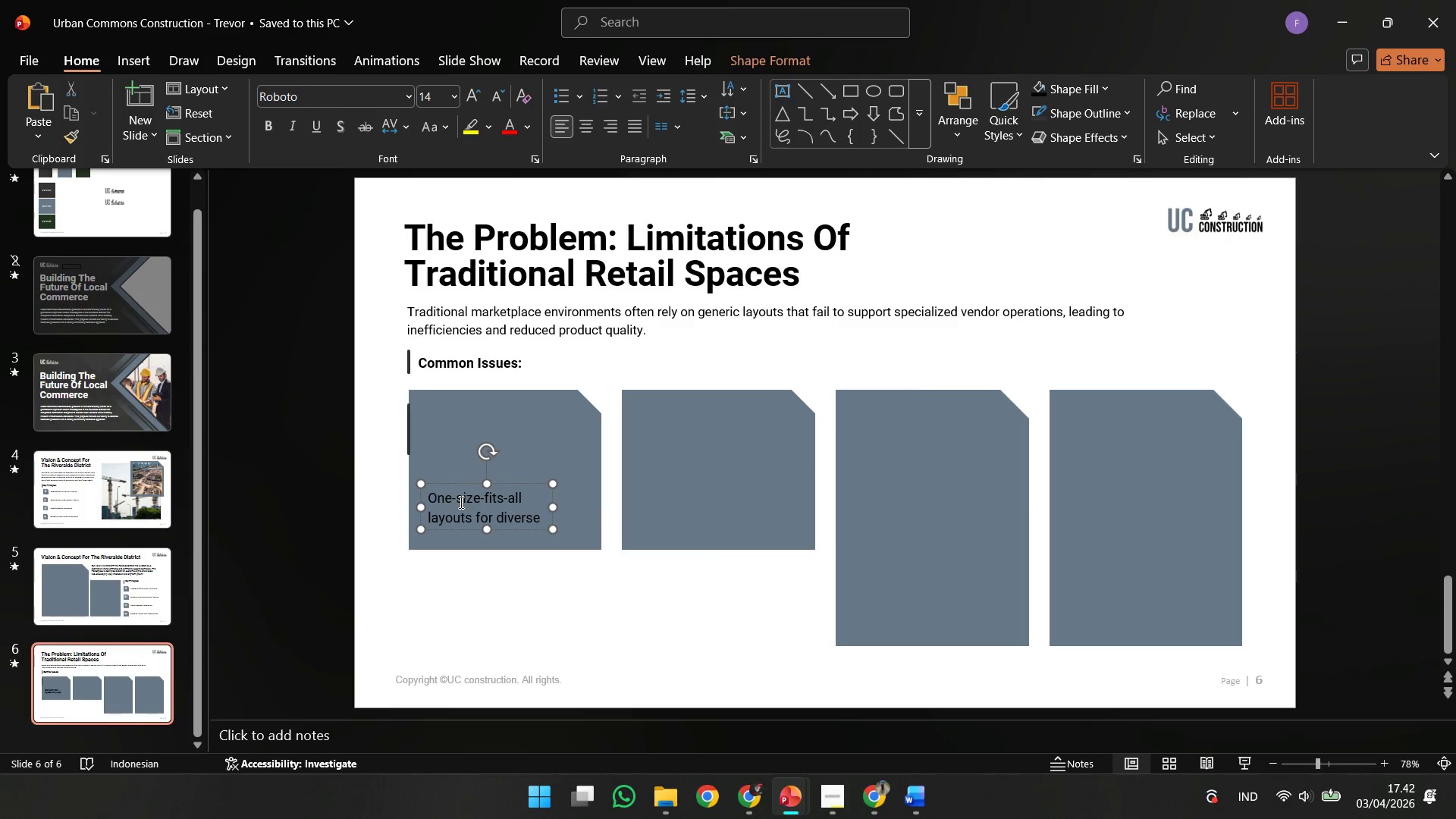 
key(Control+A)
 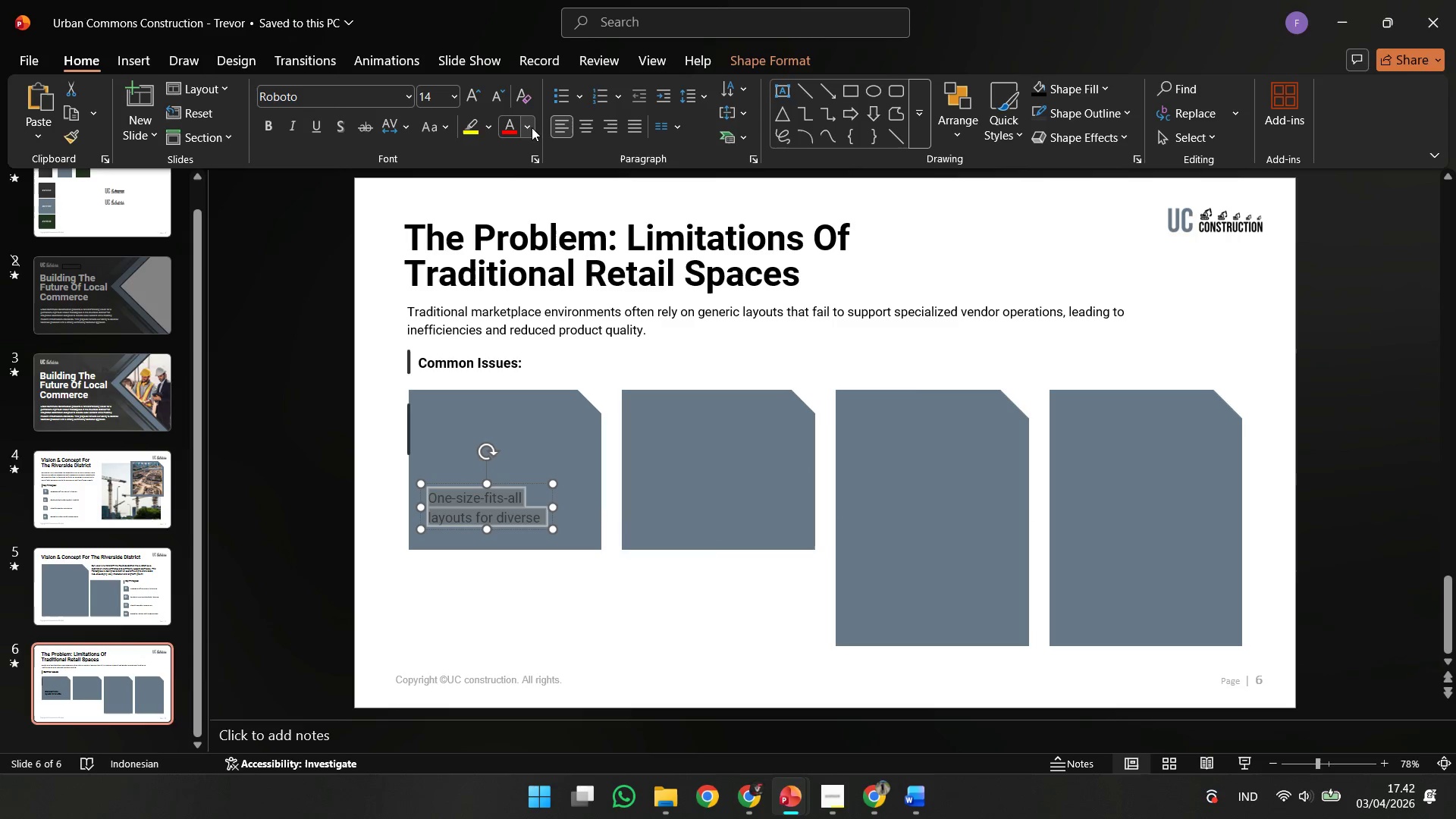 
left_click([532, 127])
 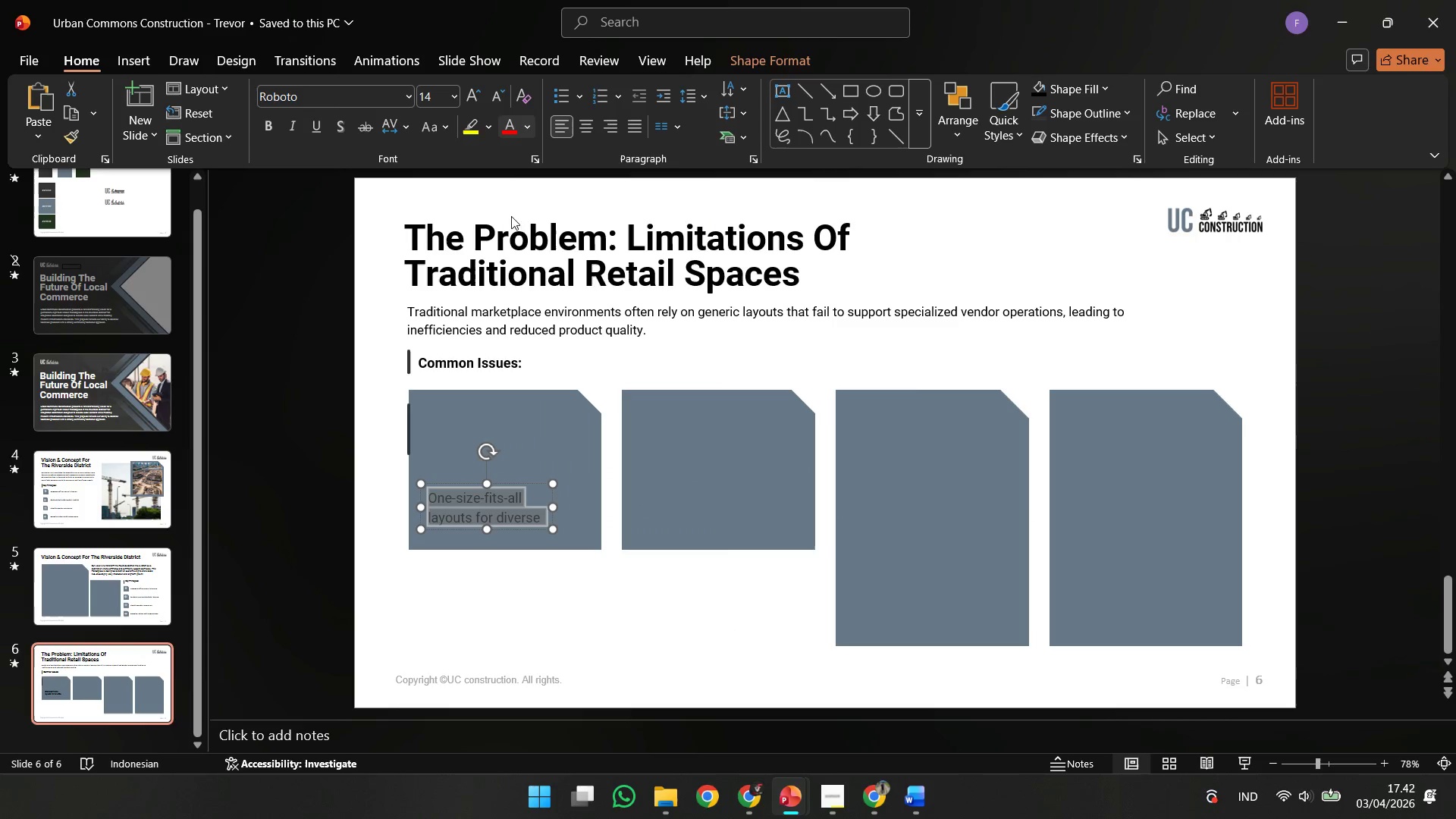 
double_click([483, 334])
 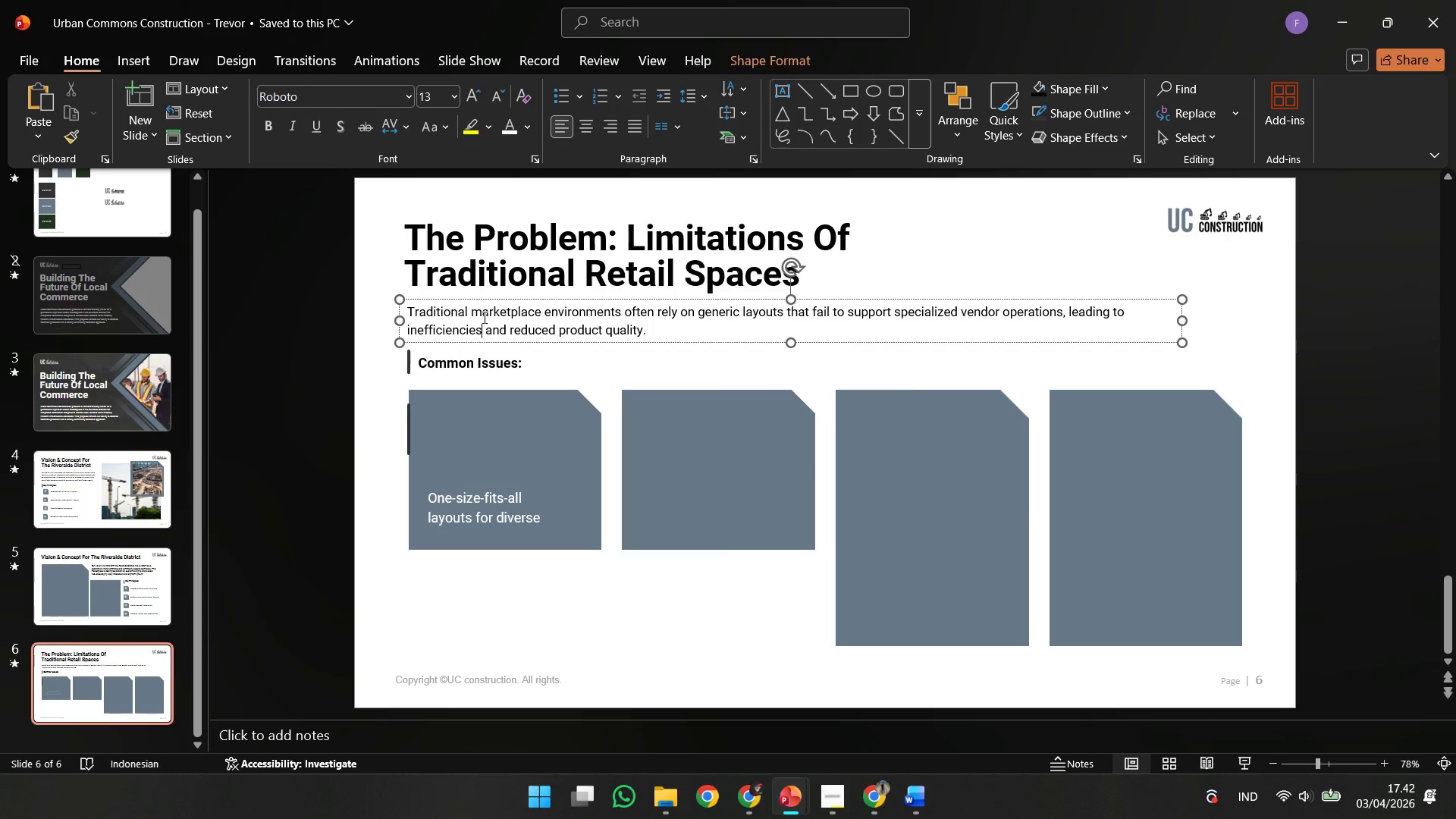 
key(Control+A)
 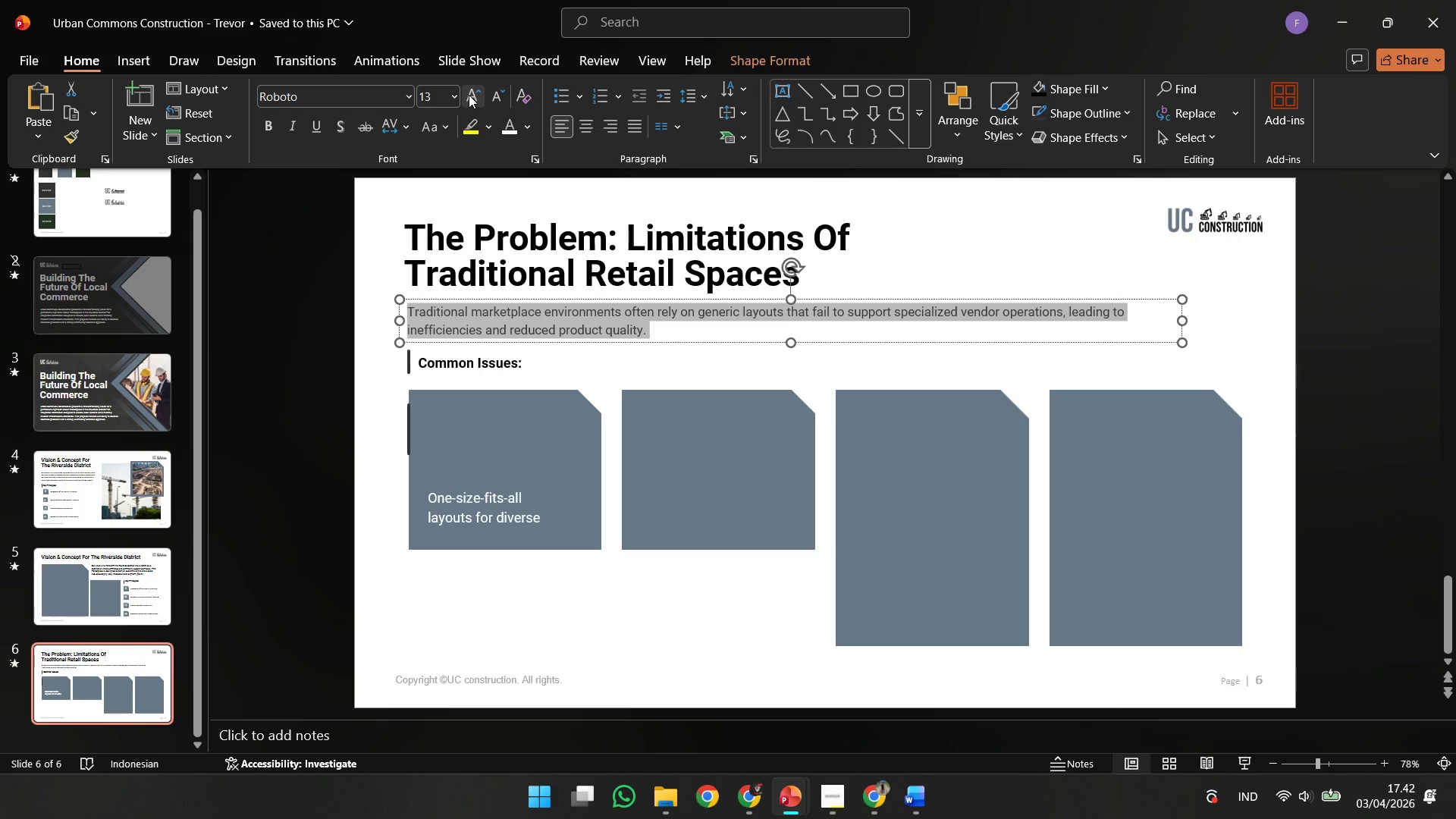 
left_click([469, 95])
 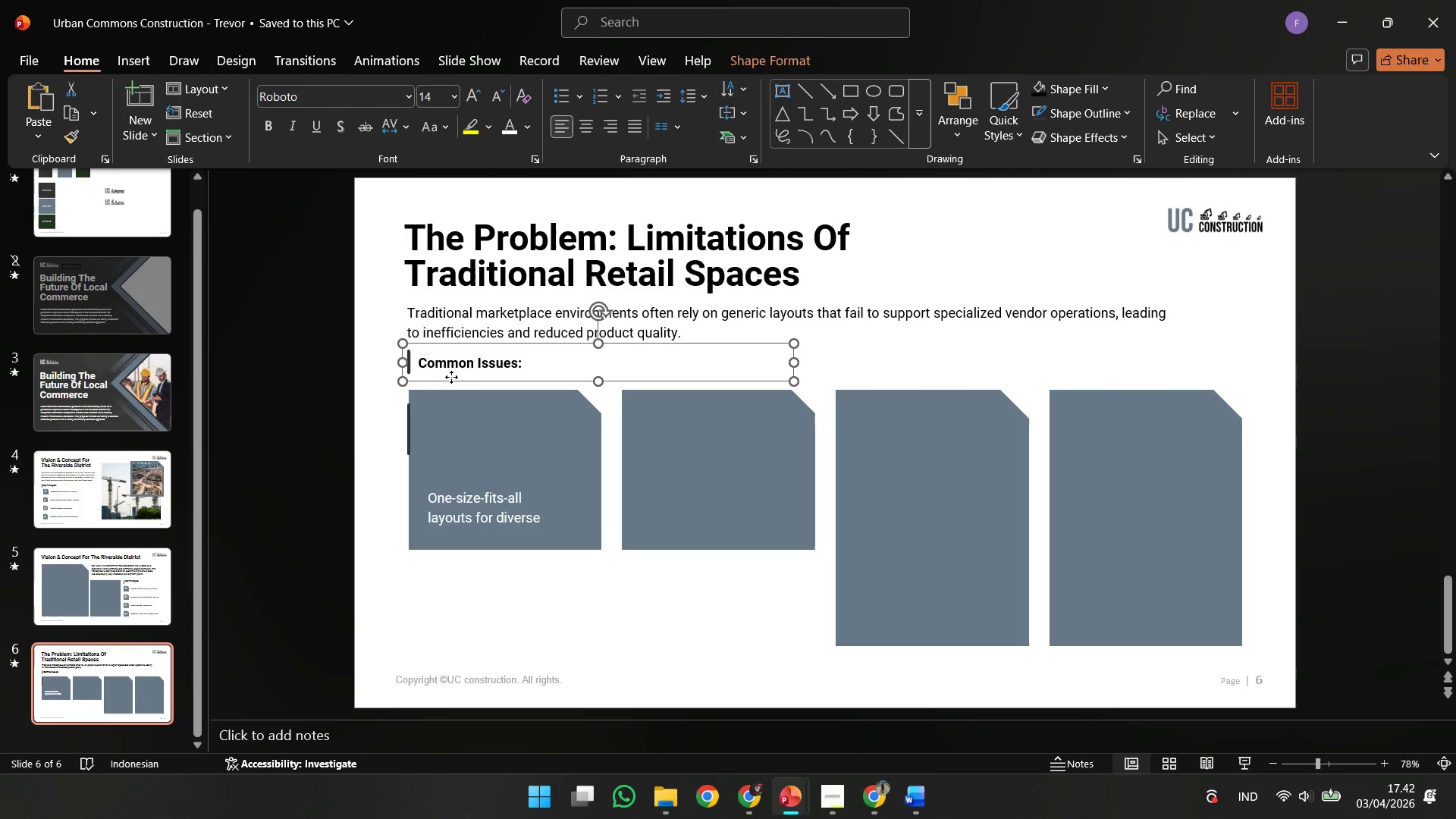 
double_click([451, 372])
 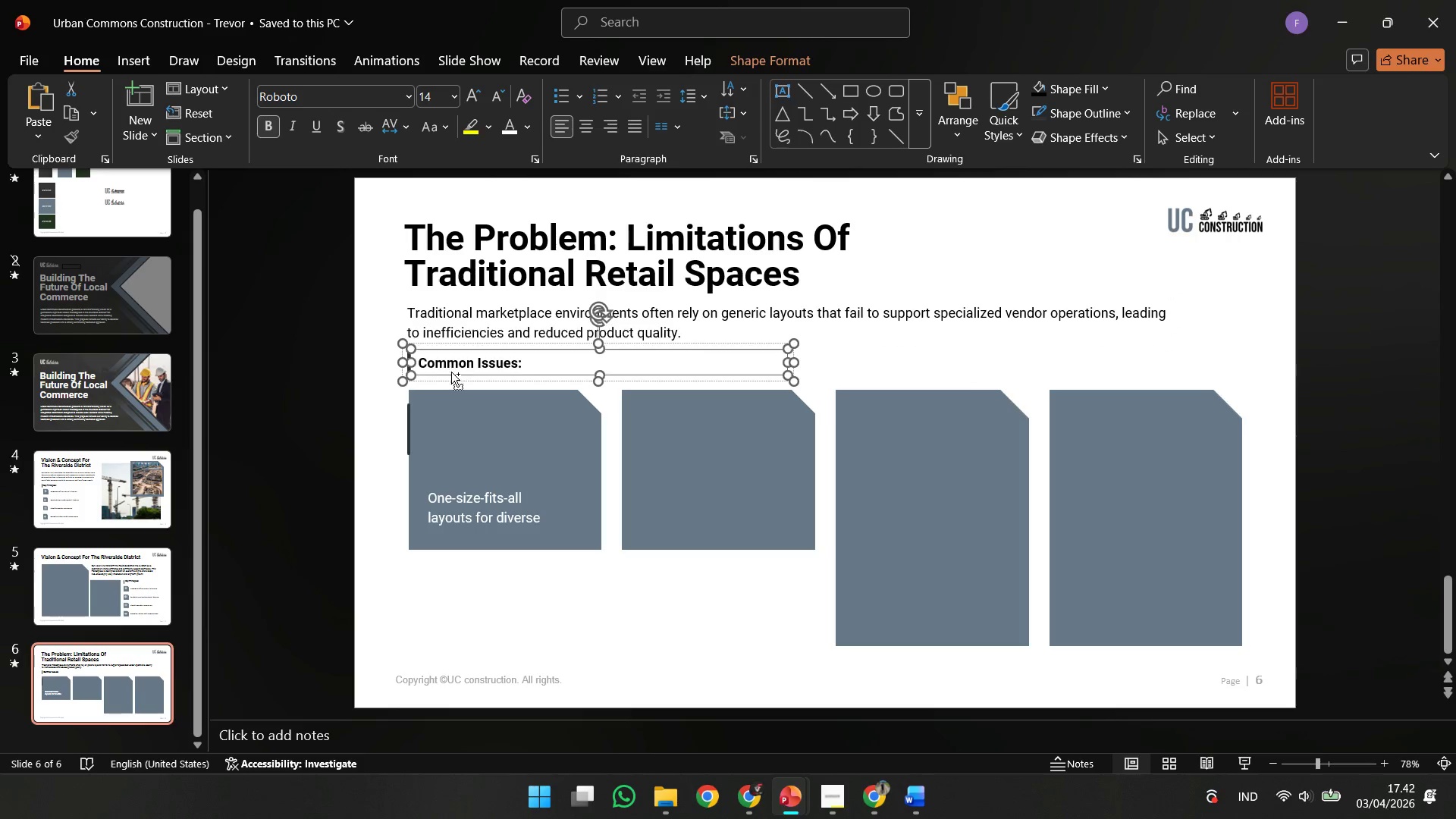 
key(Control+ControlLeft)
 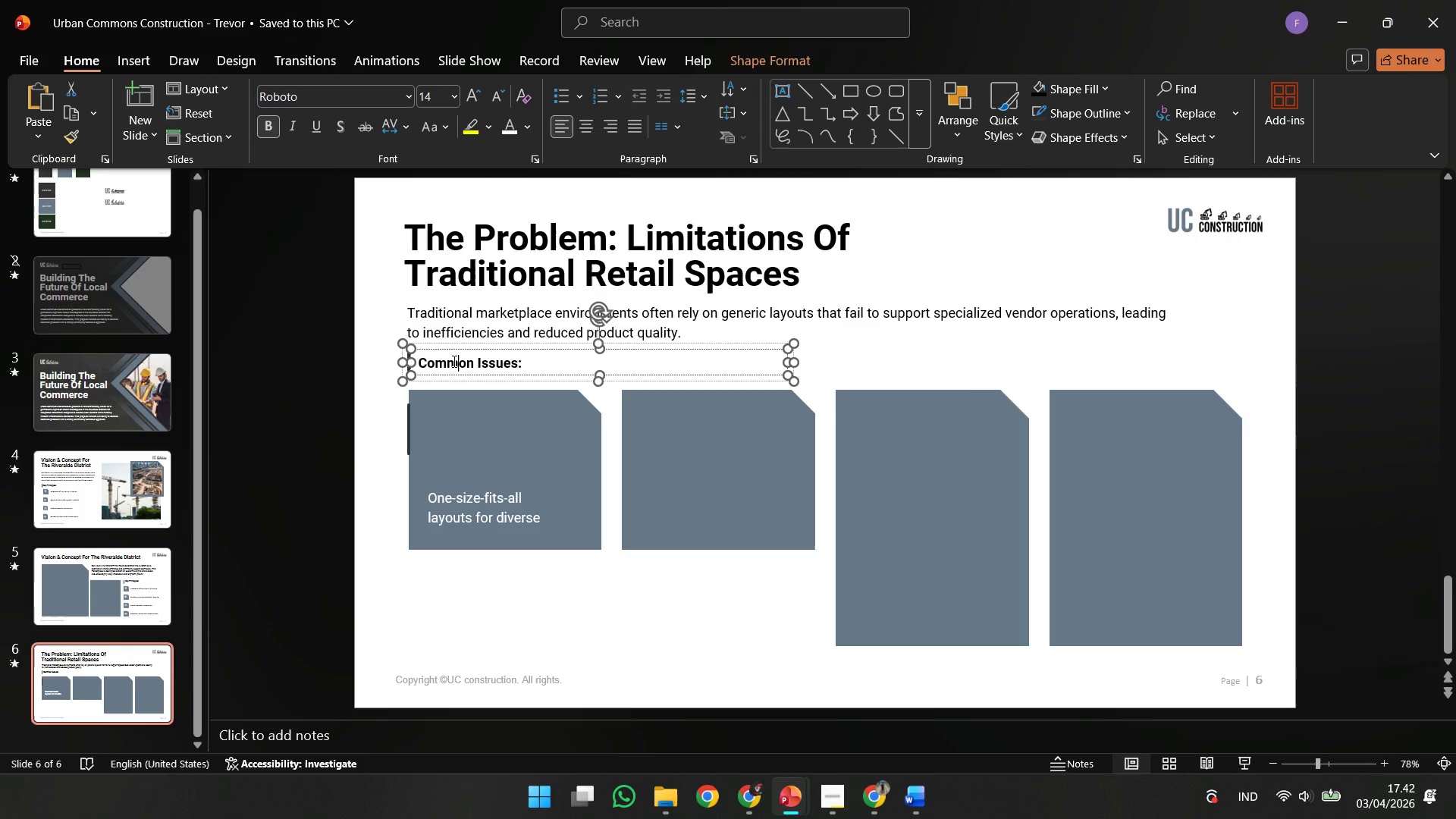 
triple_click([453, 361])
 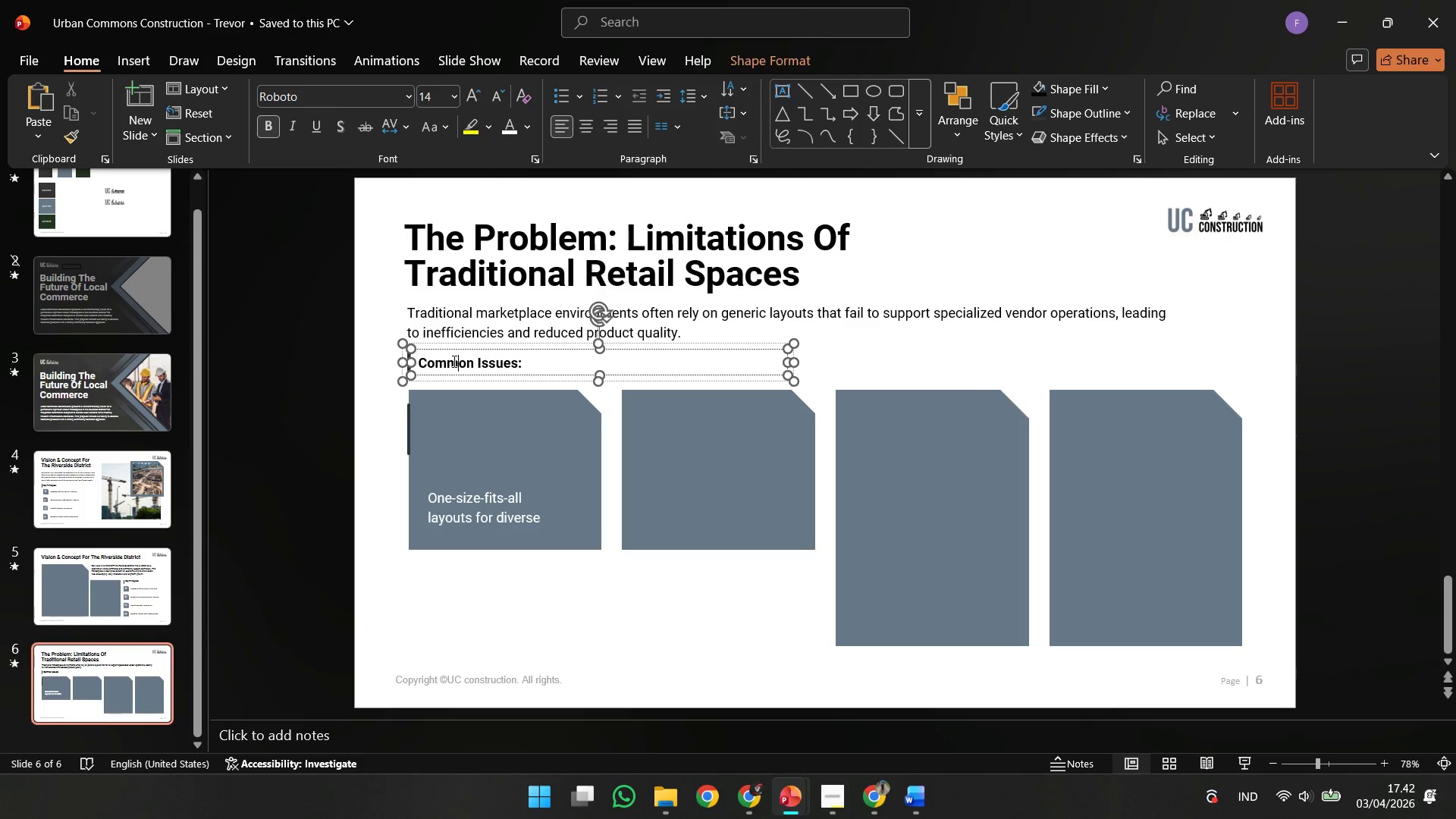 
key(Control+A)
 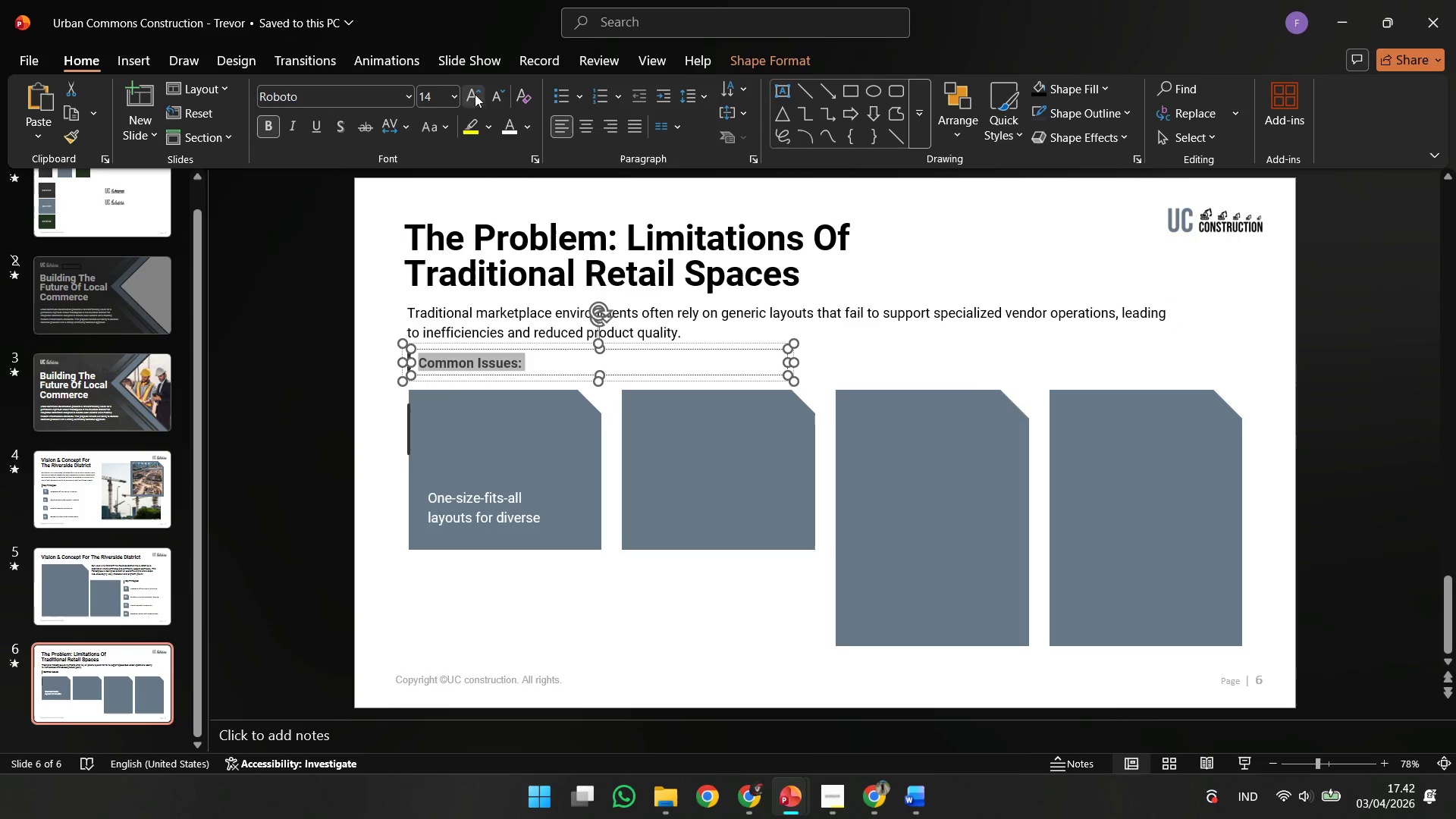 
double_click([385, 264])
 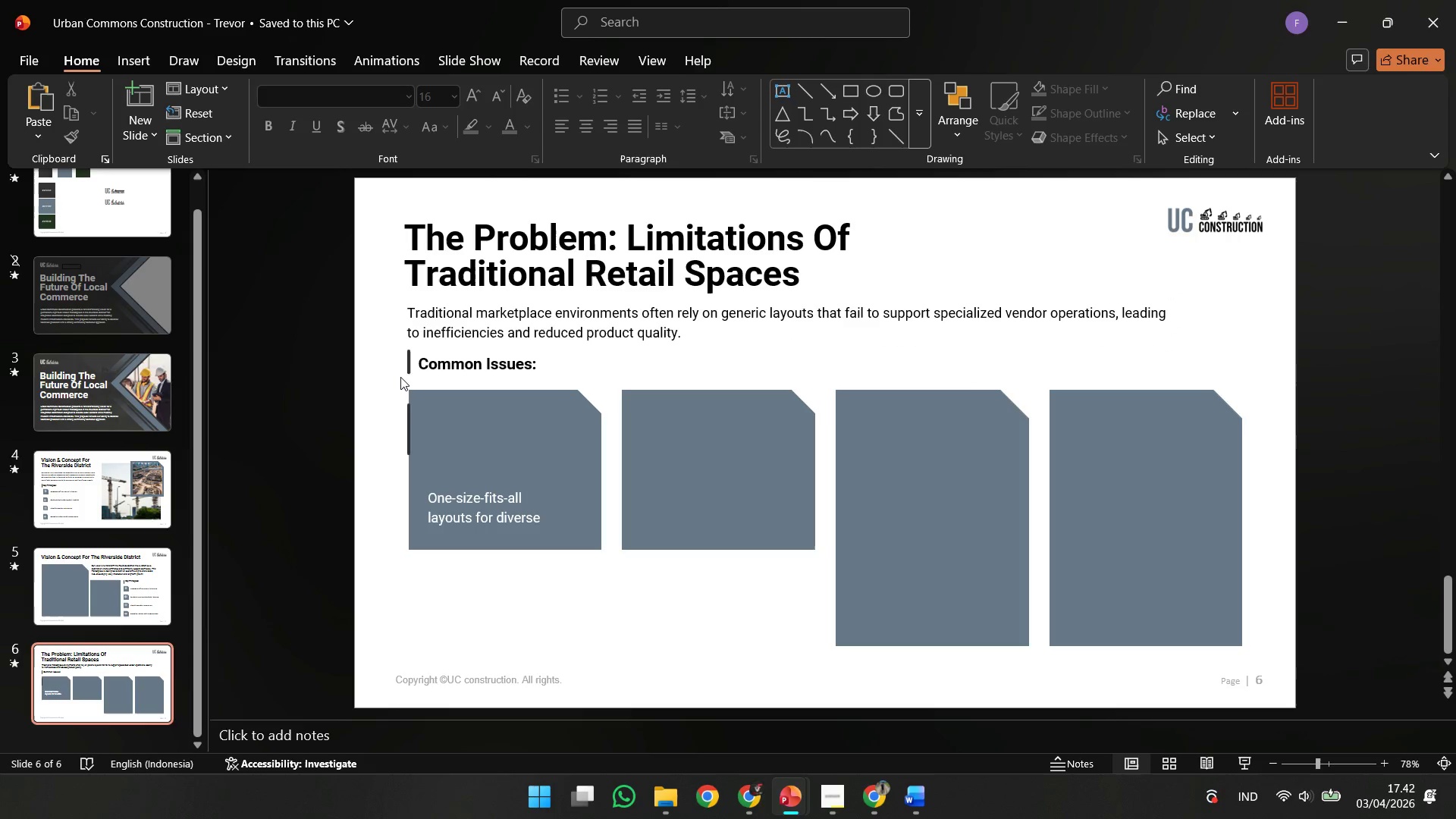 
left_click([415, 369])
 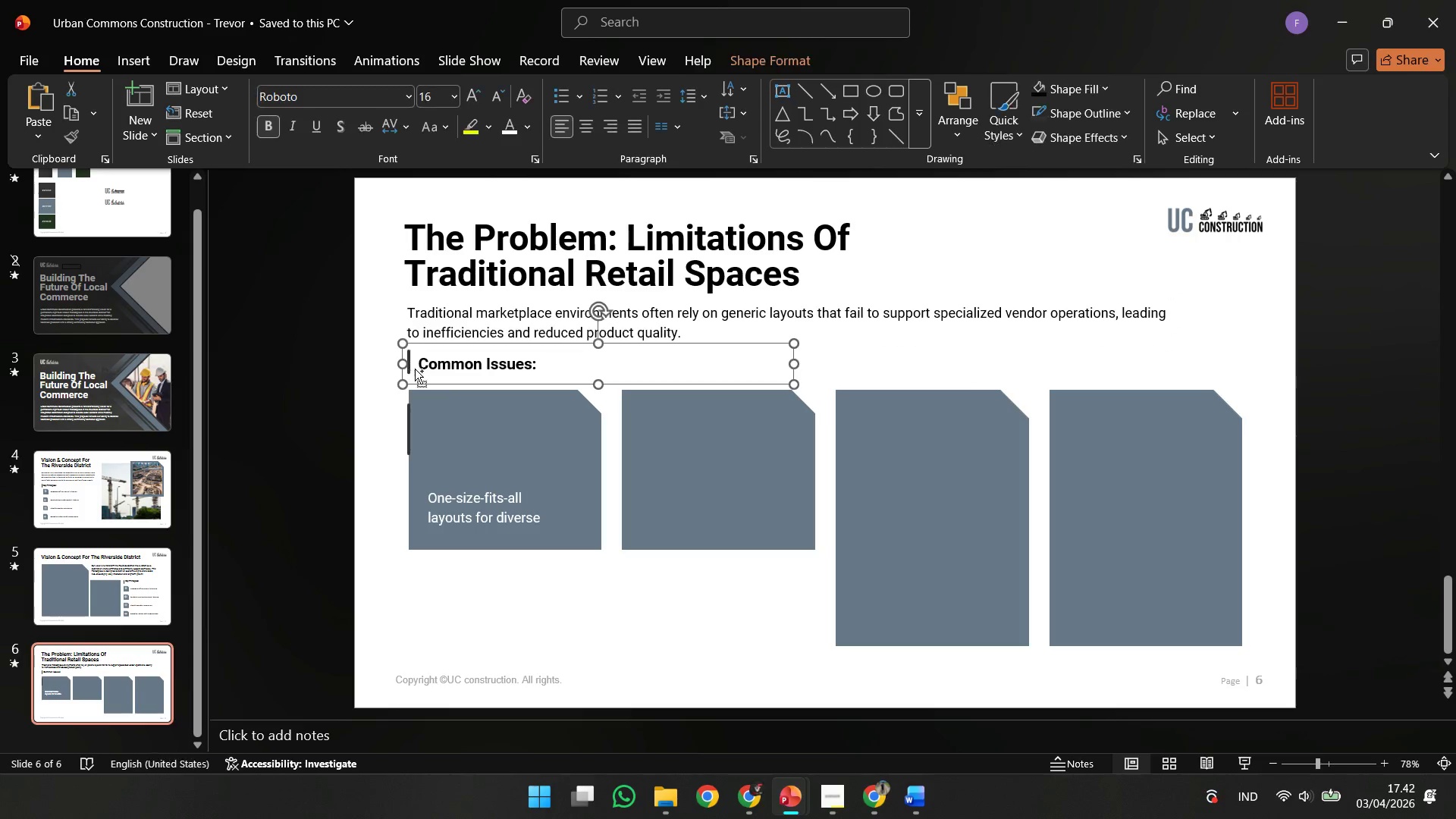 
key(Control+Shift+G)
 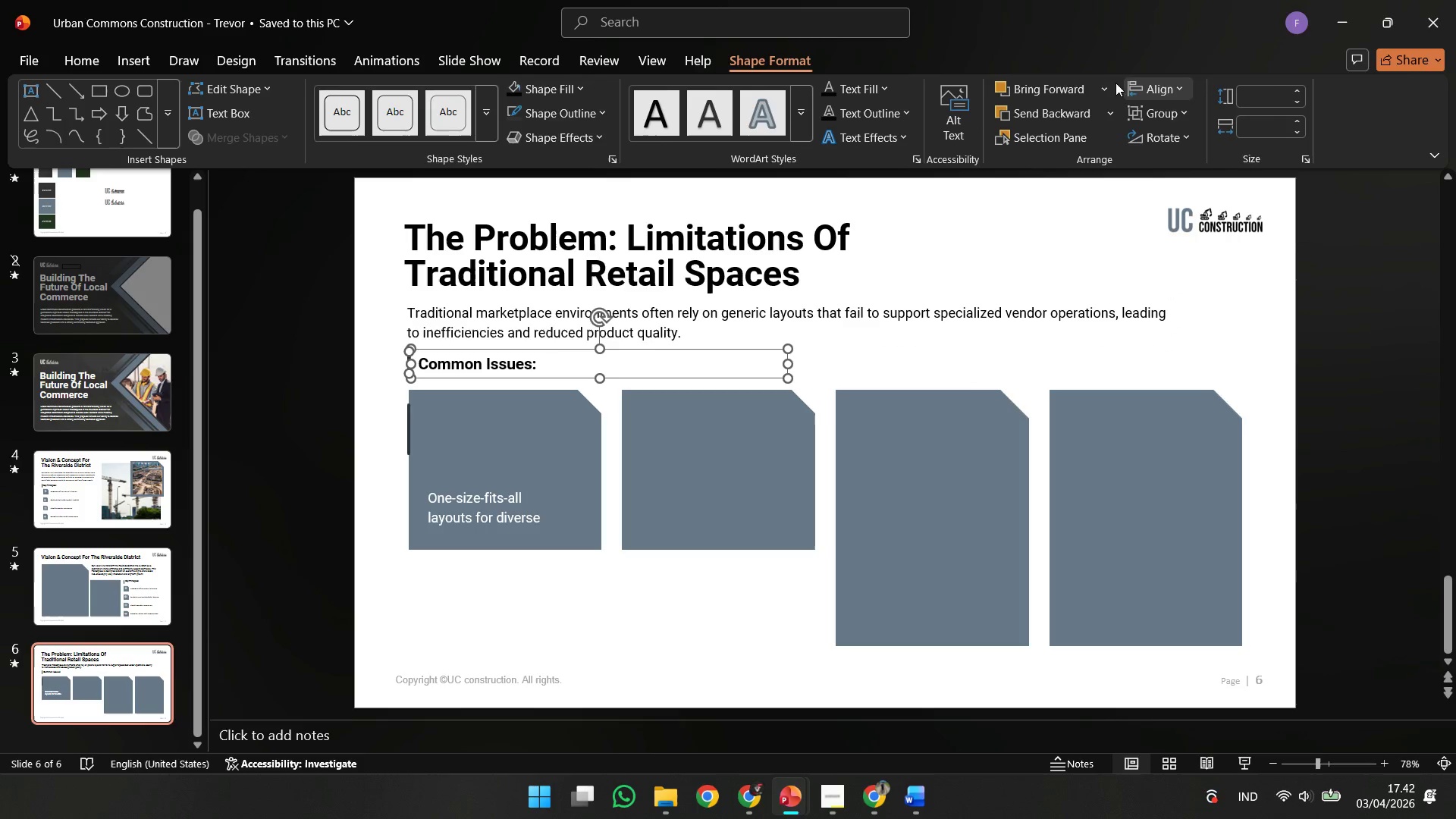 
left_click([1146, 80])
 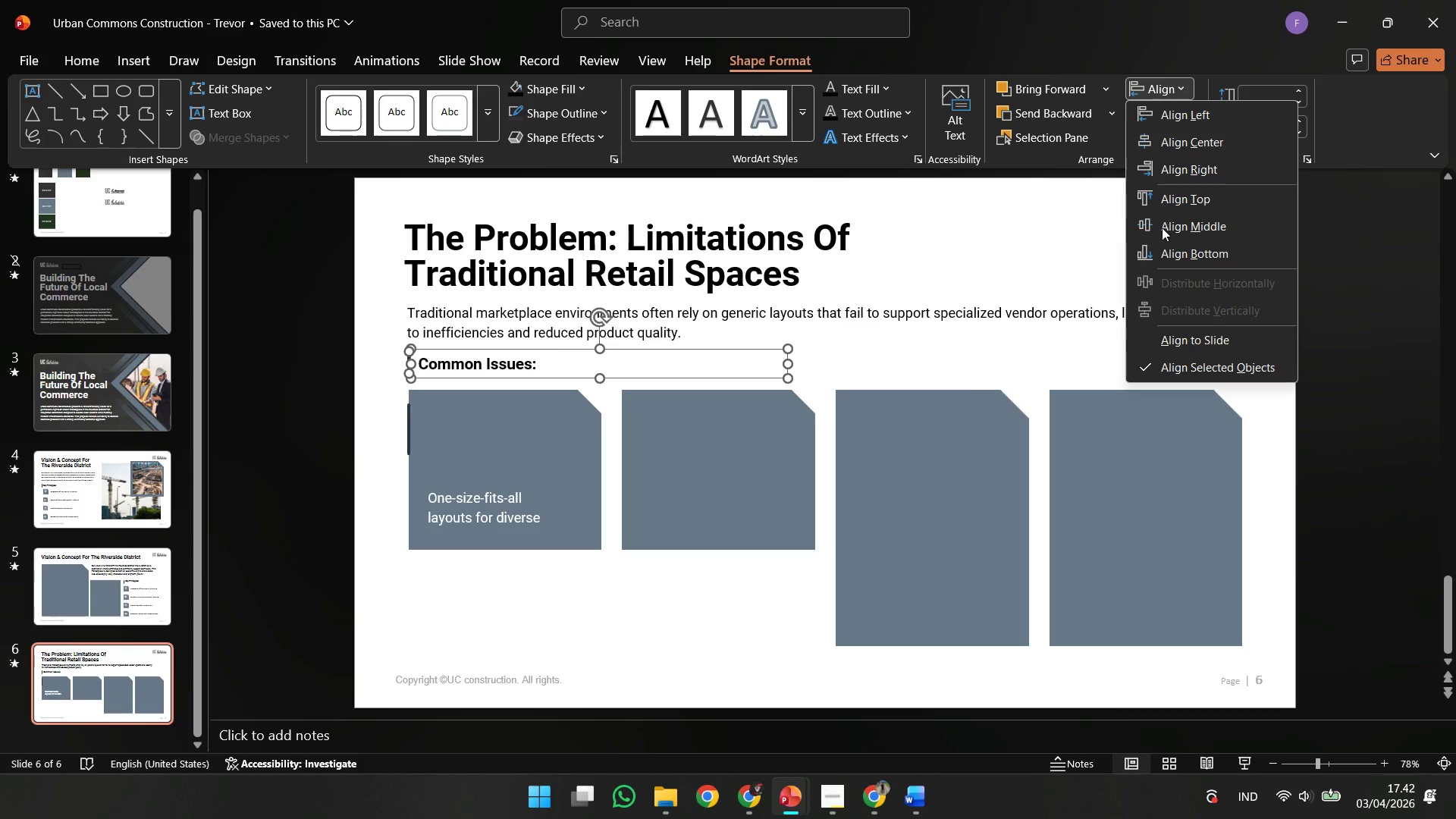 
left_click([1162, 228])
 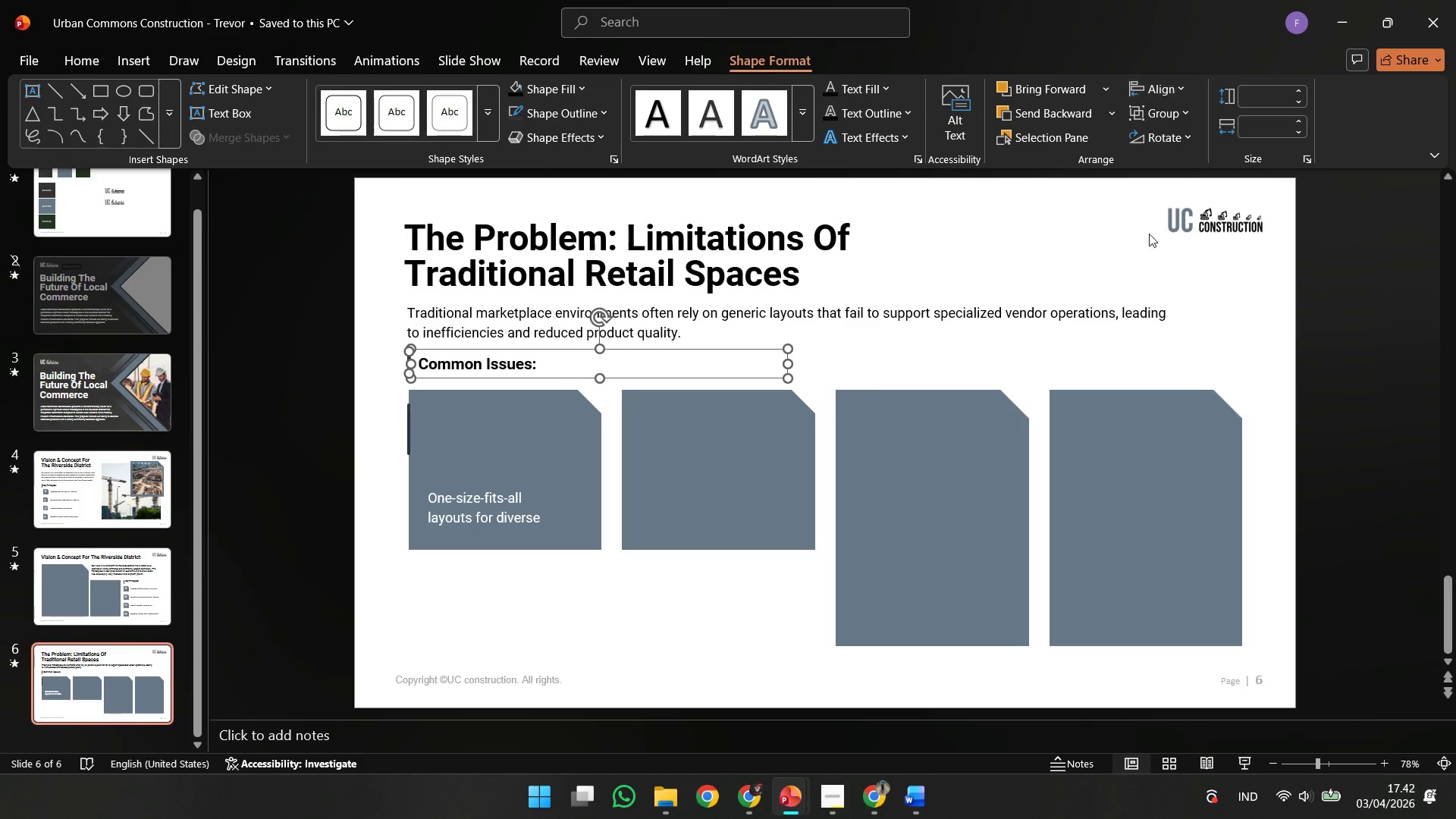 
key(Control+G)
 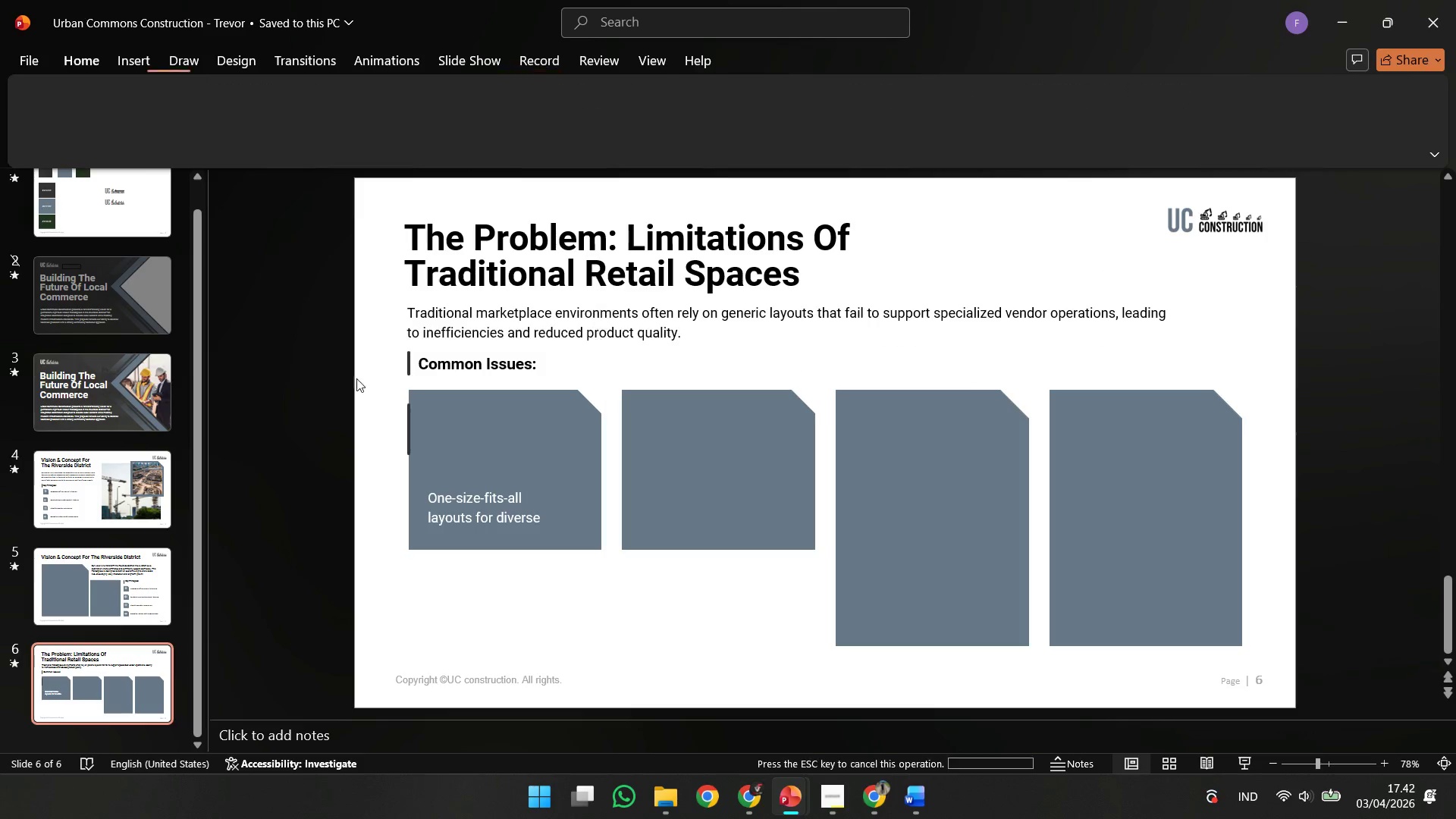 
left_click_drag(start_coordinate=[334, 378], to_coordinate=[1285, 666])
 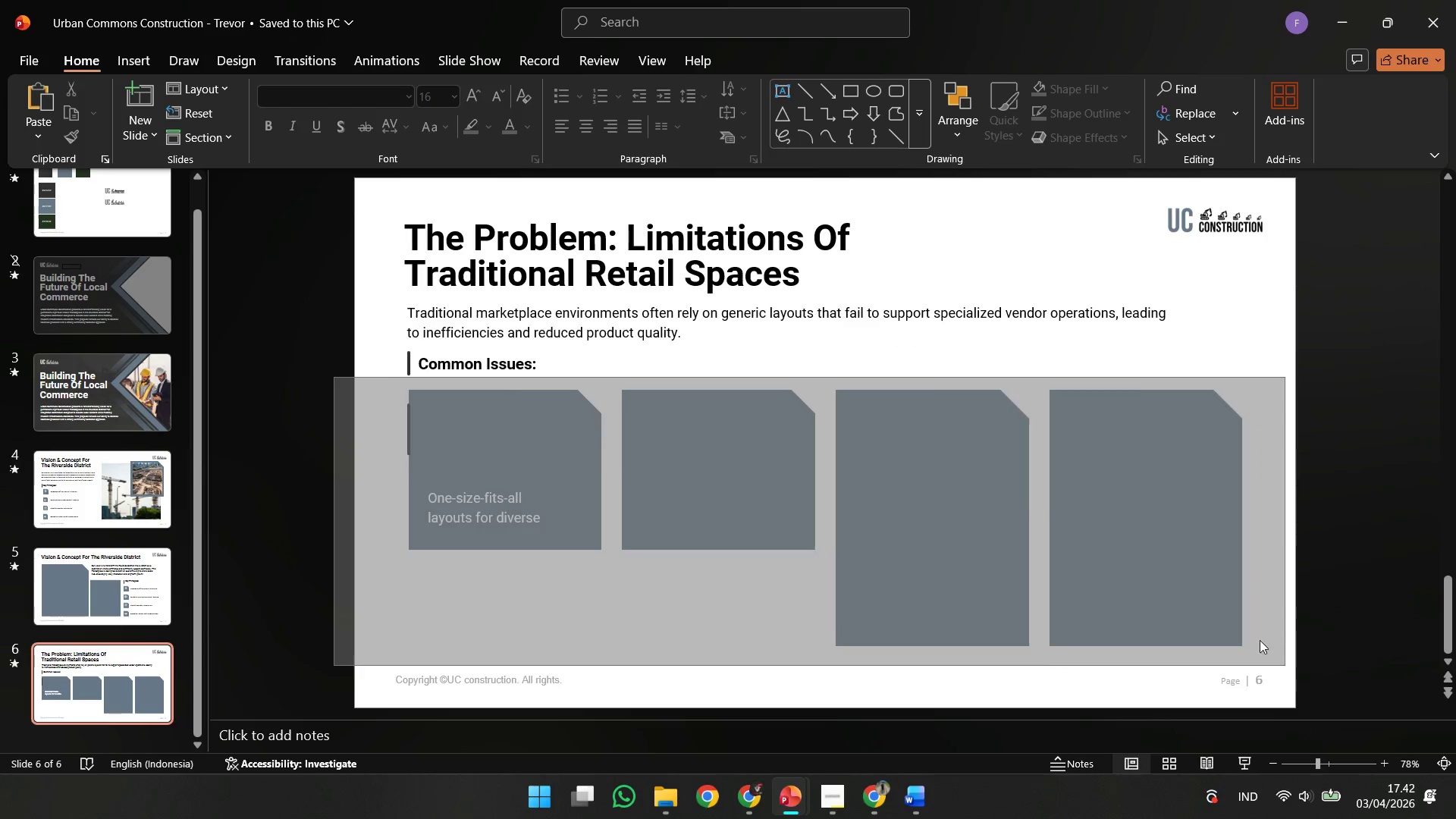 
hold_key(key=ShiftLeft, duration=1.27)
left_click_drag(start_coordinate=[1173, 526], to_coordinate=[1173, 537])
 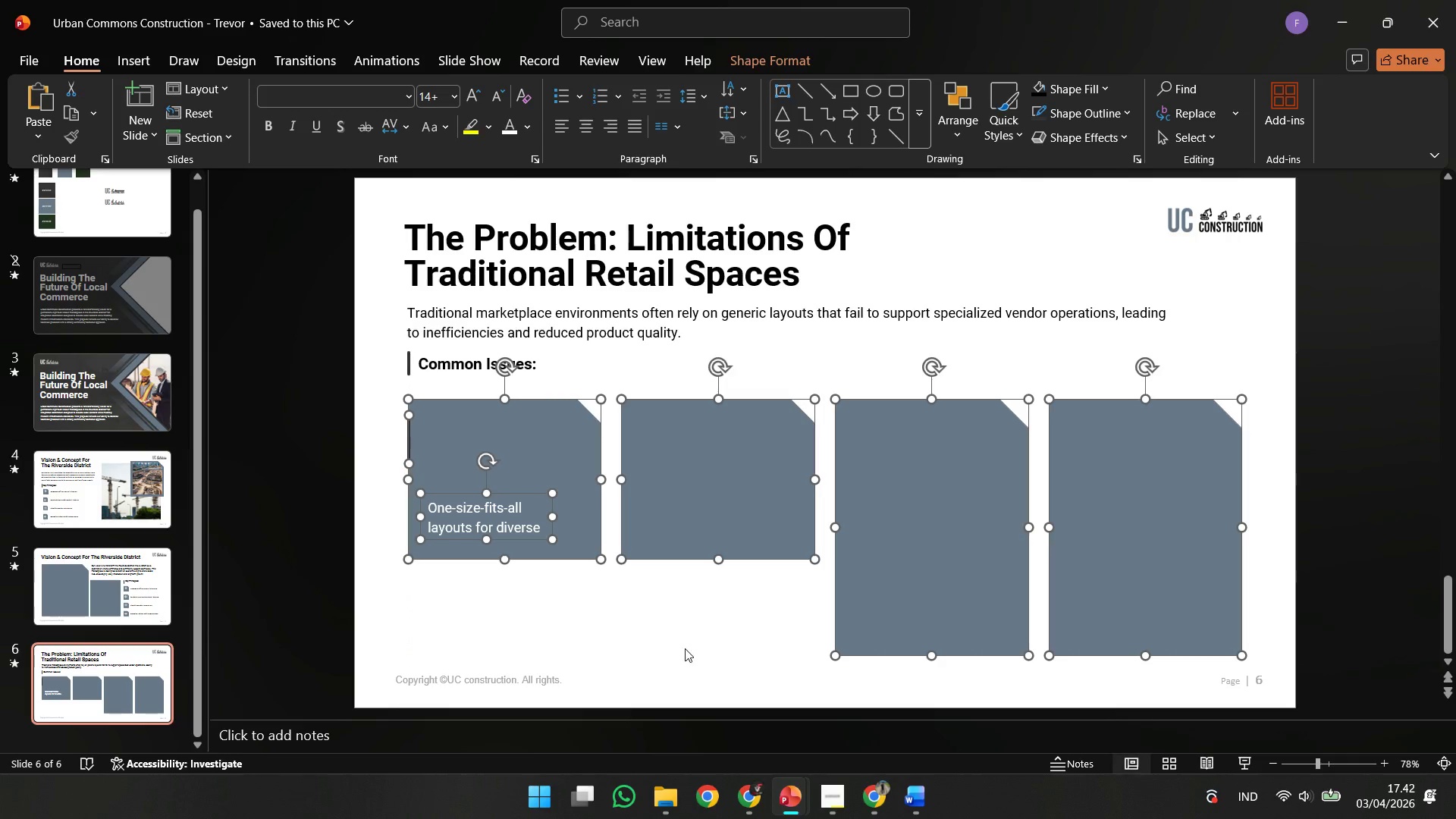 
left_click([685, 648])
 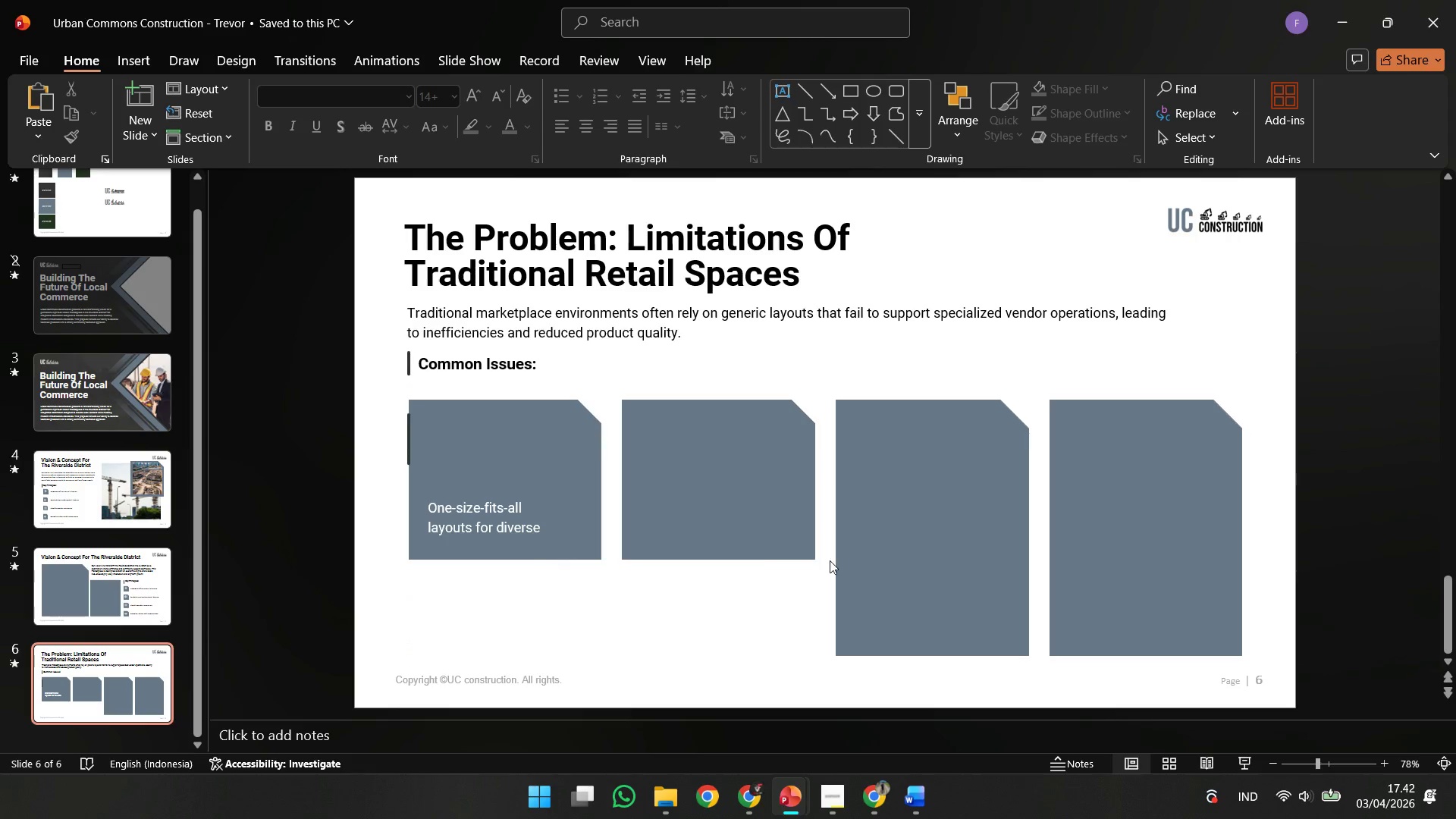 
left_click([912, 557])
 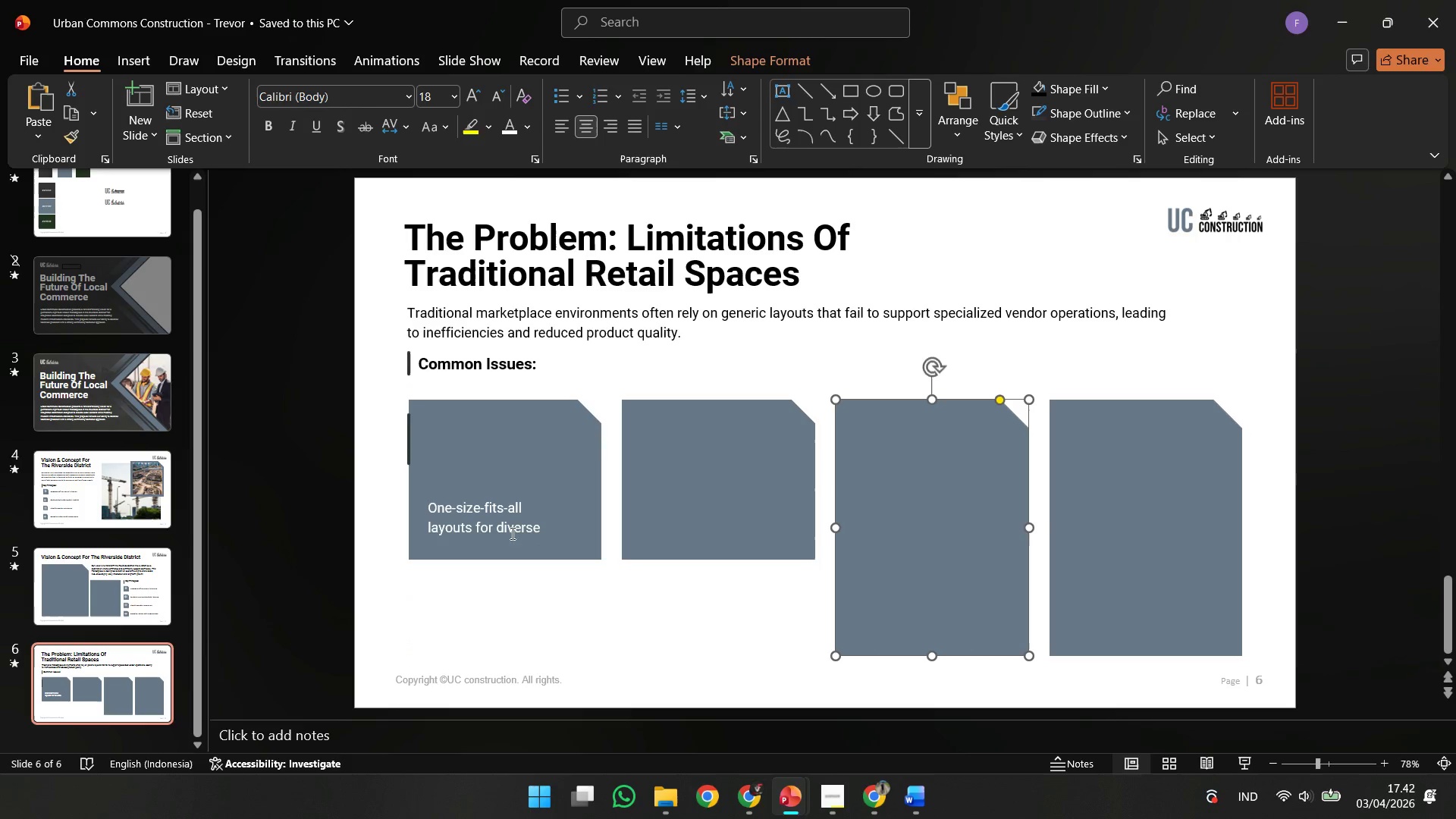 
left_click([504, 529])
 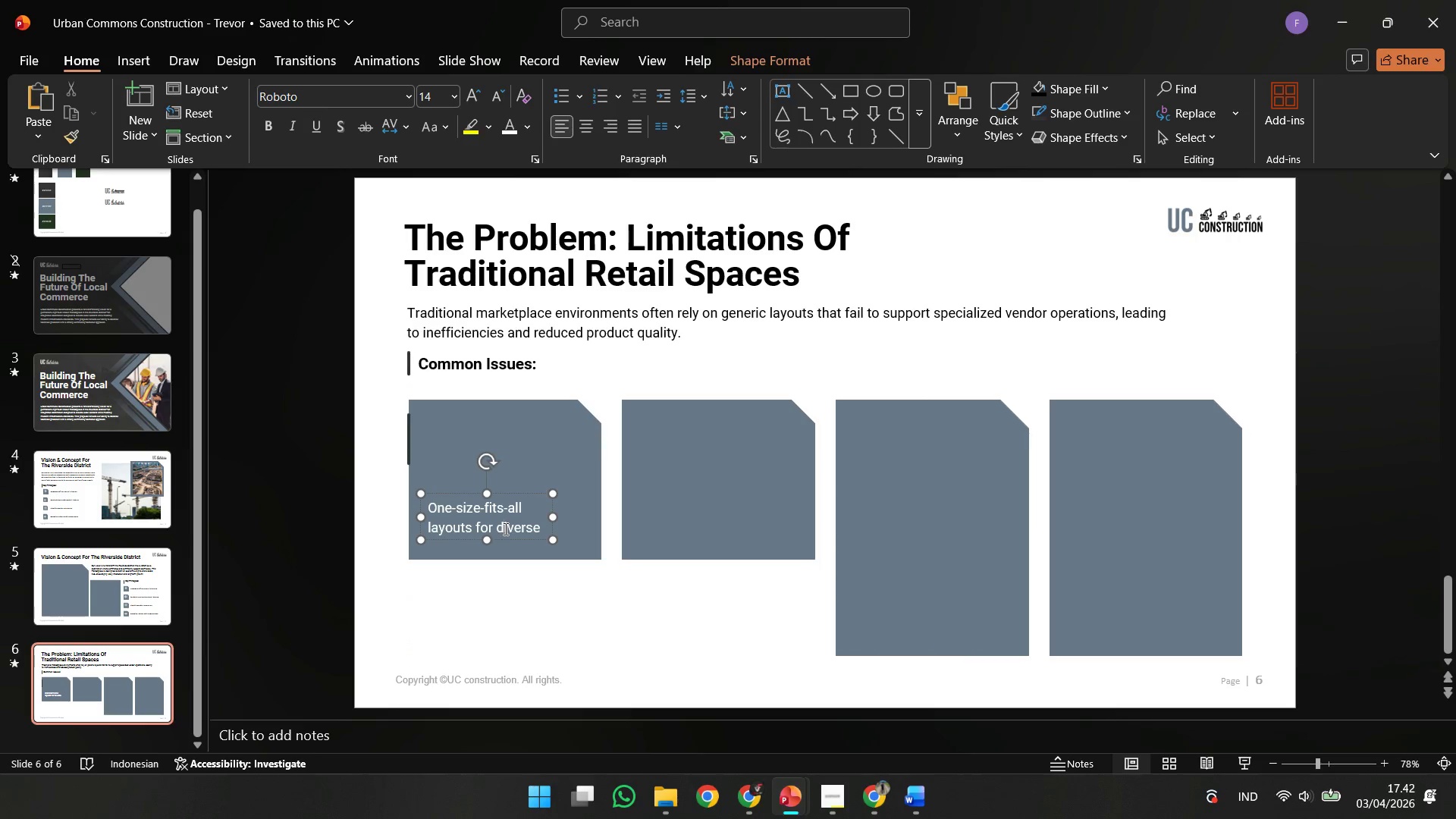 
key(Control+A)
 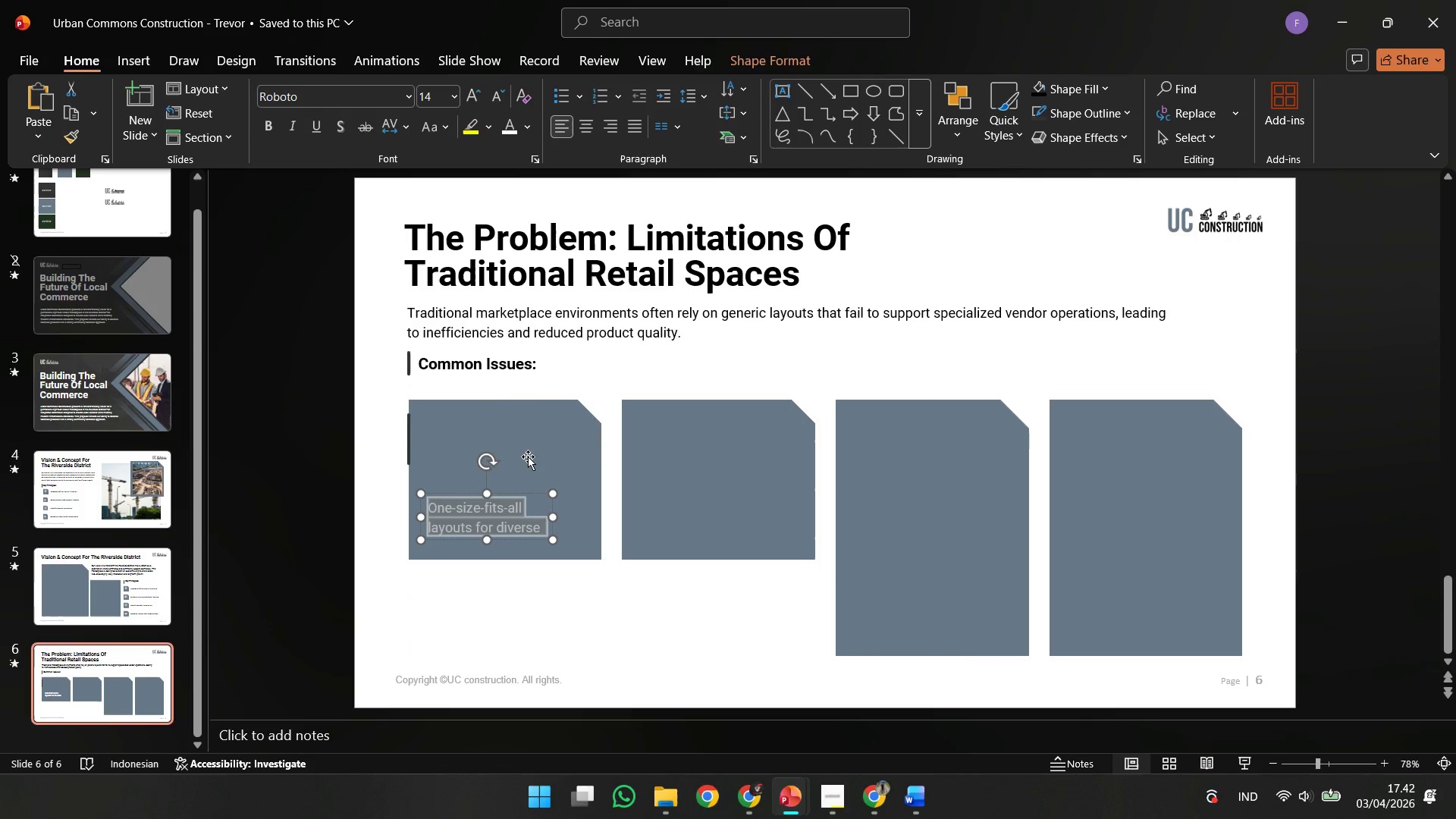 
left_click([527, 631])
 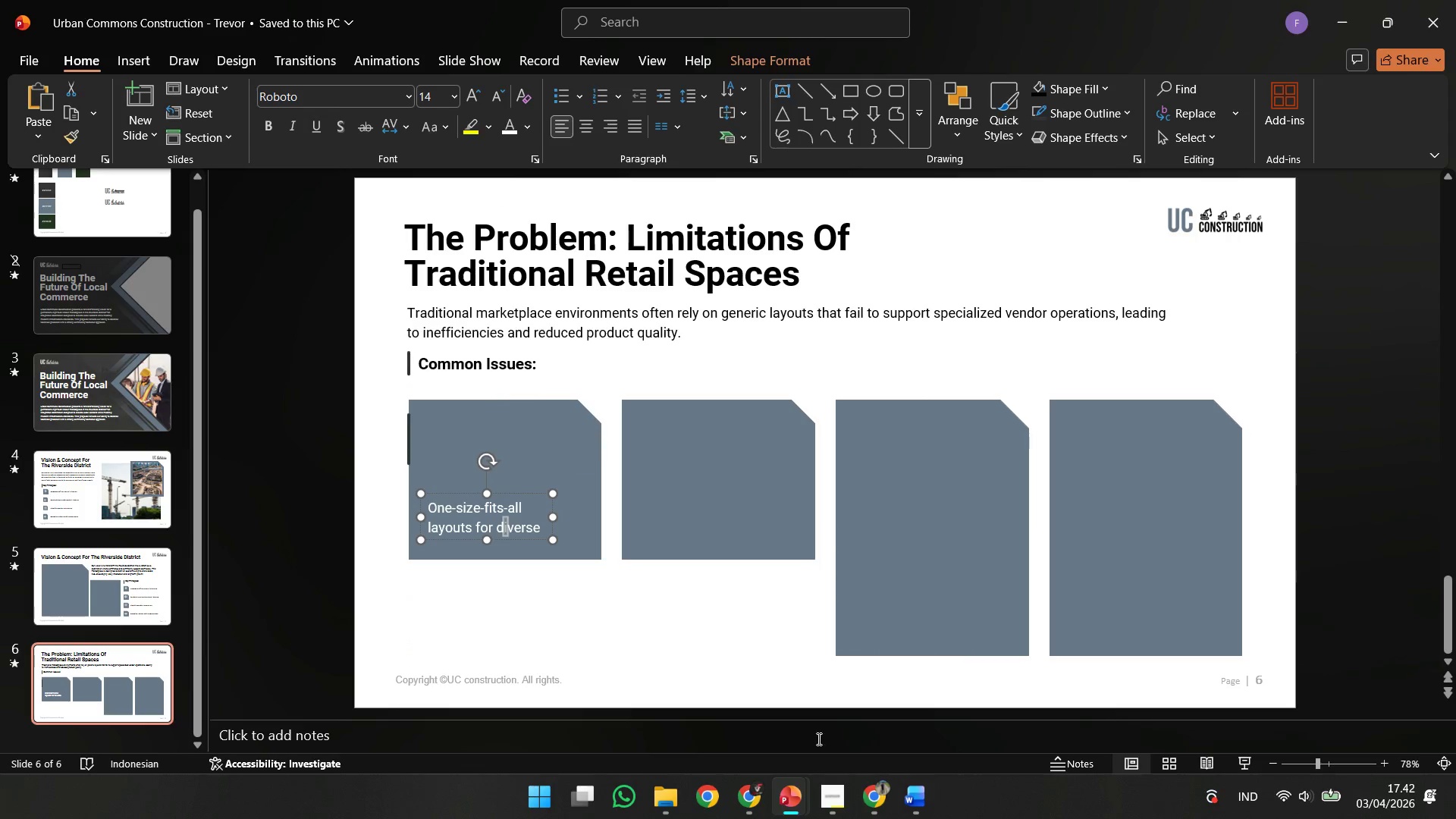 
left_click([902, 813])
 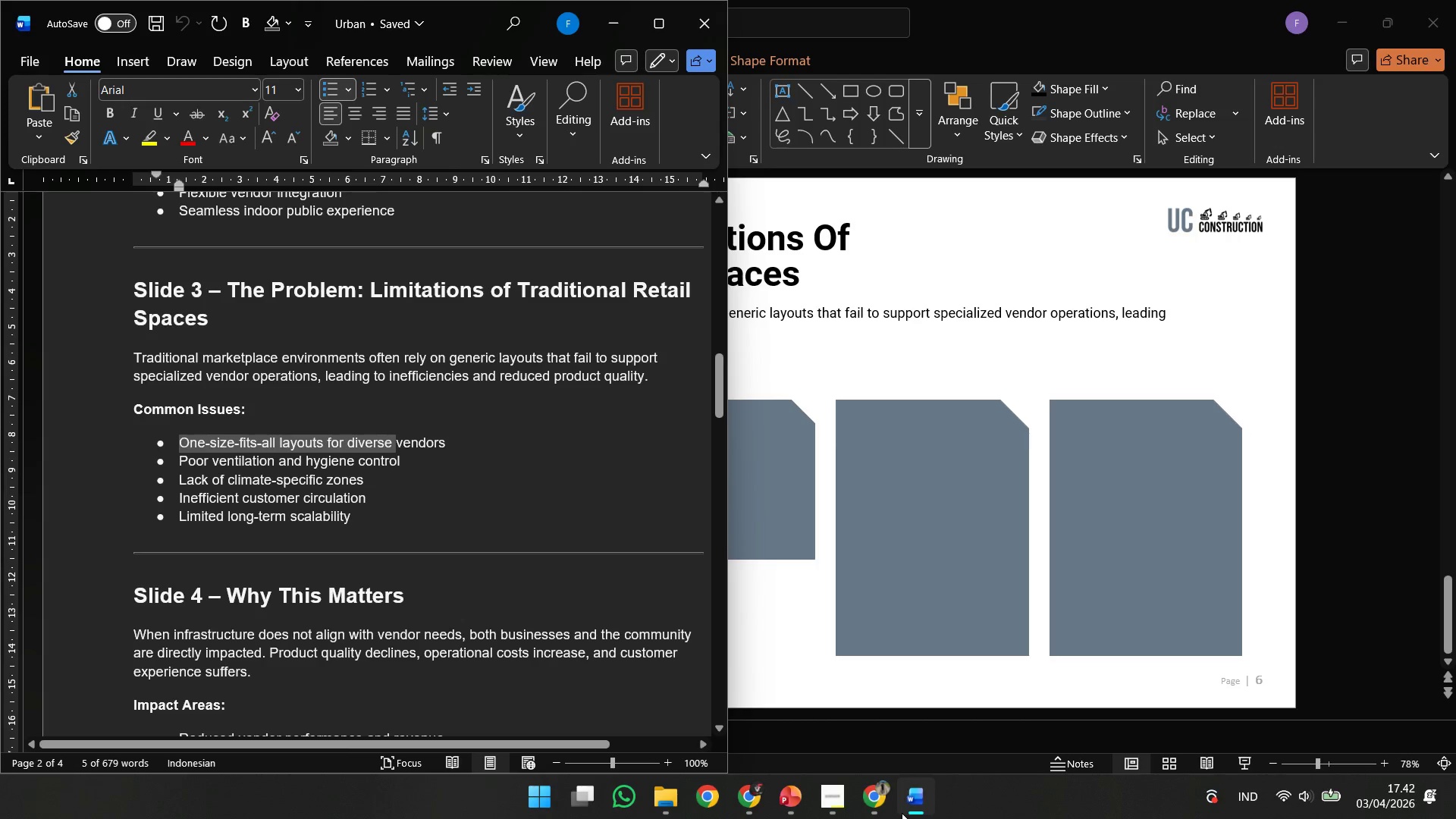 
left_click([902, 813])
 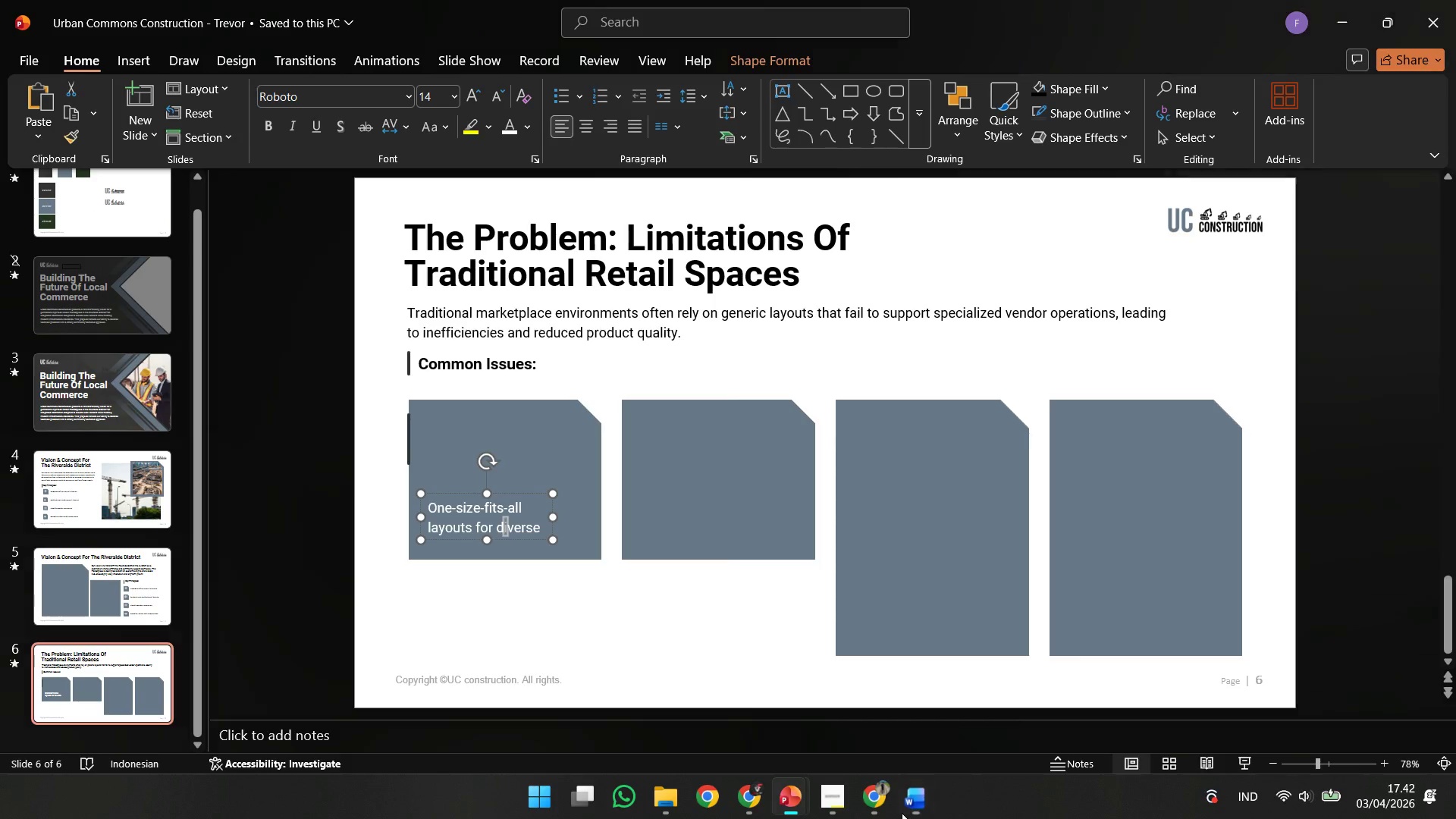 
left_click([902, 813])
 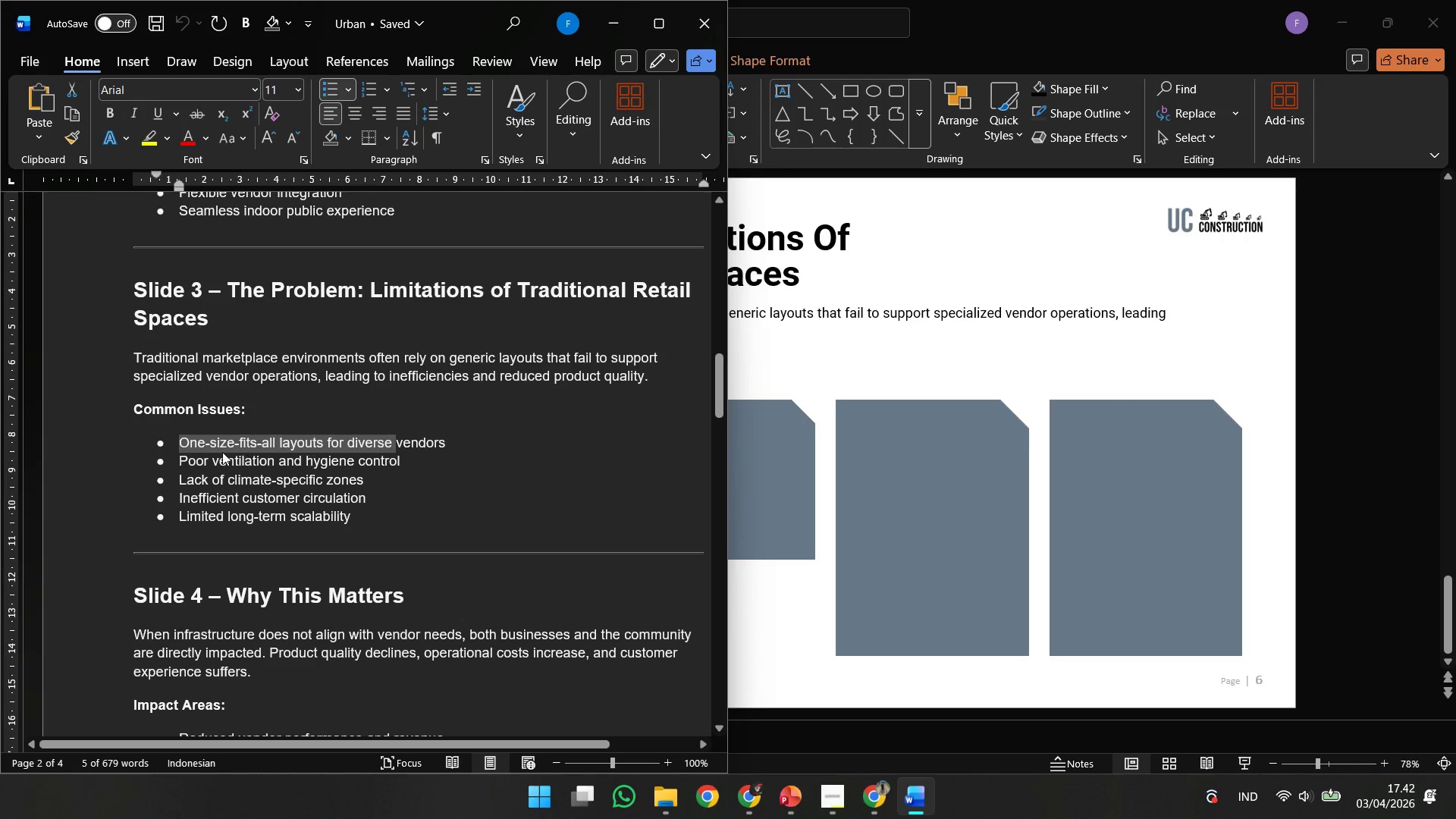 
left_click([184, 452])
 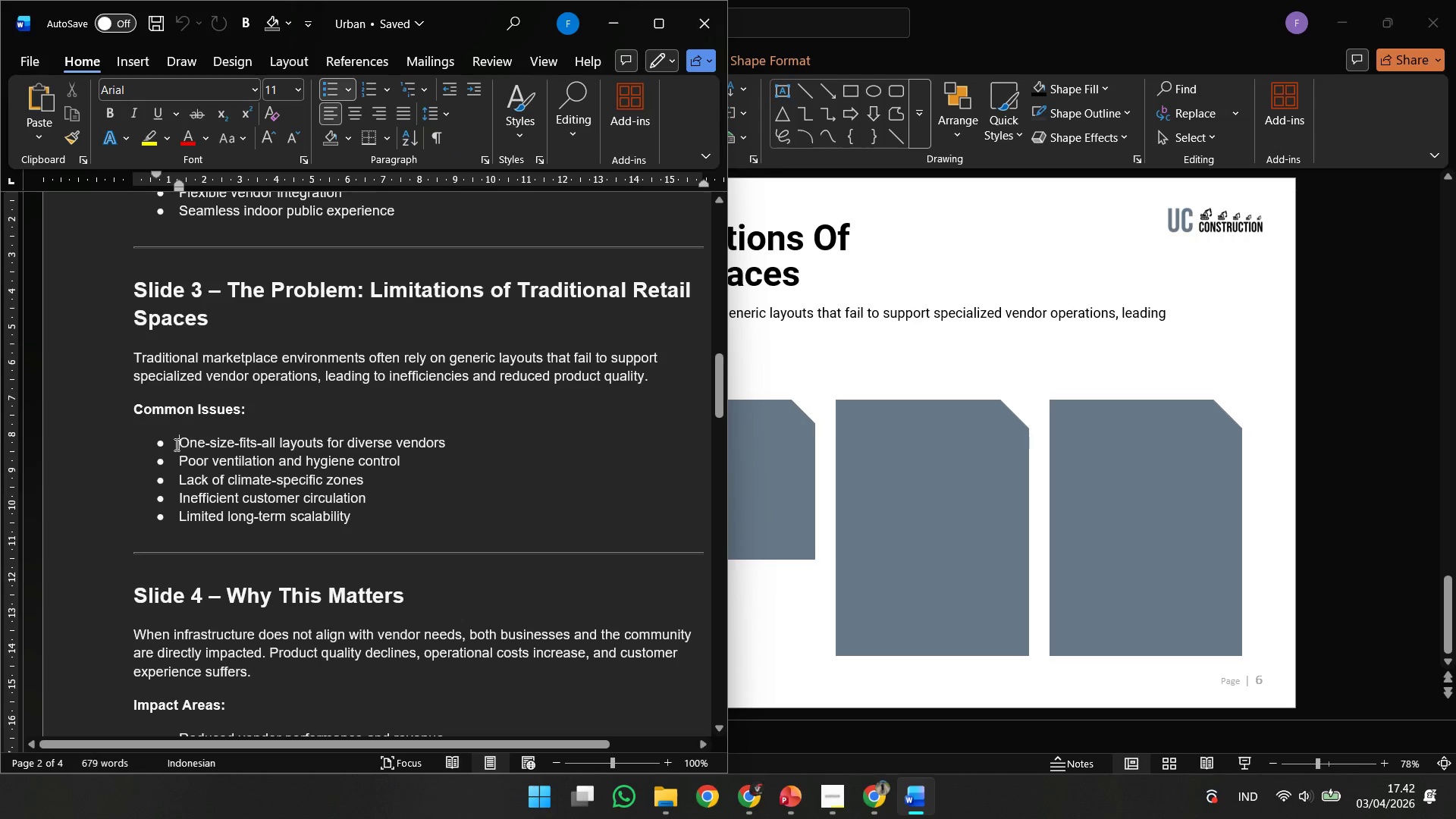 
left_click_drag(start_coordinate=[176, 444], to_coordinate=[475, 444])
 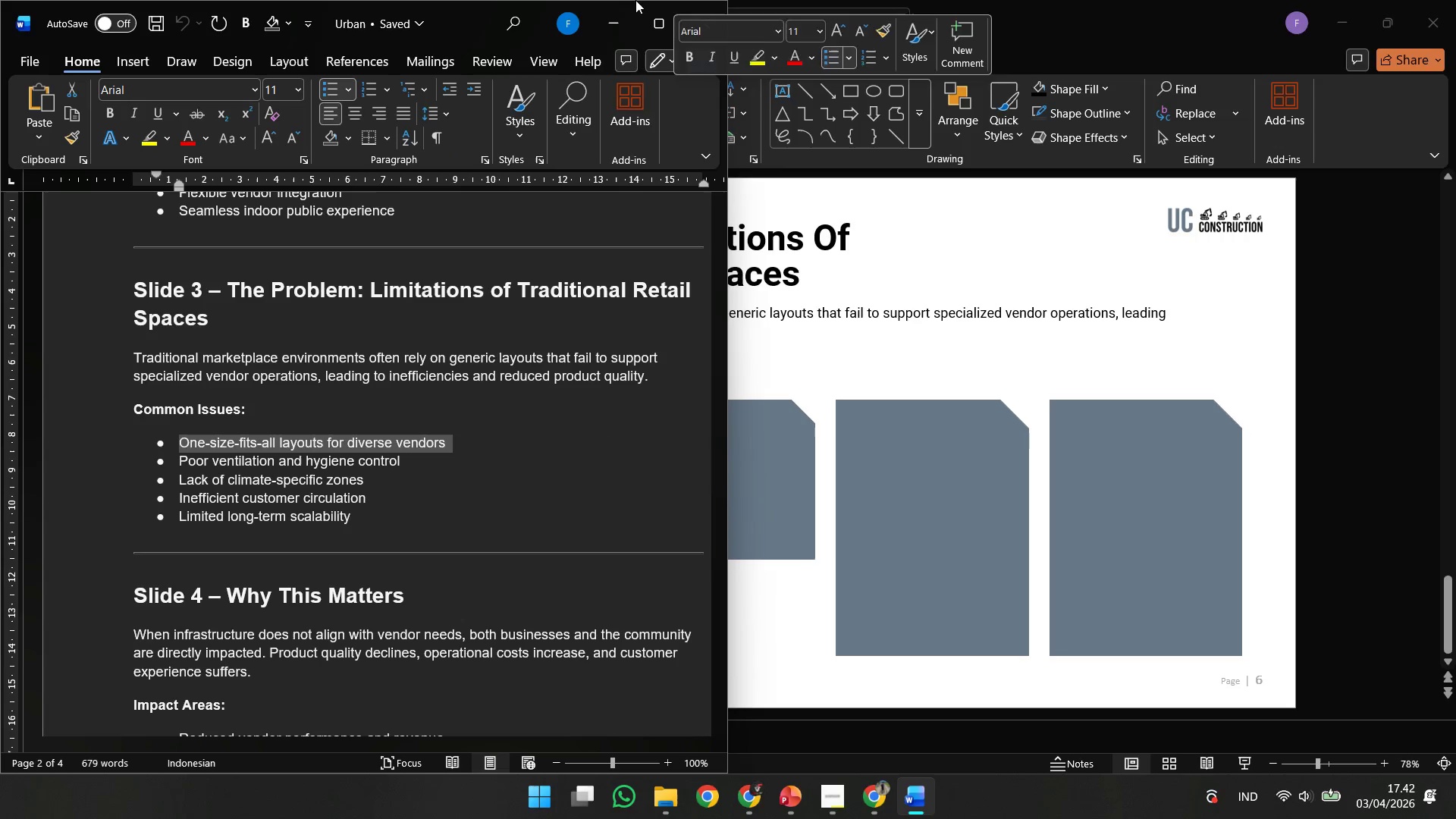 
key(Control+C)
 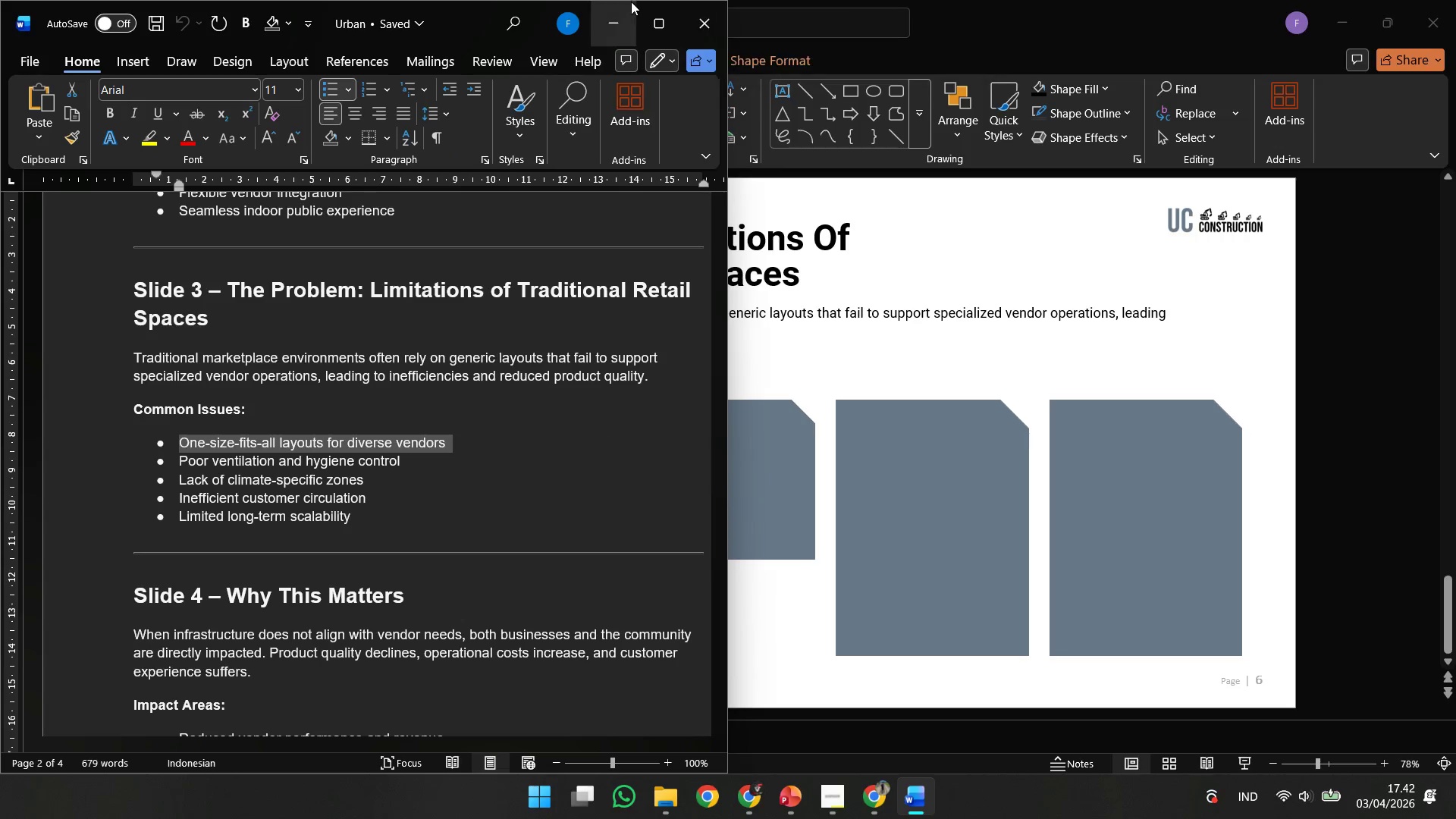 
left_click([629, 3])
 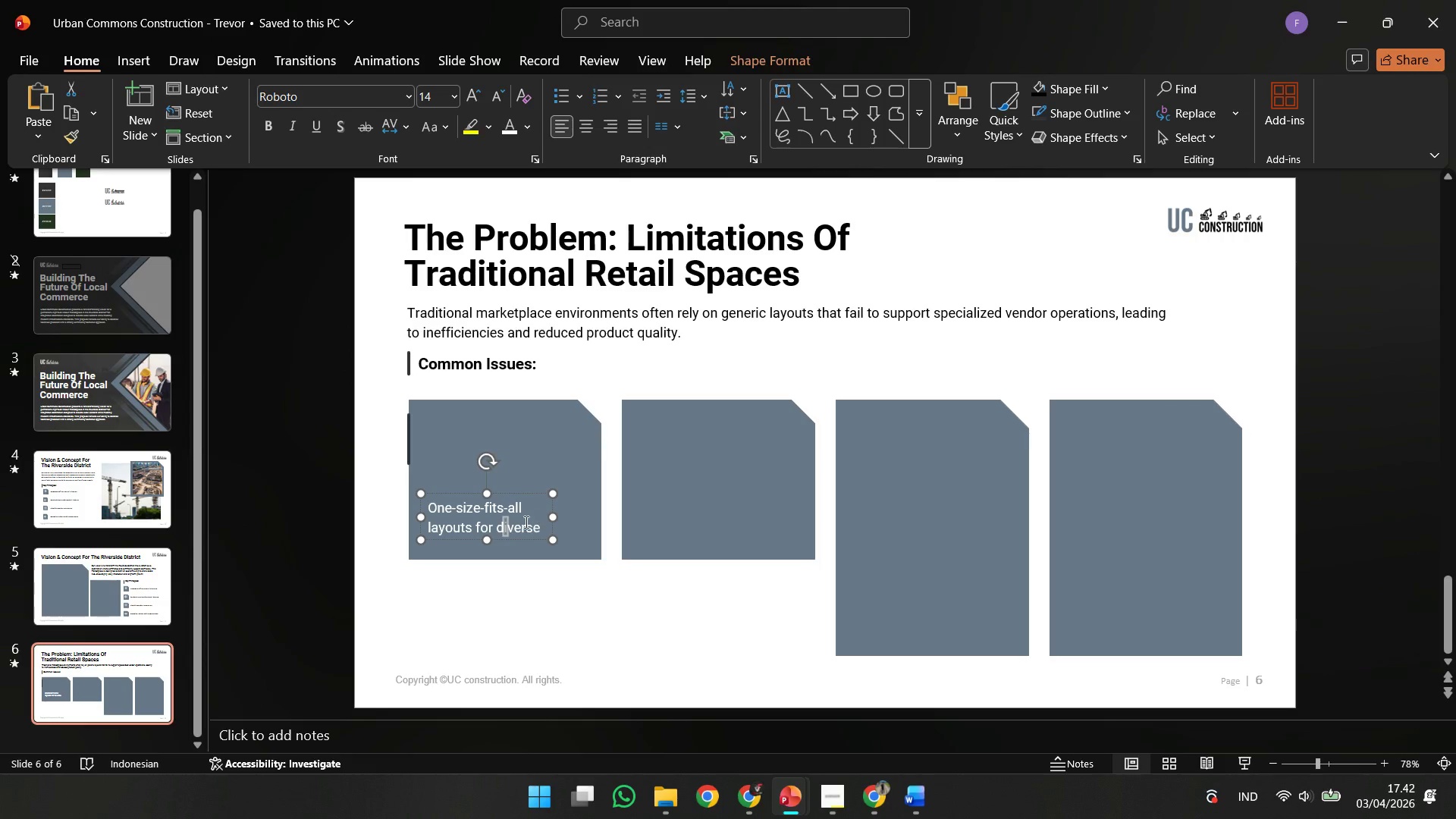 
key(Control+ControlLeft)
 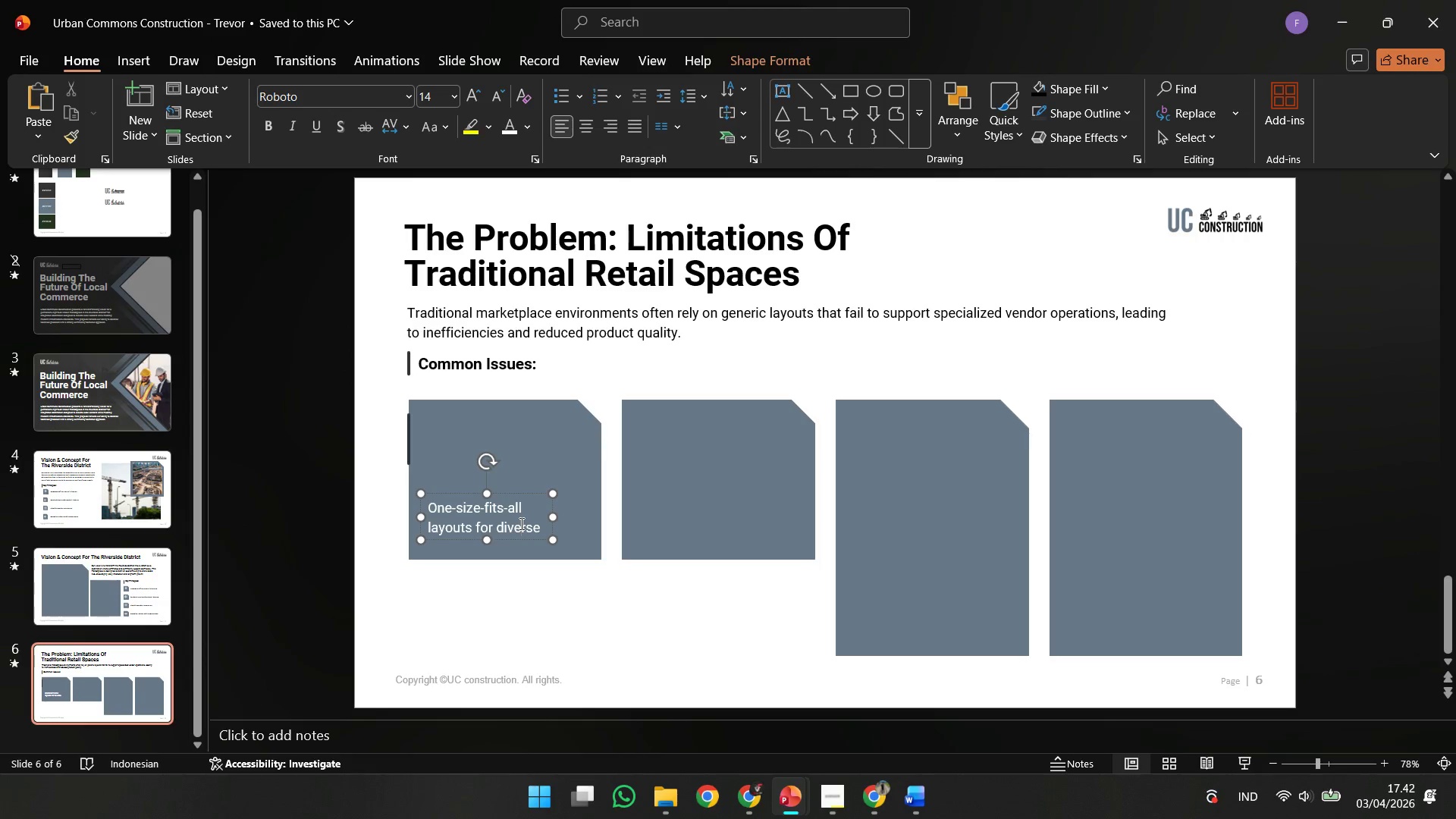 
key(Control+A)
 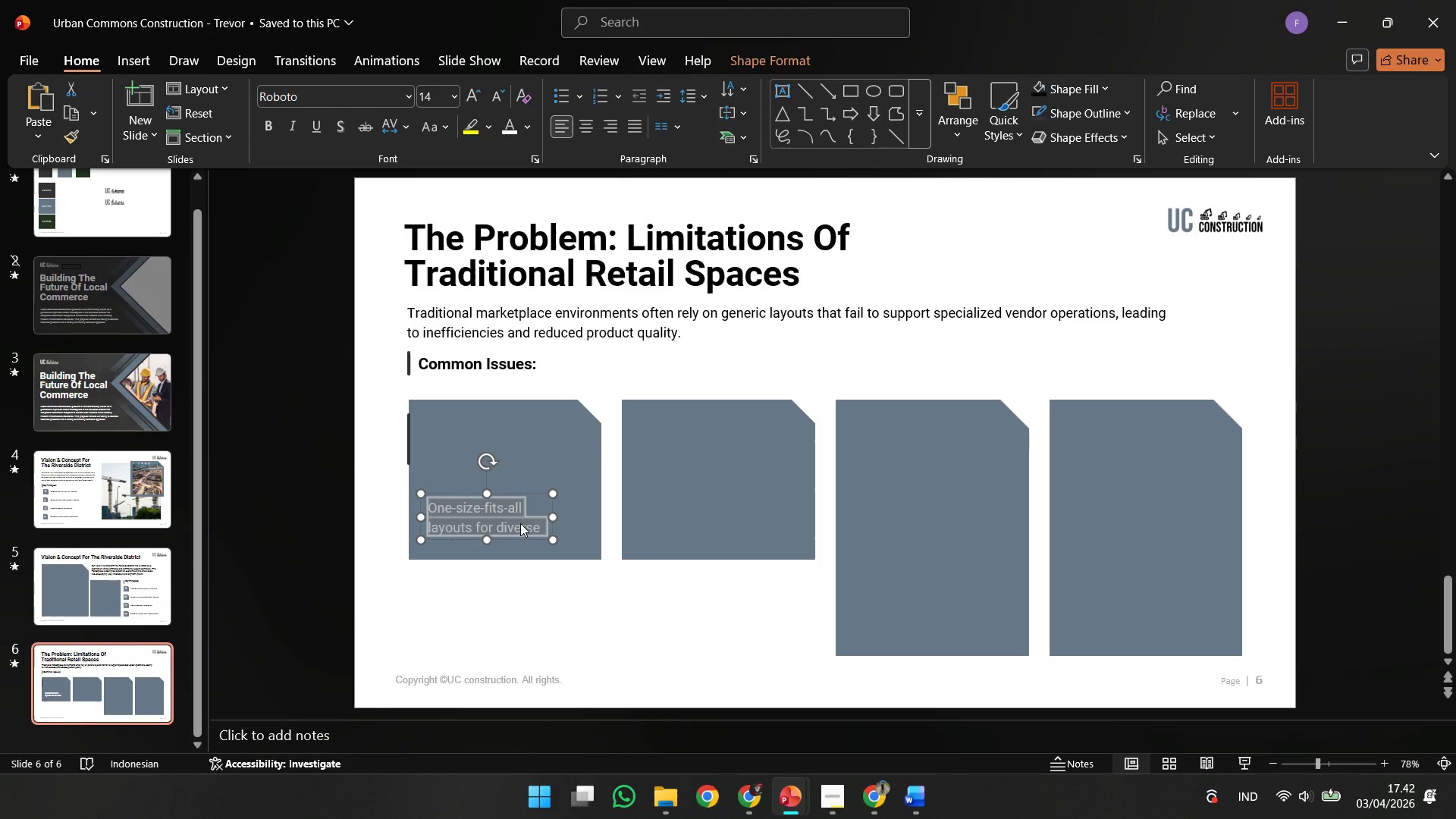 
right_click([520, 523])
 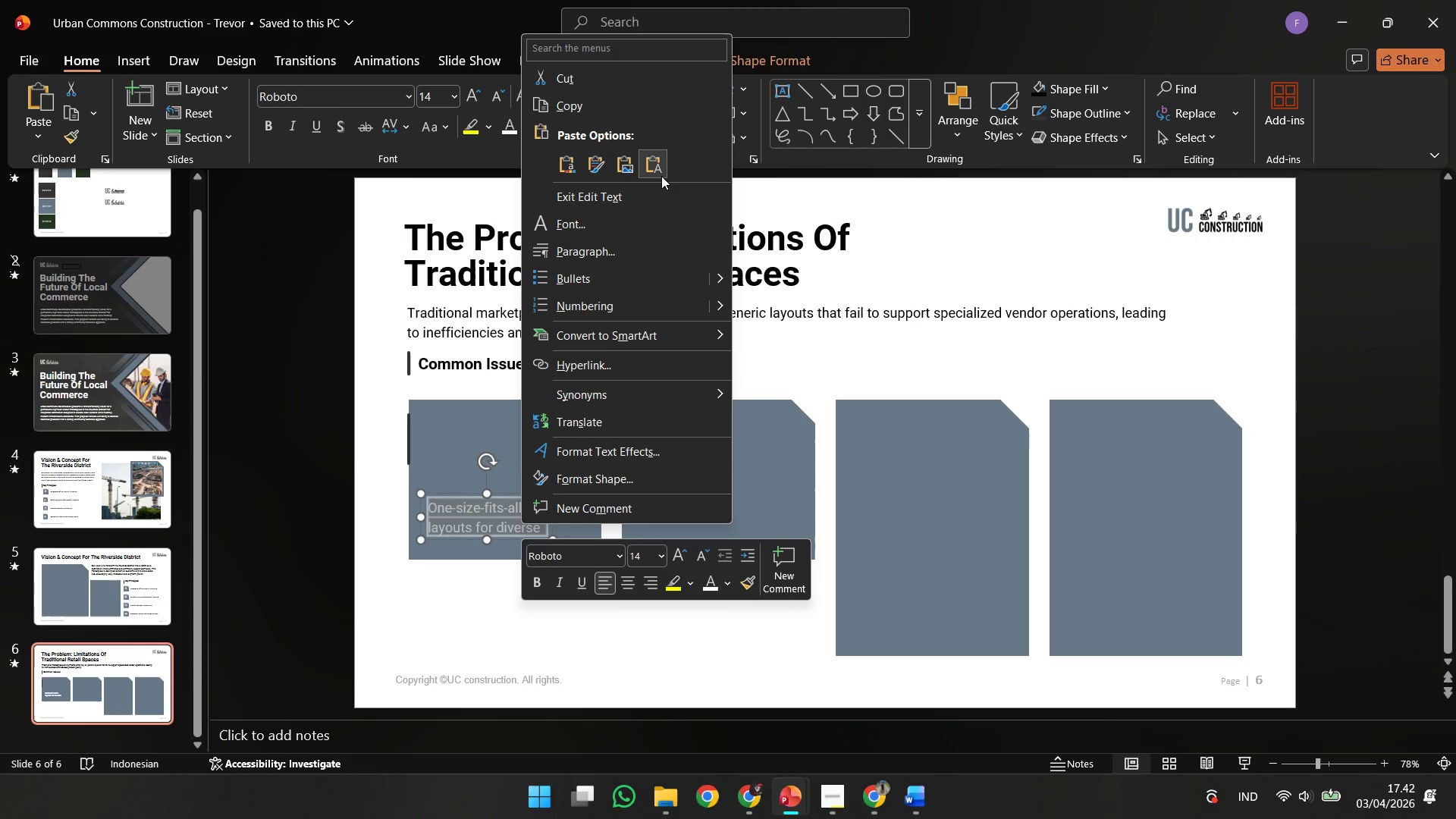 
left_click([659, 175])
 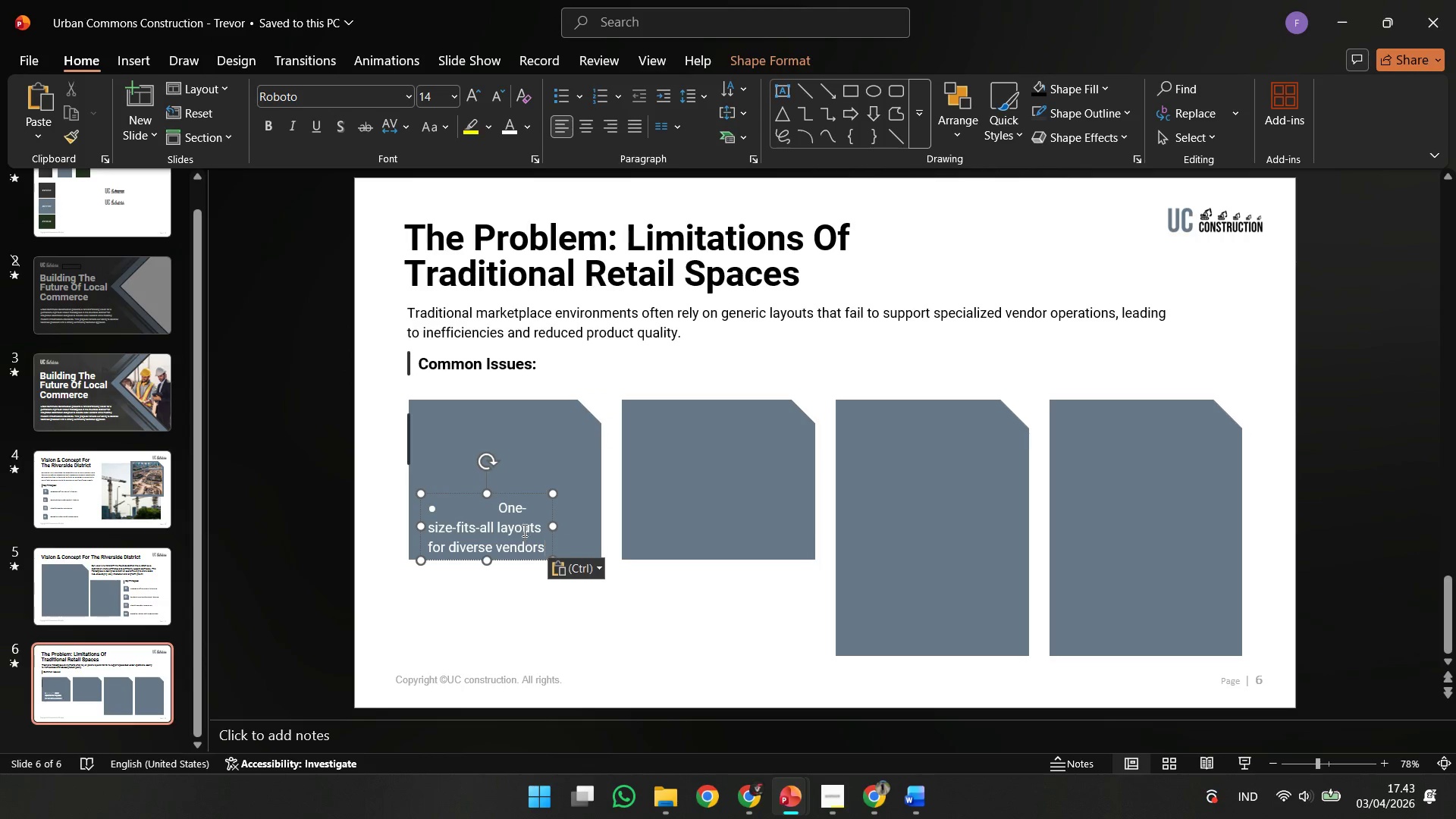 
left_click([483, 504])
 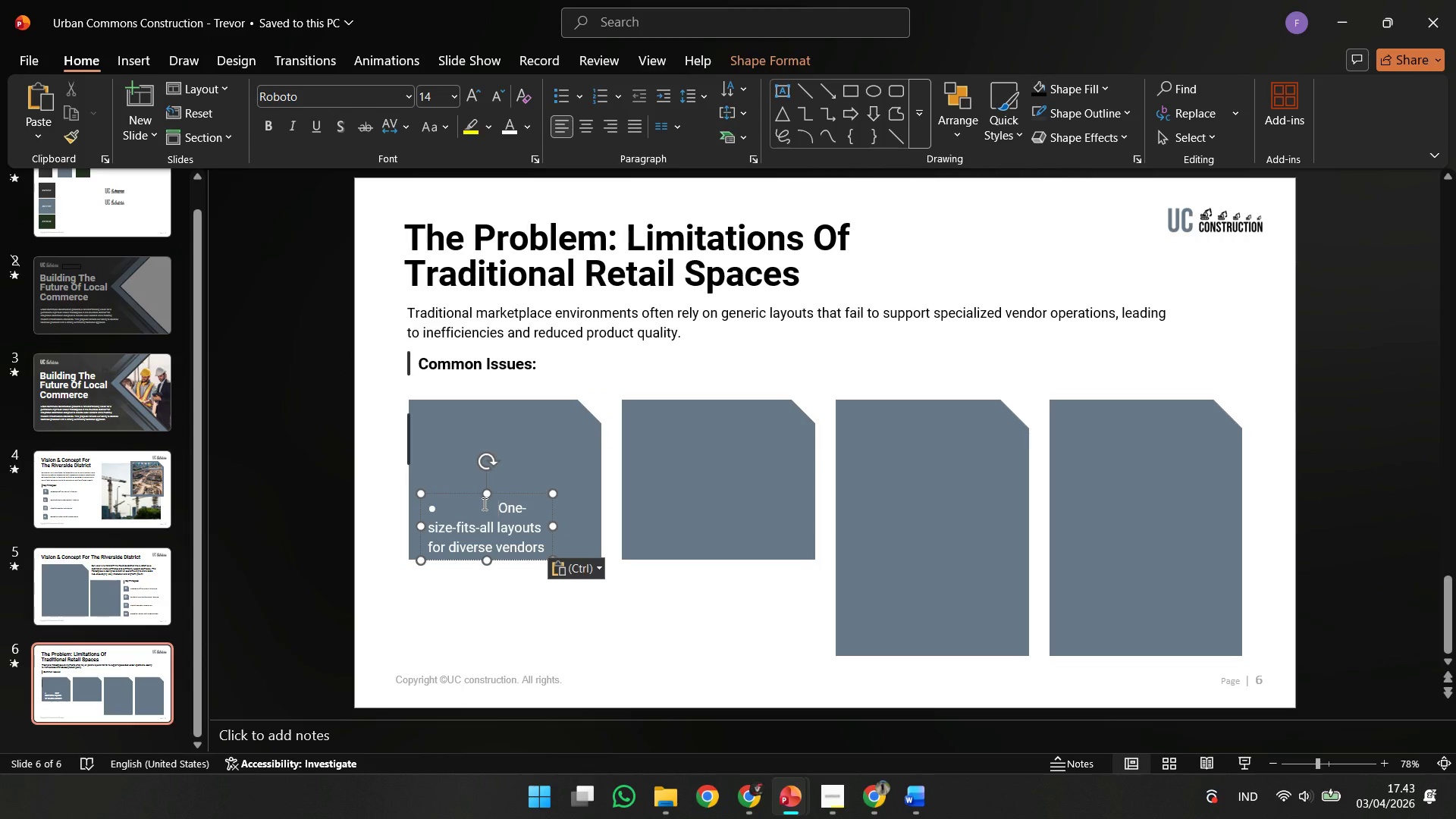 
key(Backspace)
 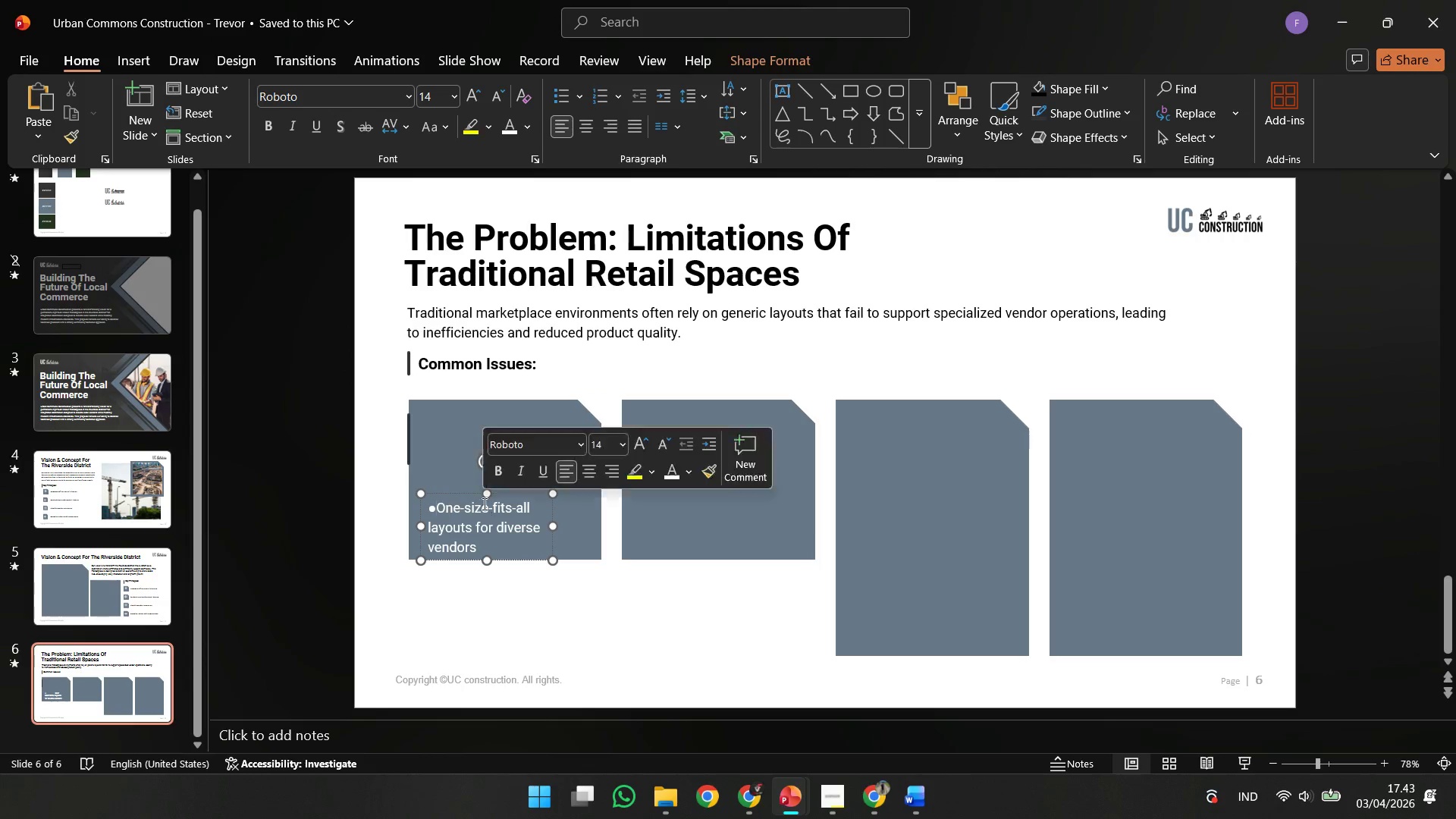 
key(Backspace)
 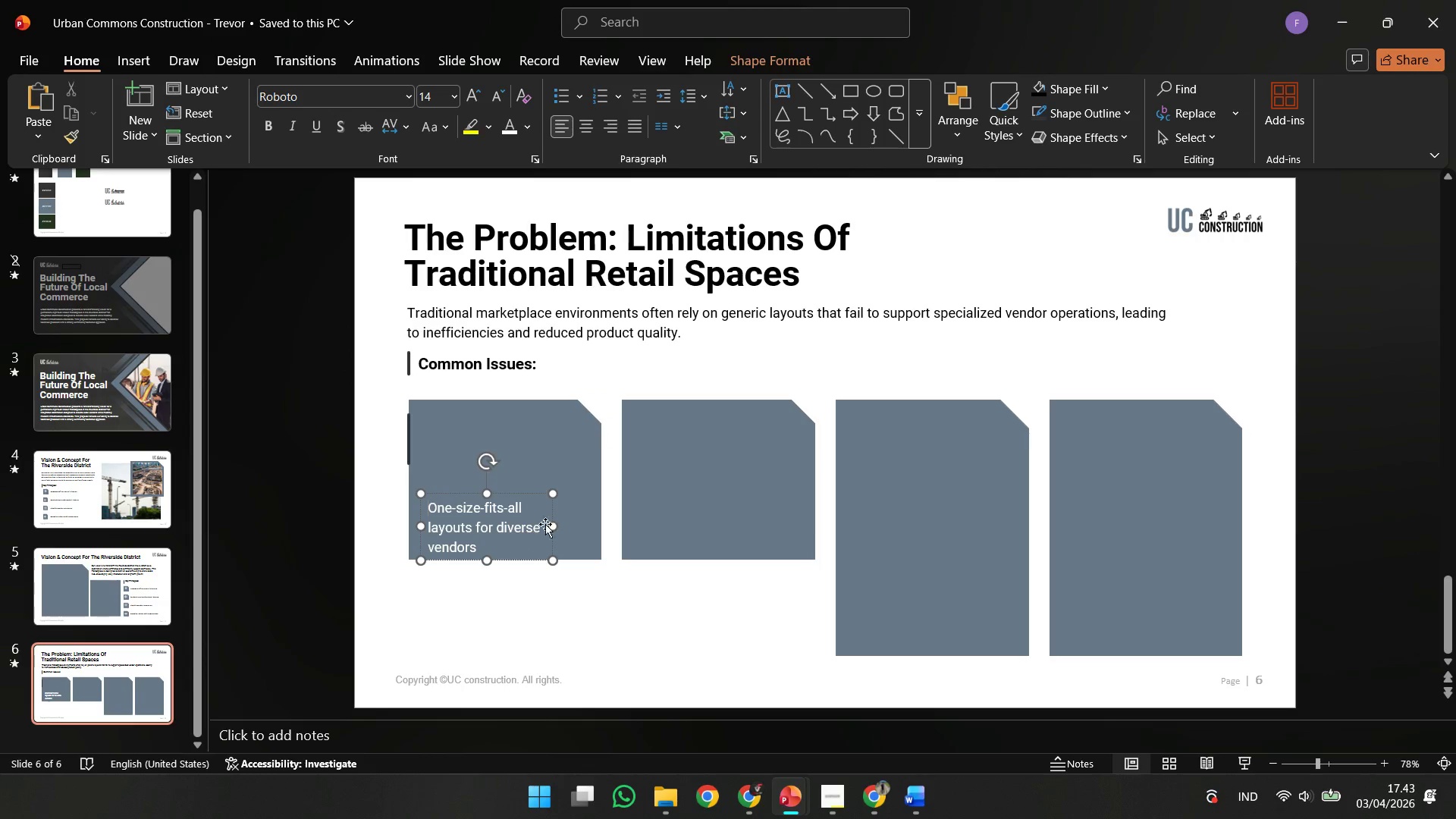 
left_click_drag(start_coordinate=[556, 531], to_coordinate=[584, 532])
 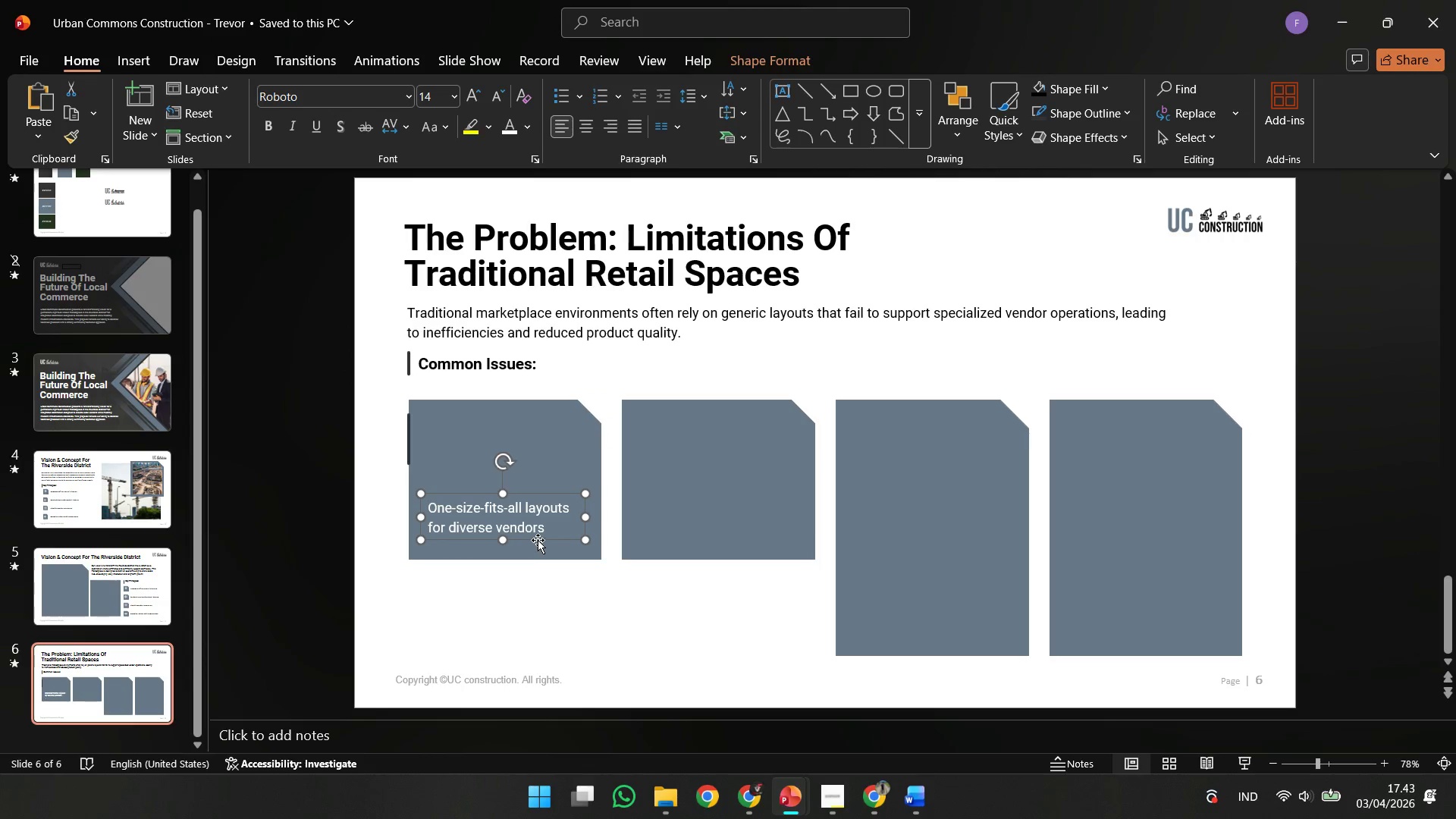 
hold_key(key=ShiftLeft, duration=0.97)
left_click_drag(start_coordinate=[538, 540], to_coordinate=[538, 531])
 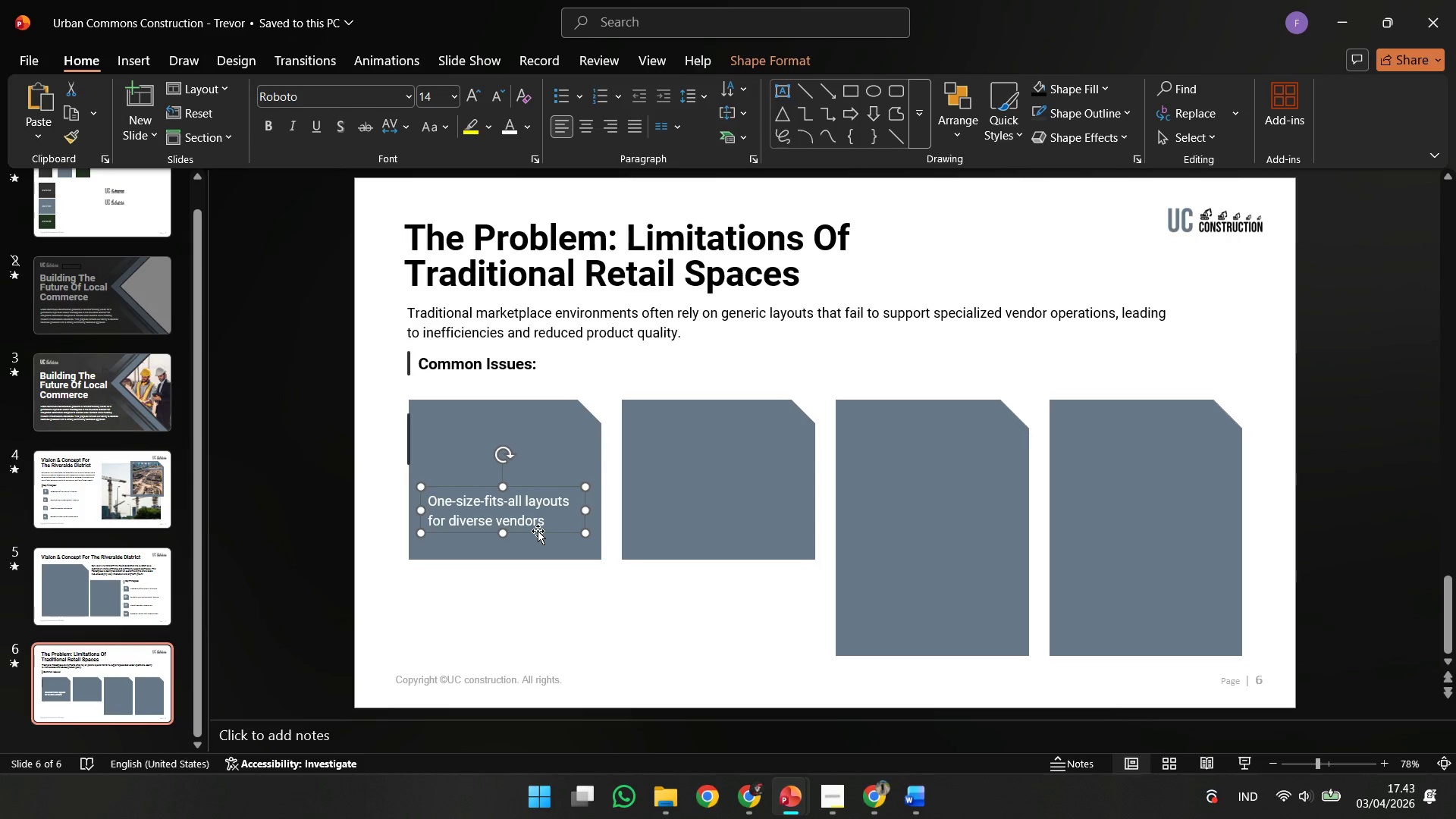 
hold_key(key=ShiftLeft, duration=0.97)
left_click_drag(start_coordinate=[526, 527], to_coordinate=[526, 532])
 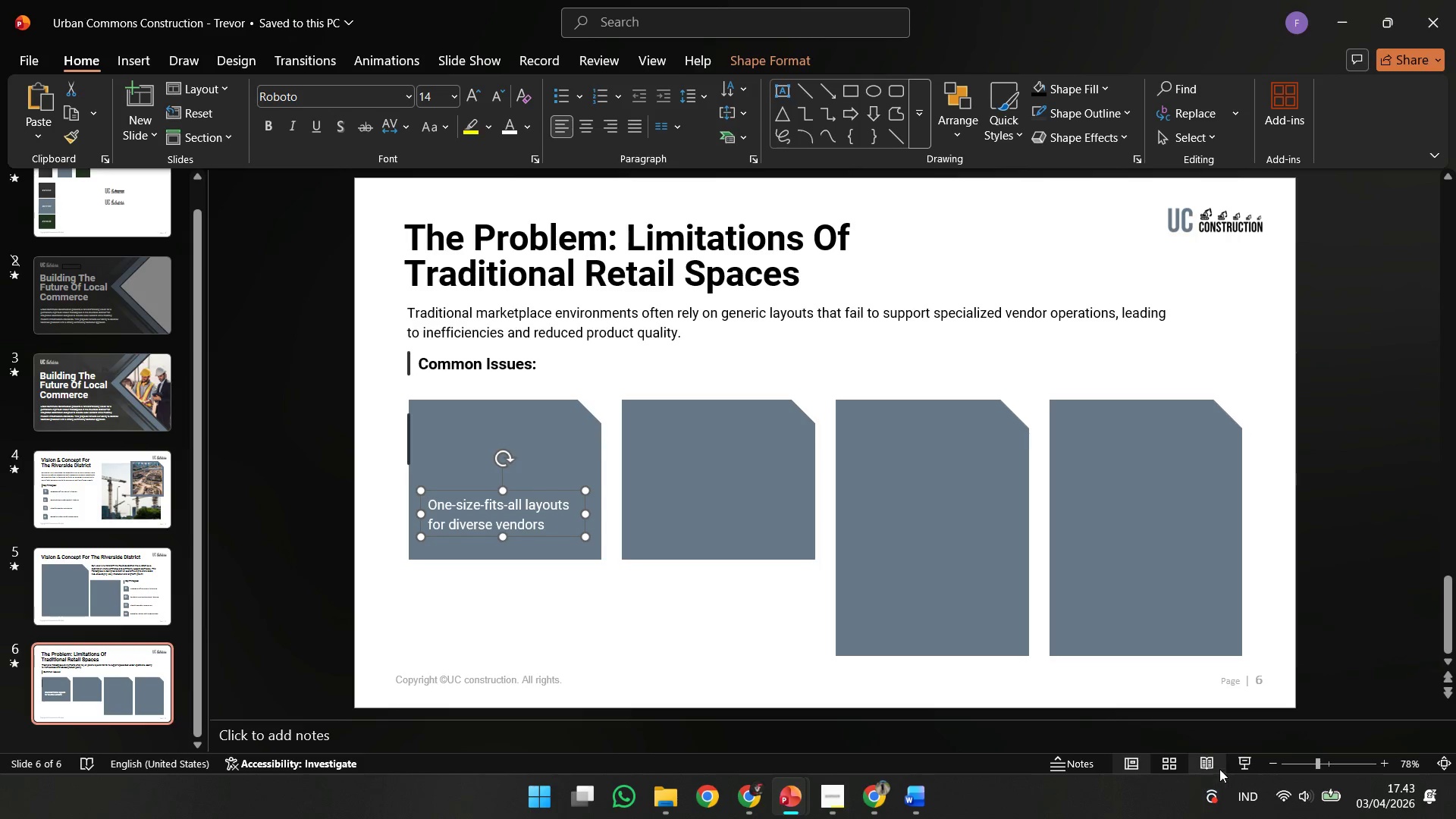 
left_click([1218, 769])
 